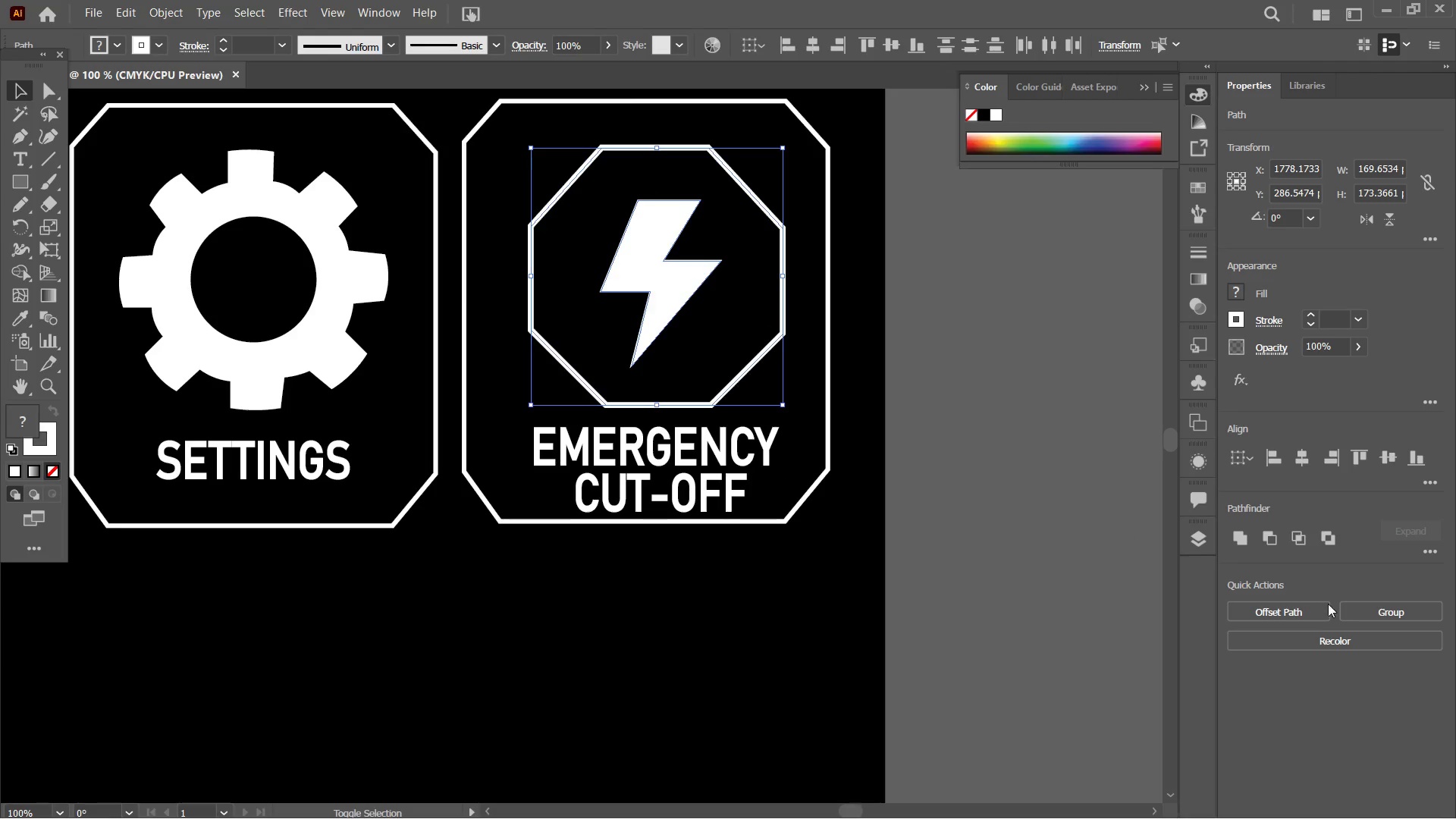 
left_click([1360, 610])
 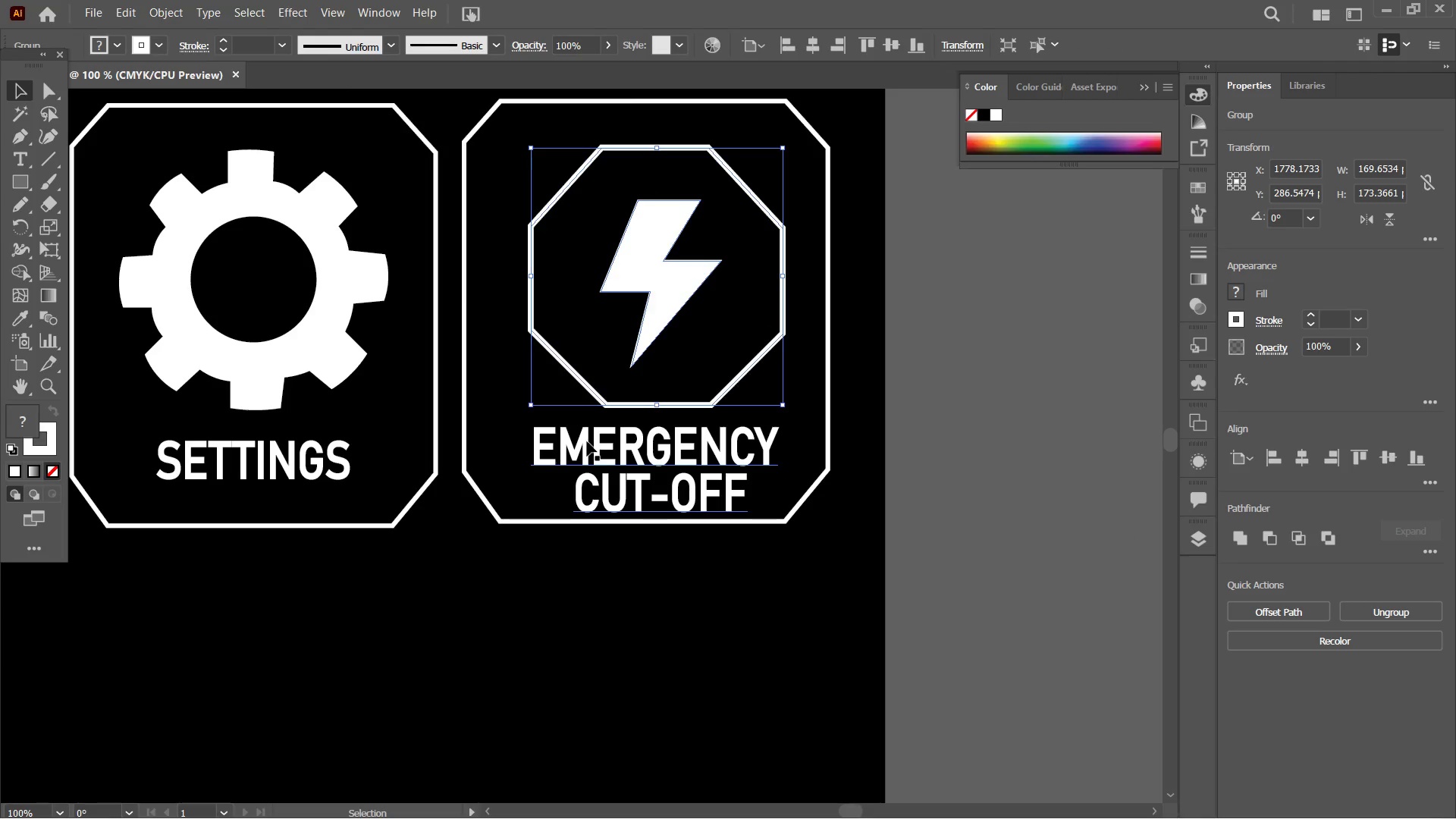 
hold_key(key=ShiftLeft, duration=3.03)
left_click([720, 524])
 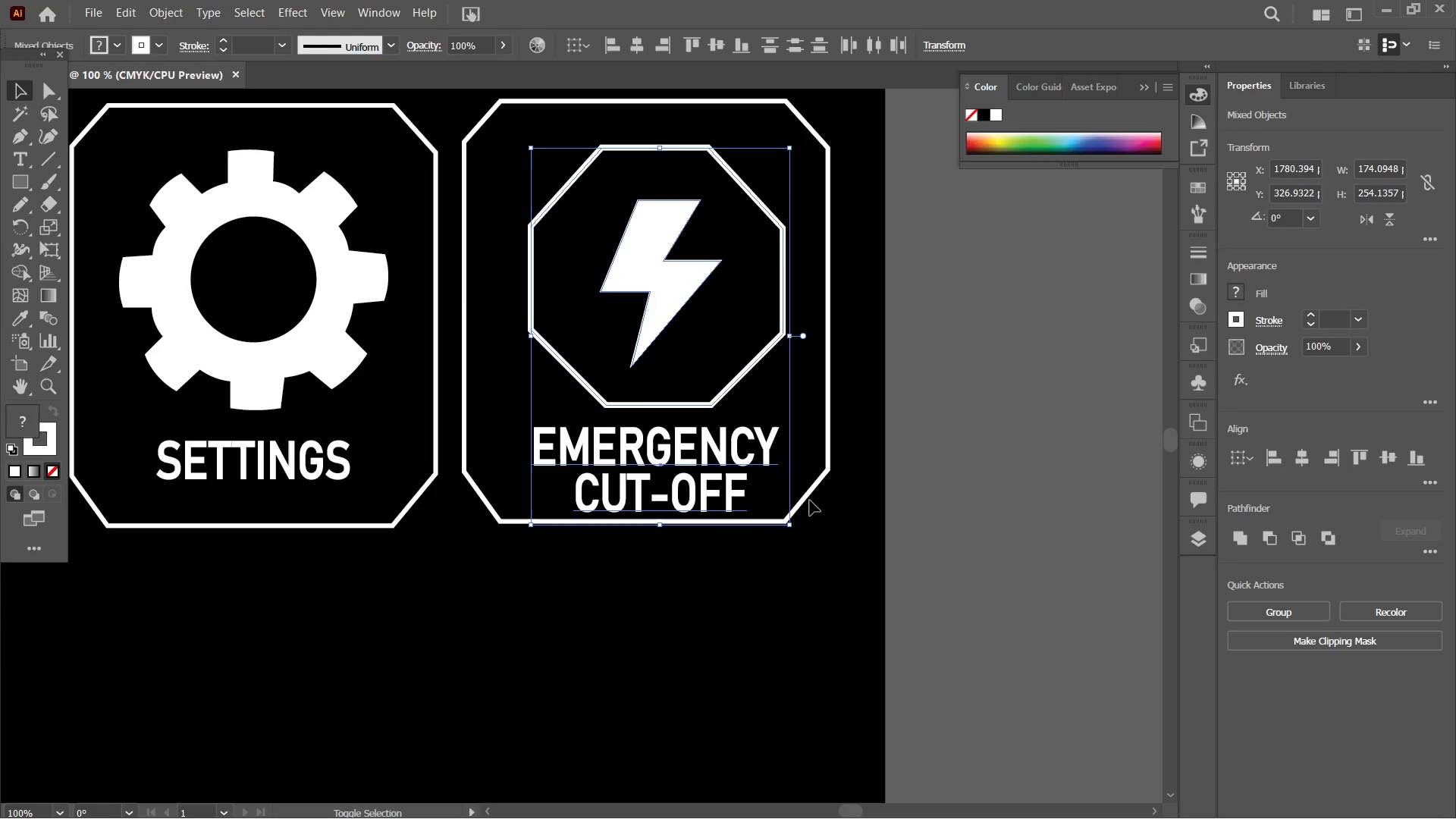 
left_click([808, 497])
 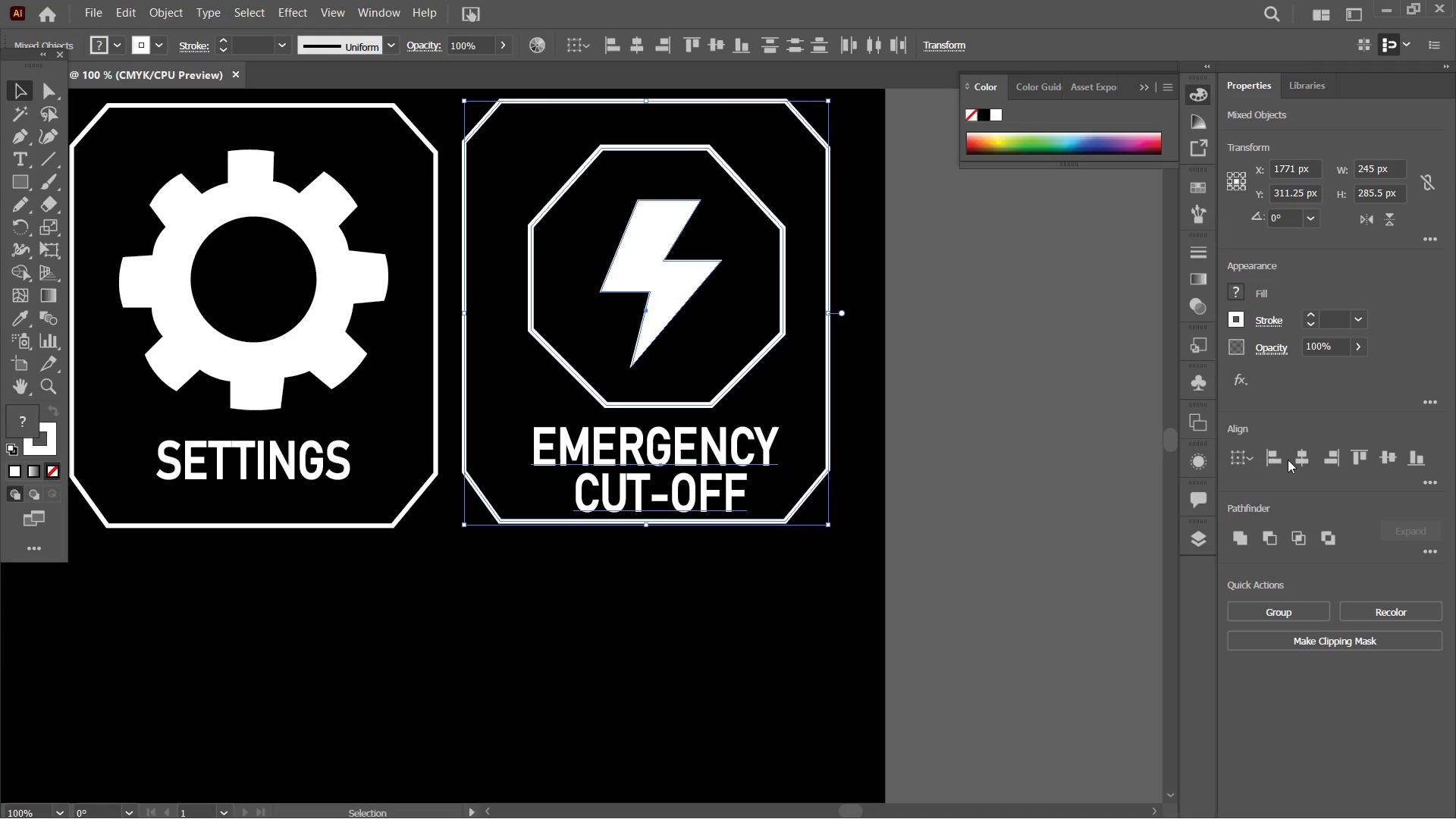 
left_click([1304, 459])
 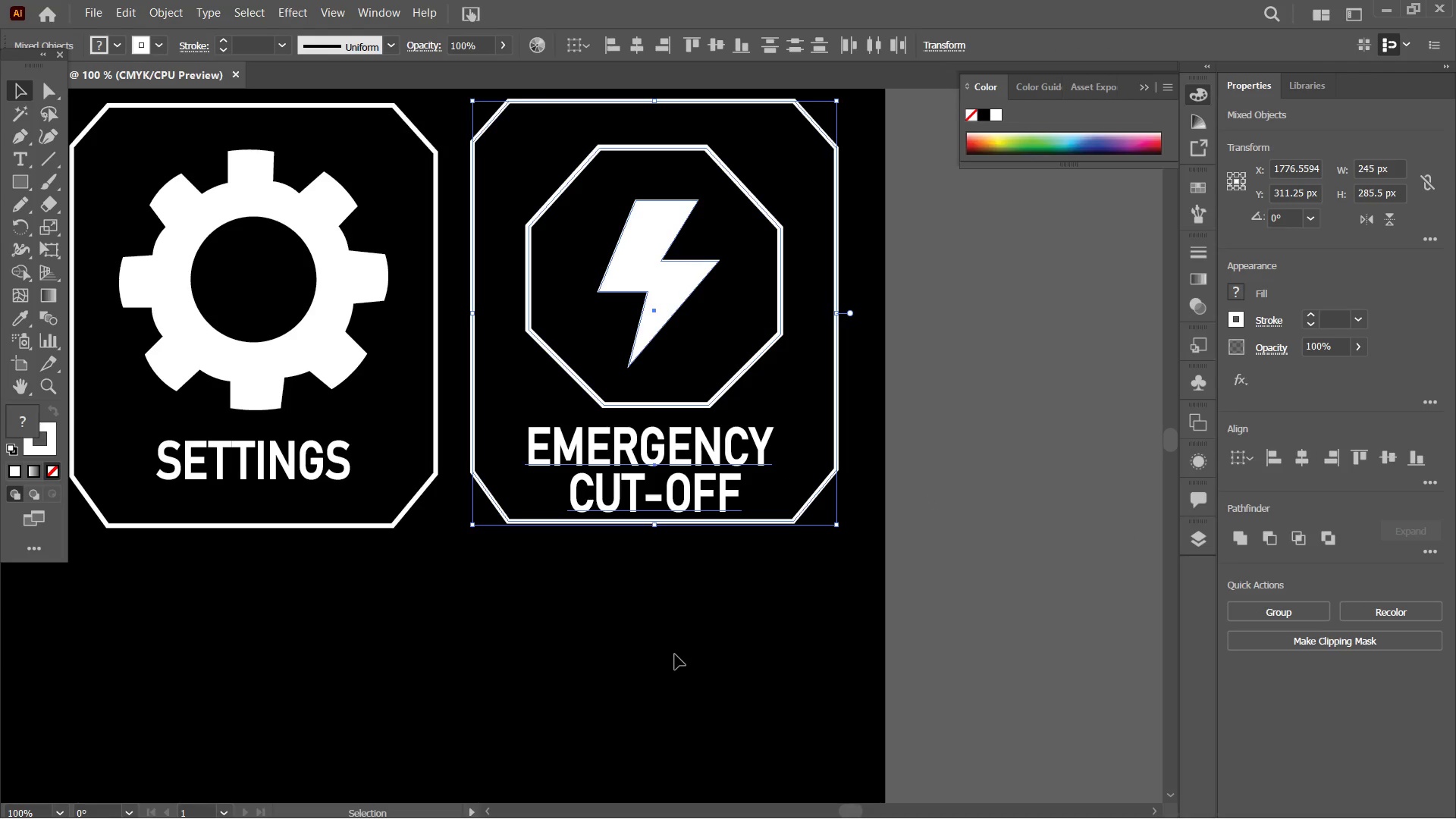 
wait(21.8)
 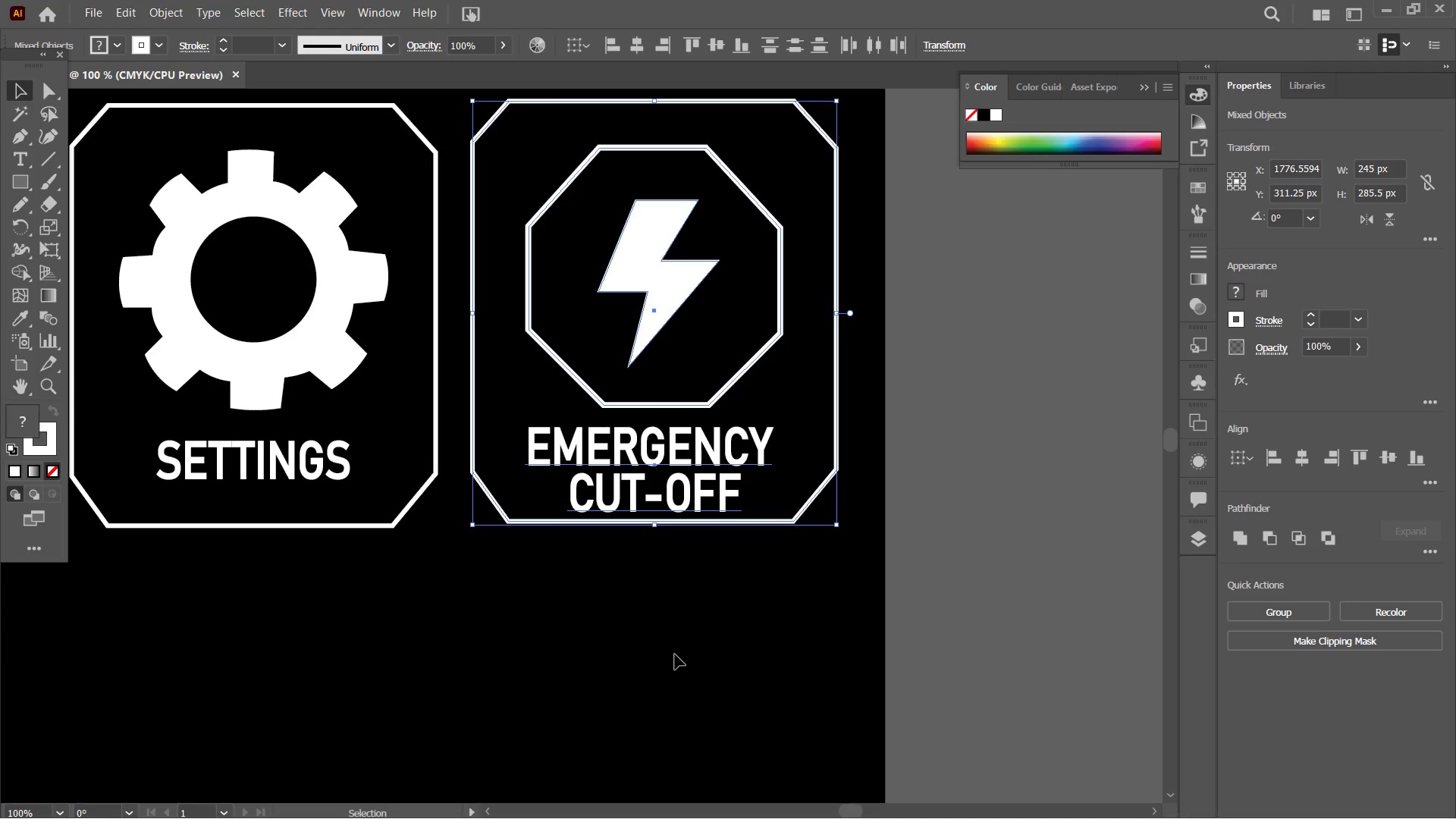 
key(Control+Minus)
 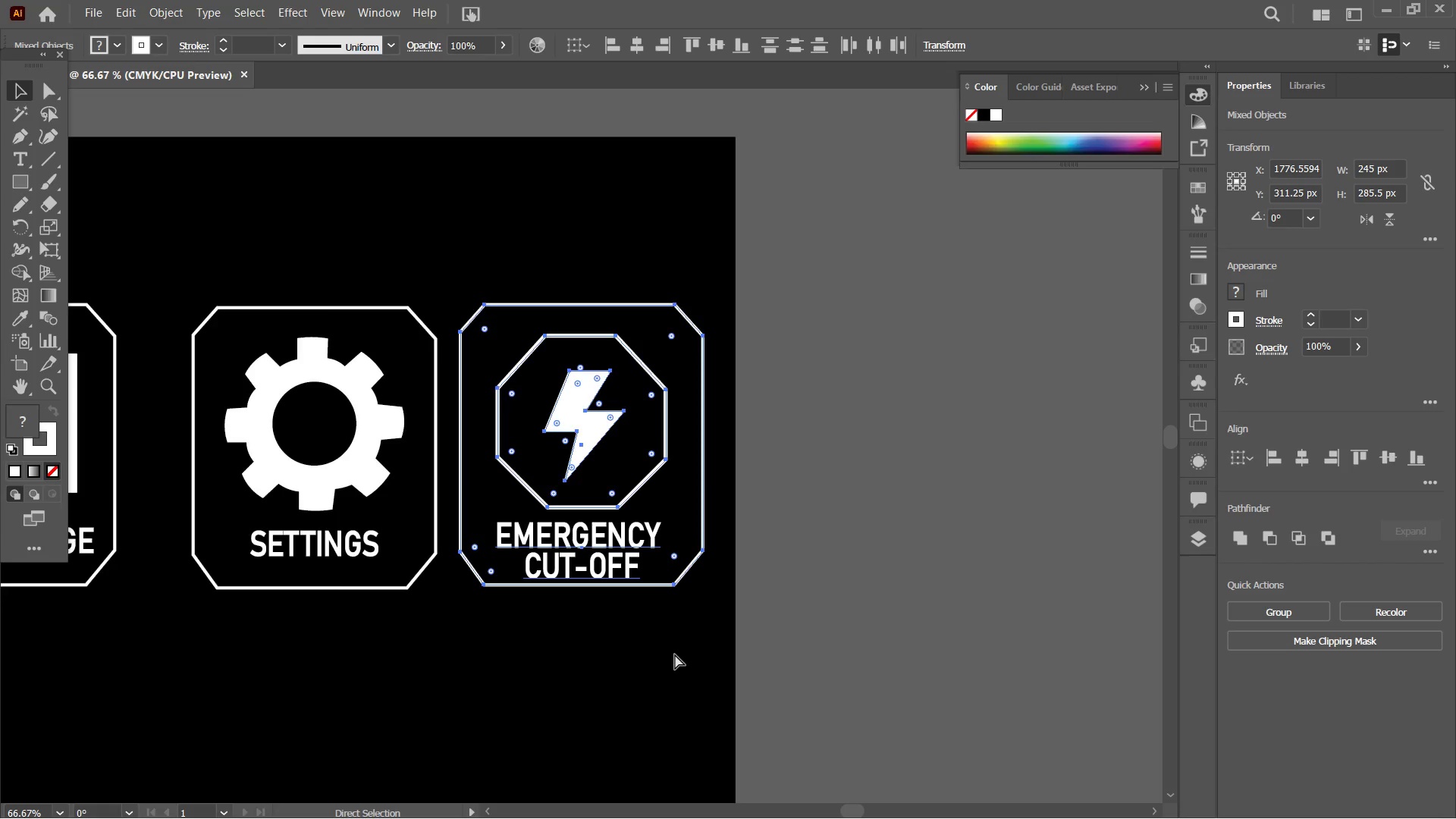 
key(Control+Minus)
 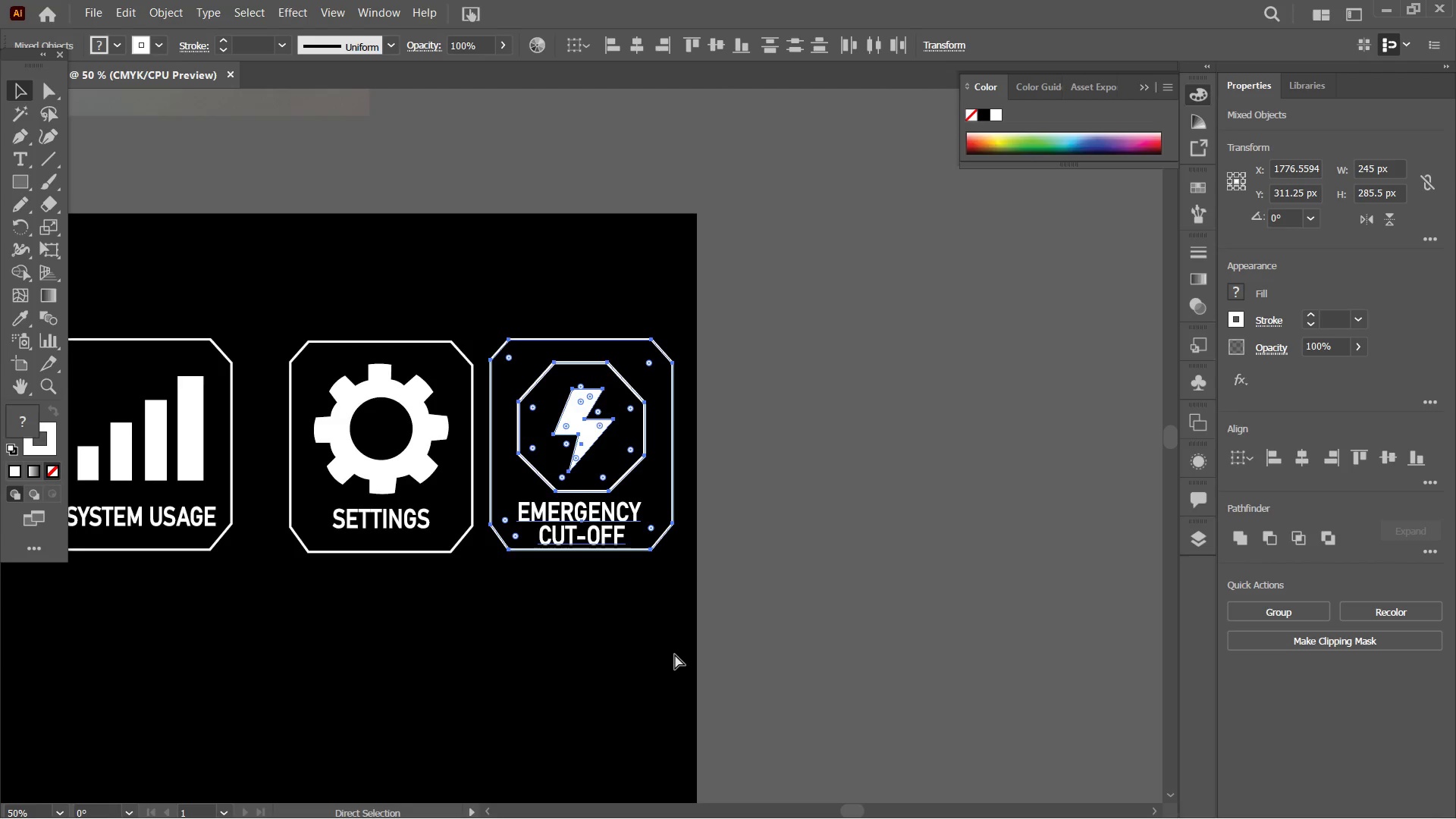 
key(Control+Minus)
 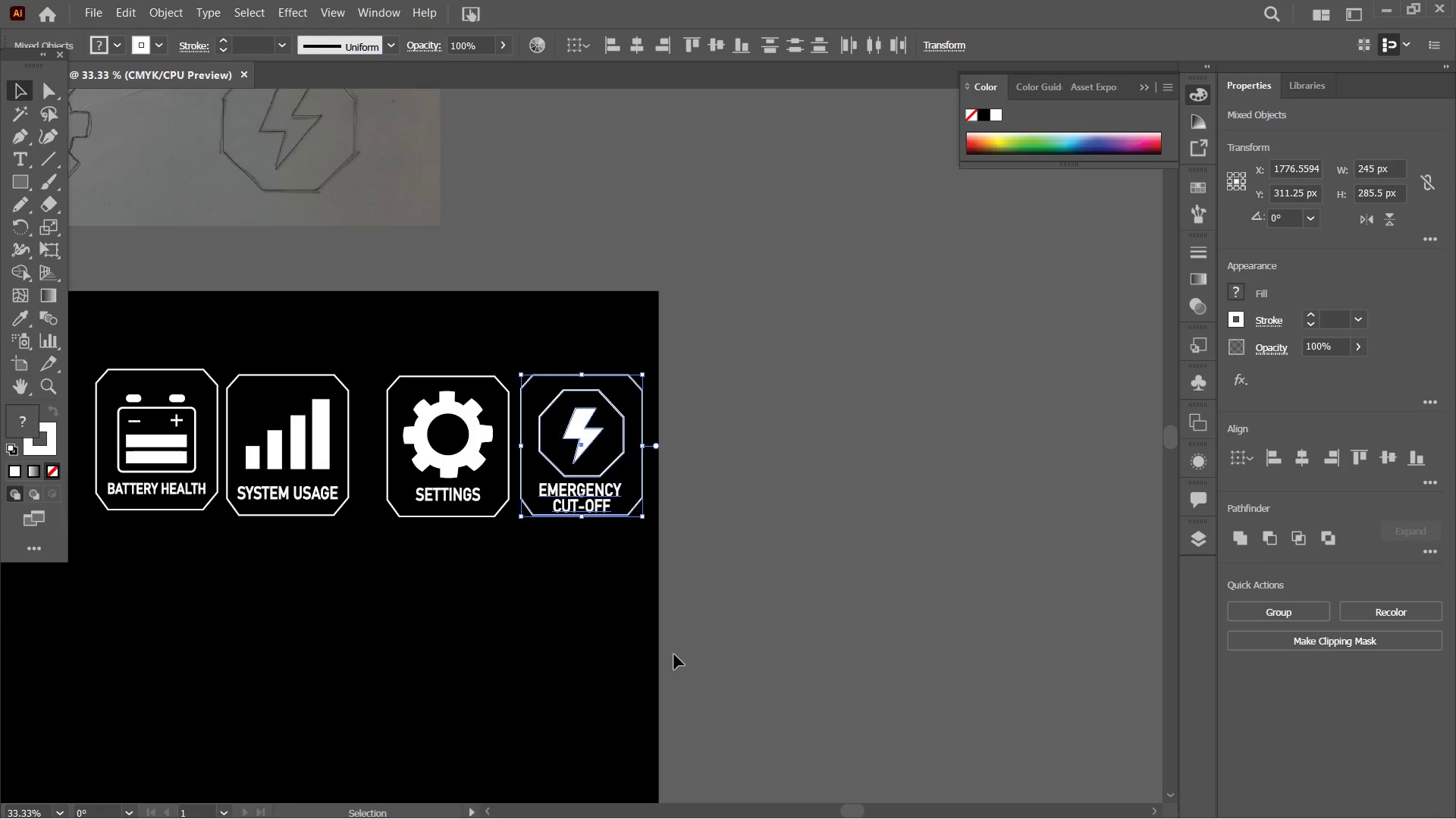 
hold_key(key=Space, duration=1.5)
 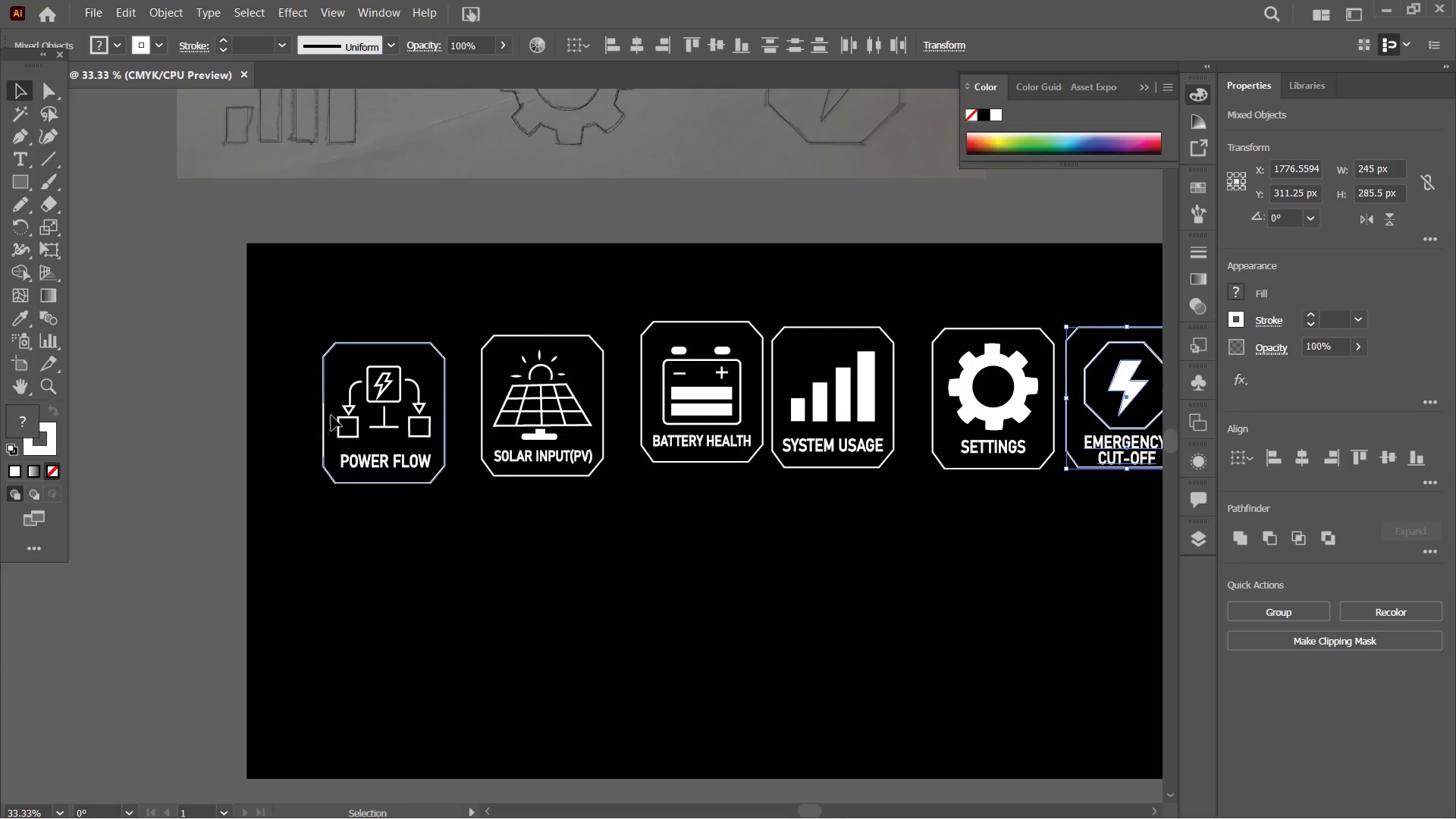 
left_click_drag(start_coordinate=[400, 648], to_coordinate=[899, 598])
 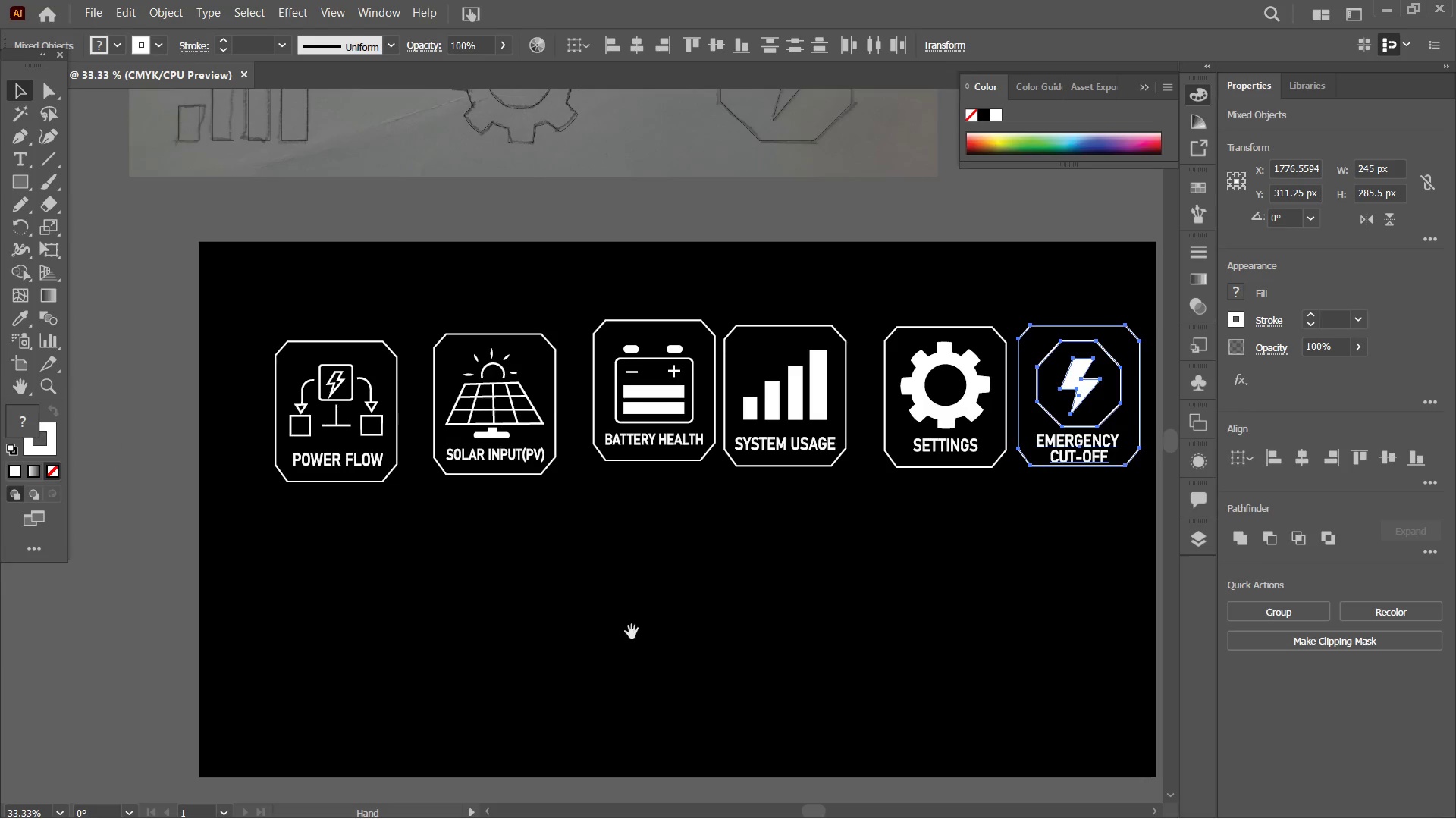 
left_click_drag(start_coordinate=[643, 633], to_coordinate=[691, 635])
 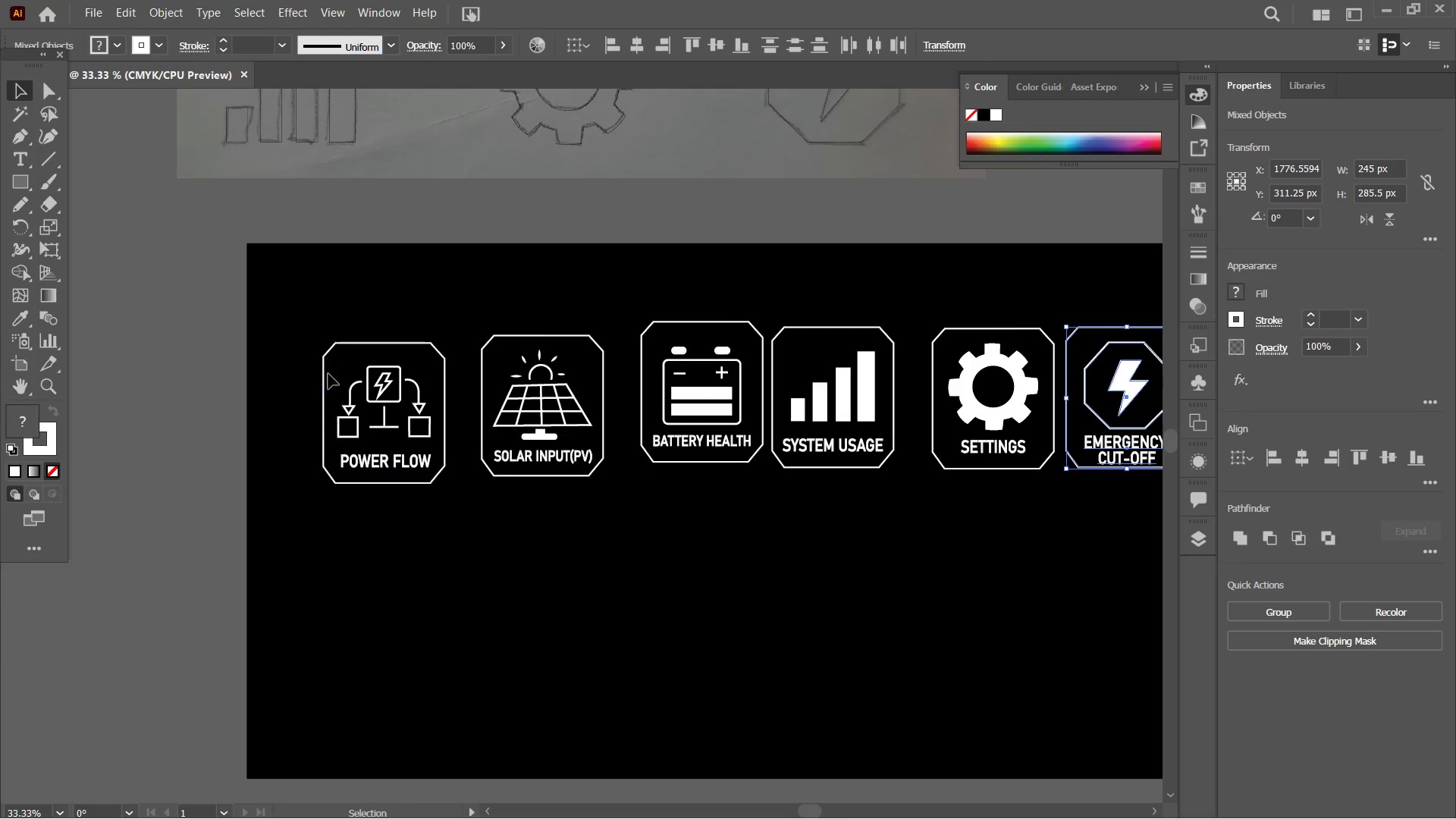 
key(Space)
 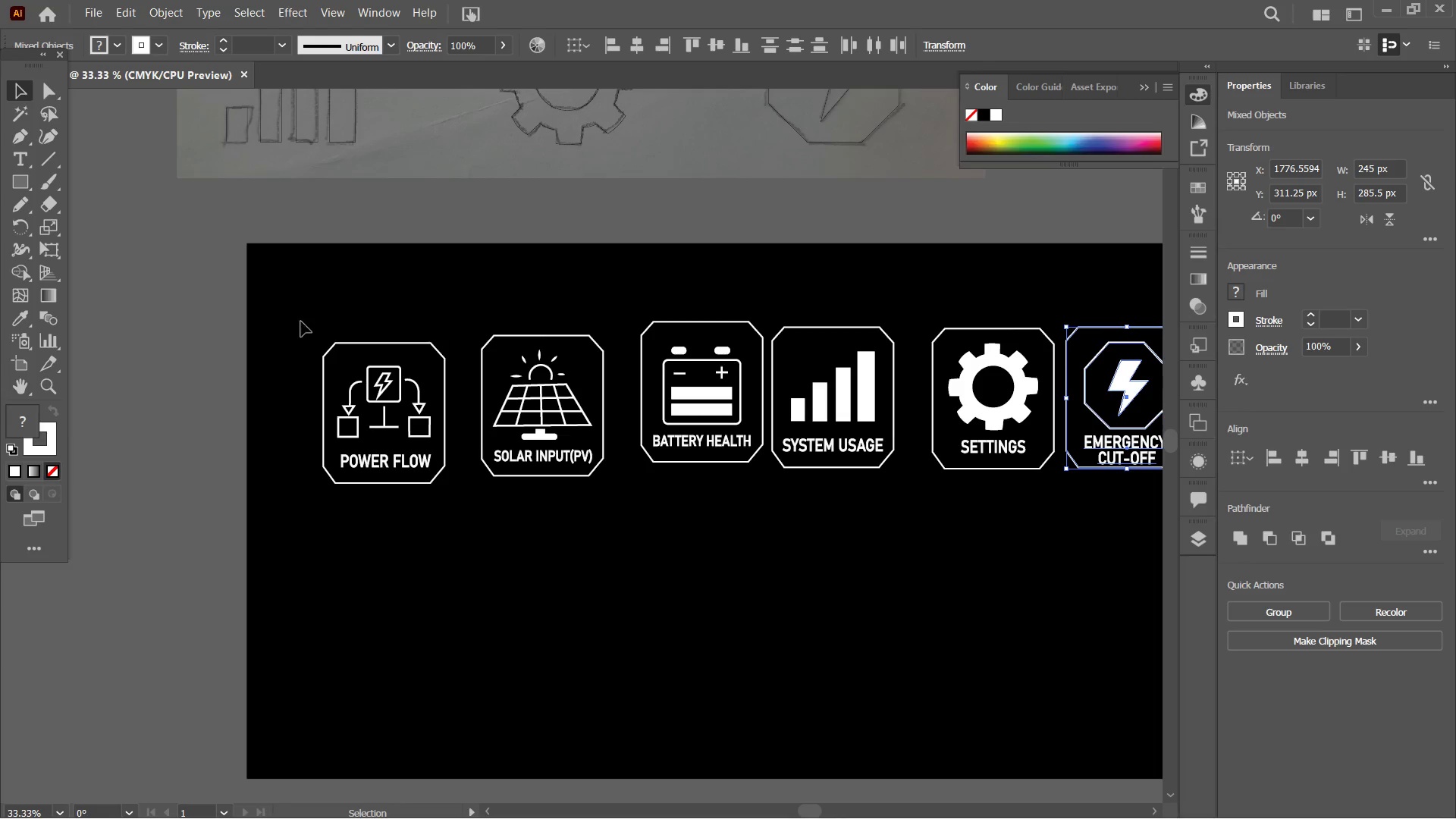 
left_click_drag(start_coordinate=[284, 292], to_coordinate=[437, 526])
 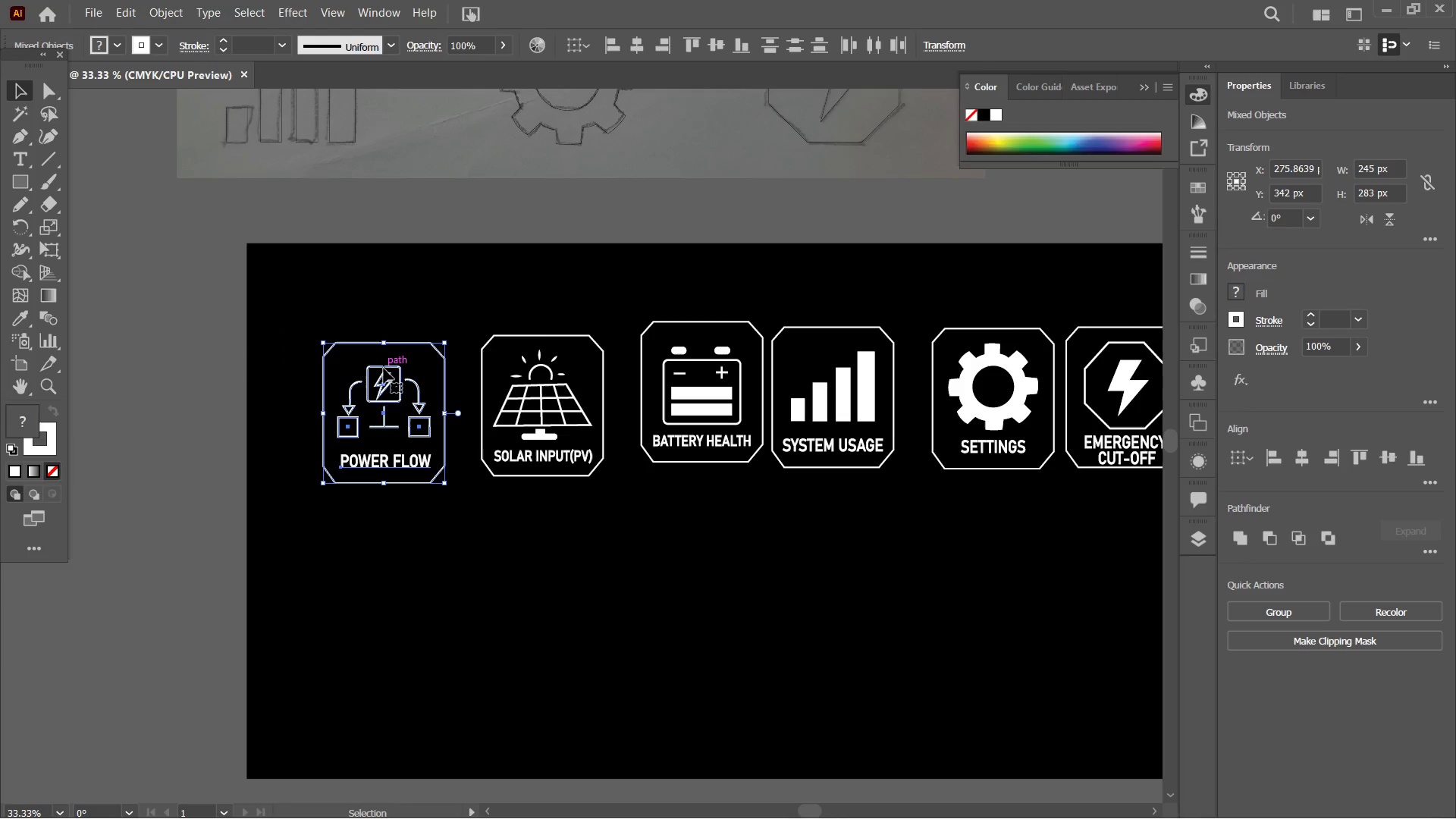 
wait(8.05)
 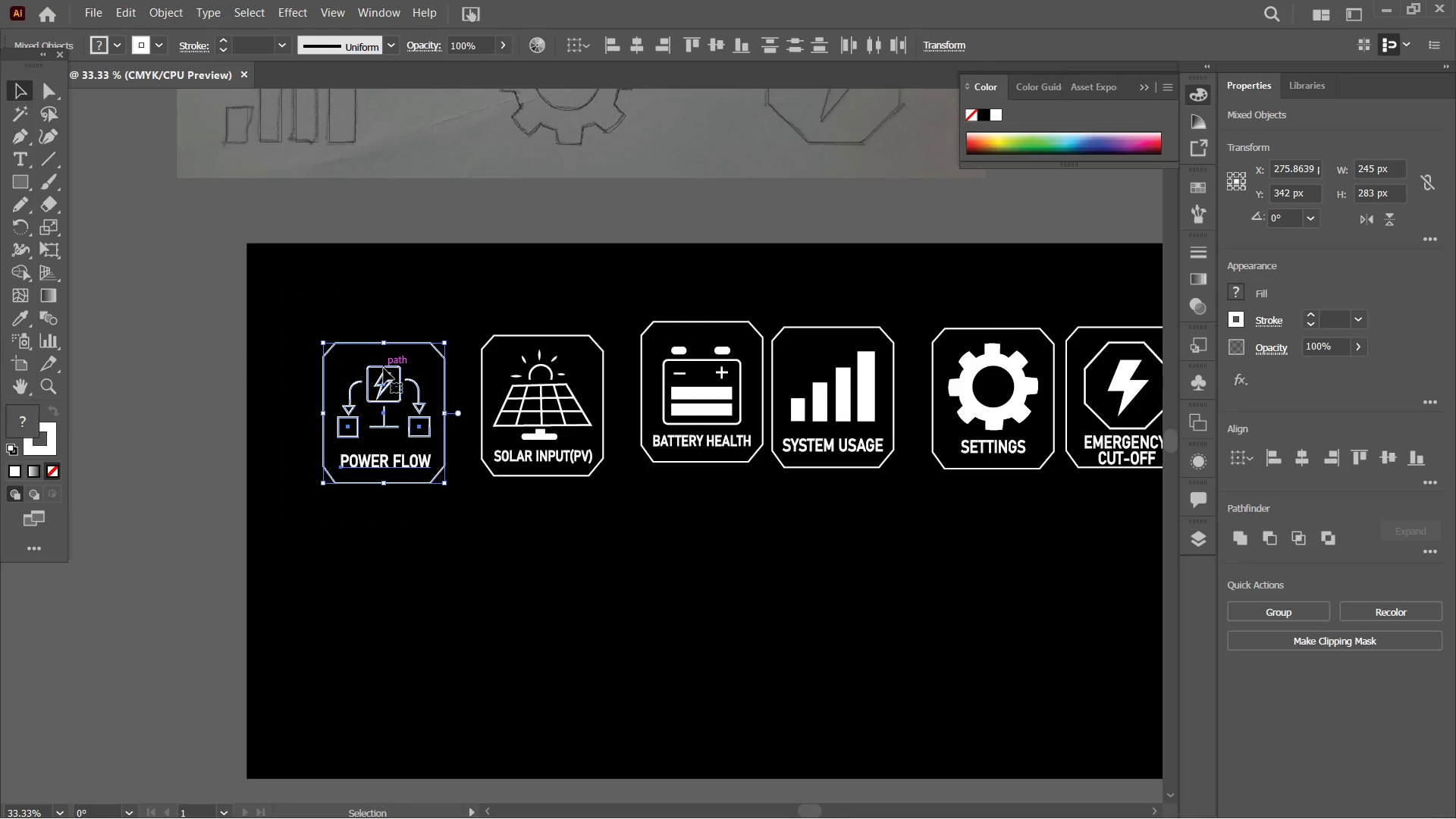 
key(Control+Equal)
 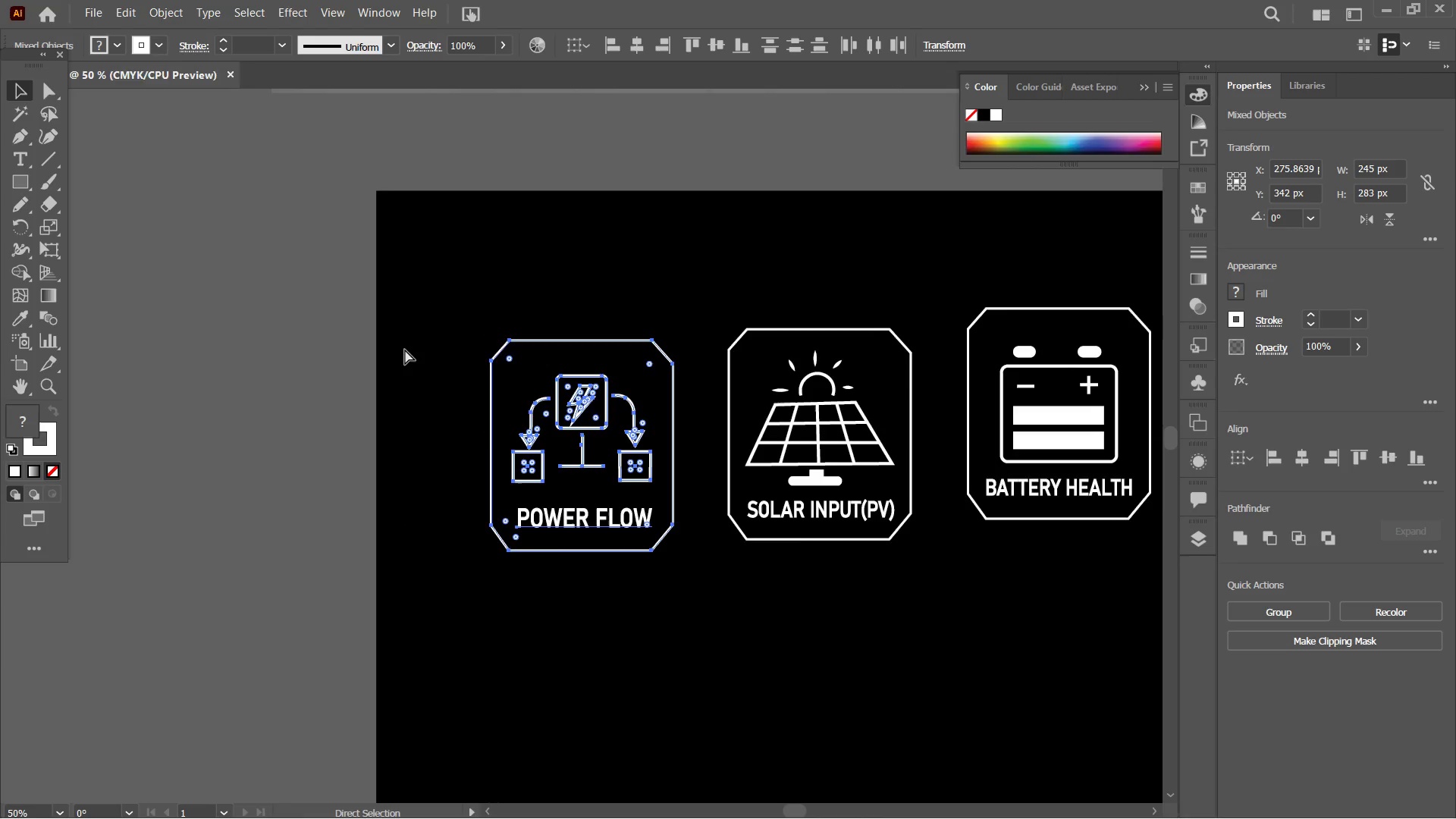 
key(Control+Equal)
 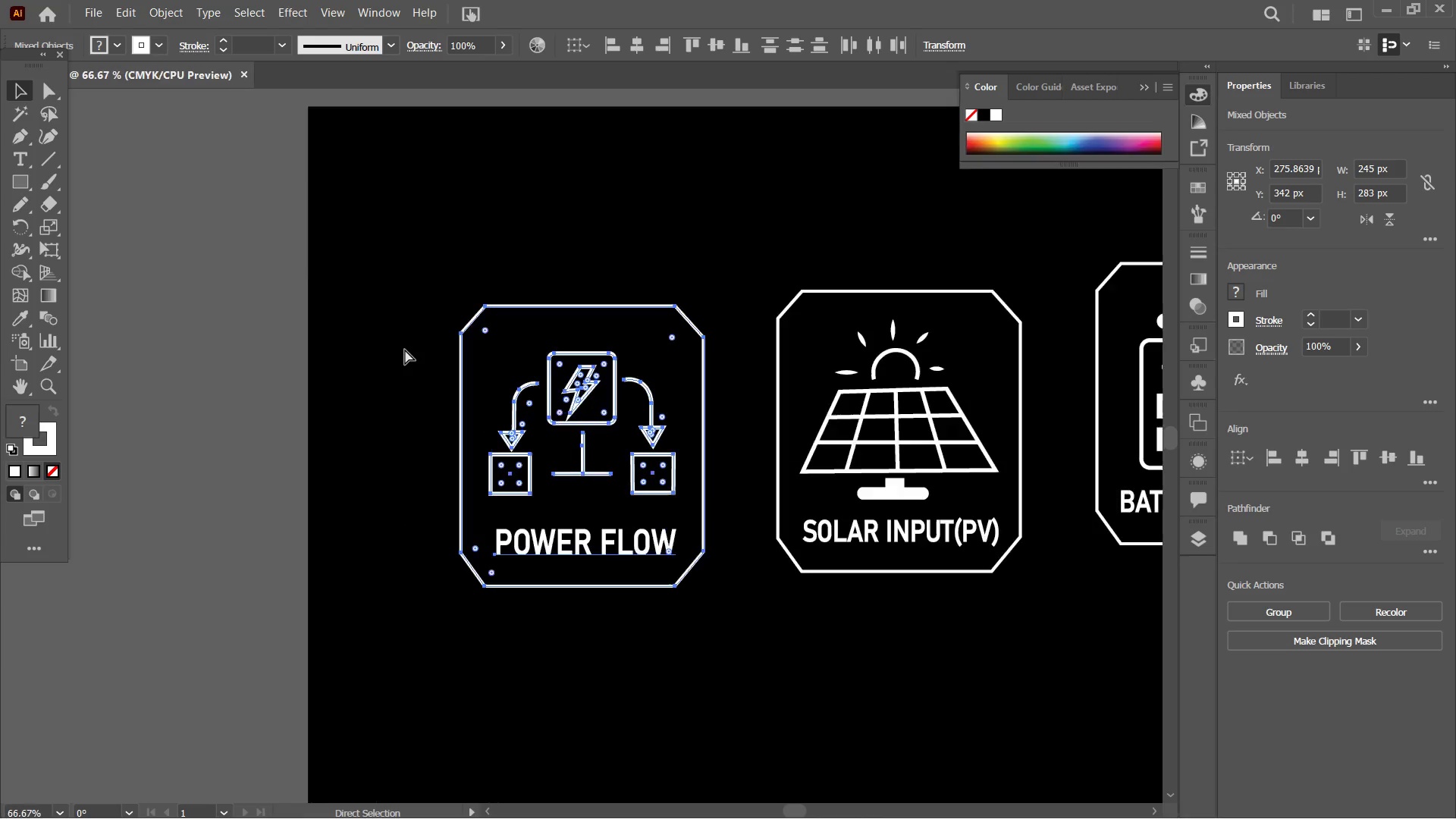 
key(Control+Equal)
 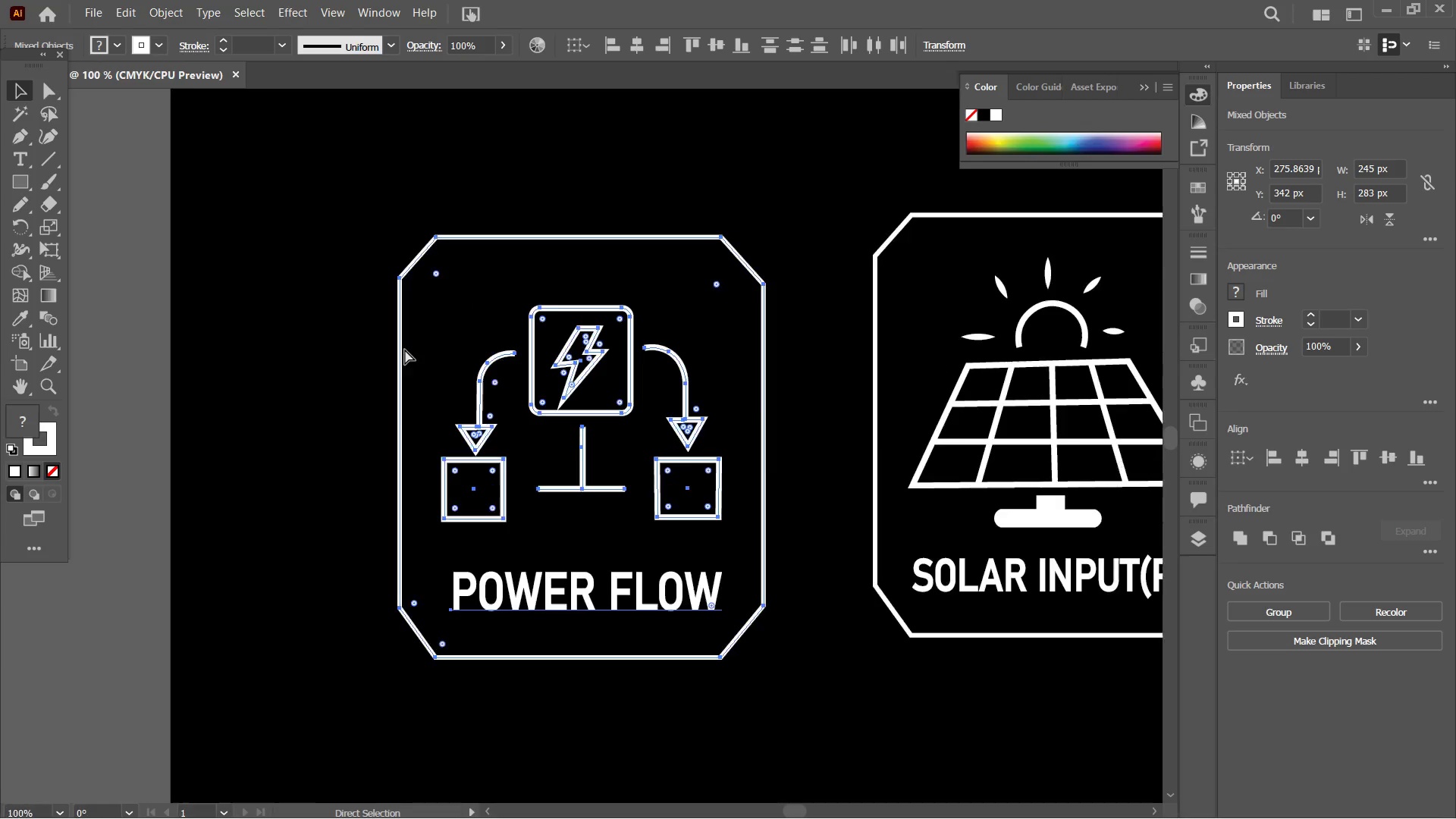 
key(Control+Equal)
 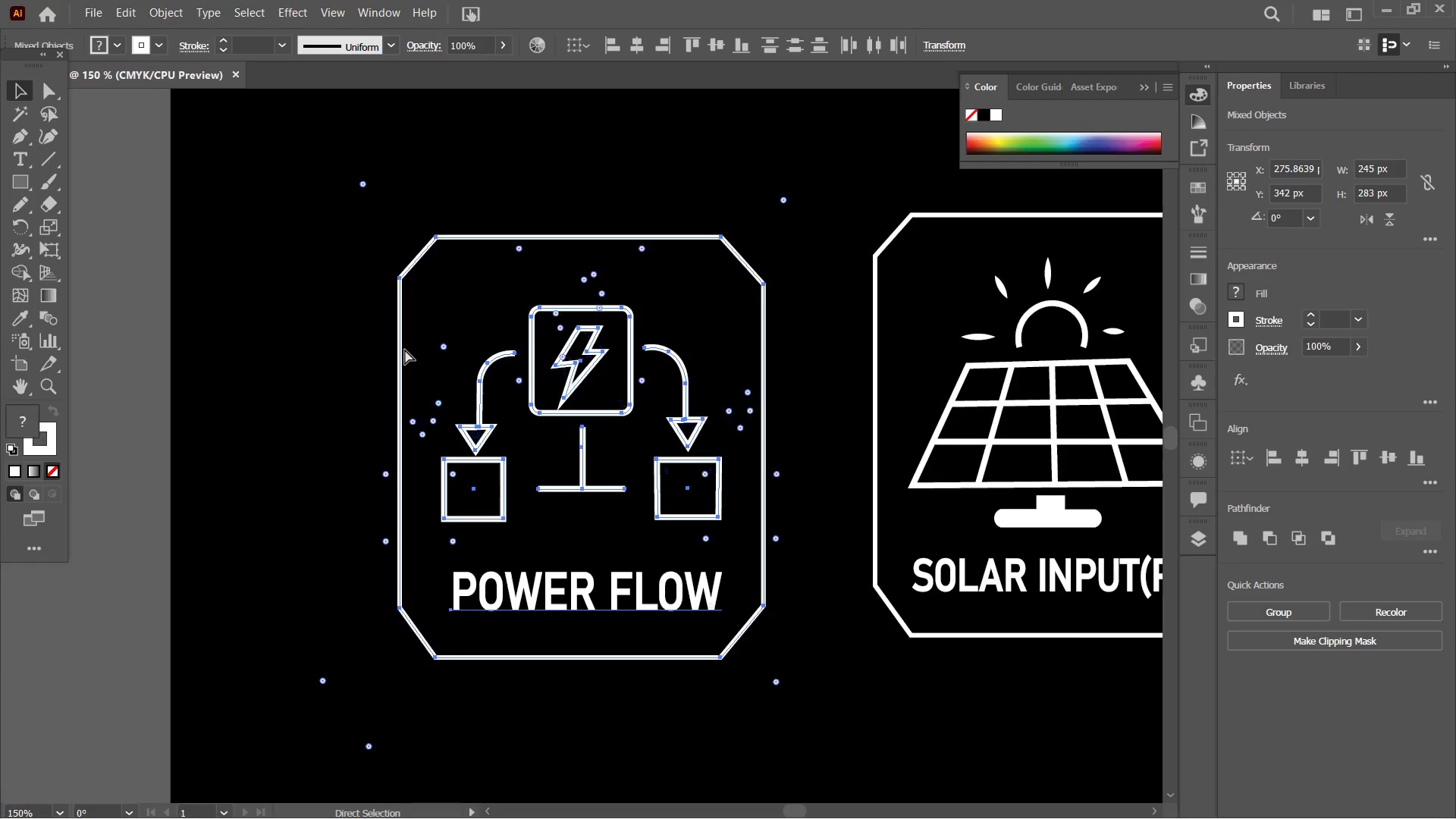 
key(Control+Equal)
 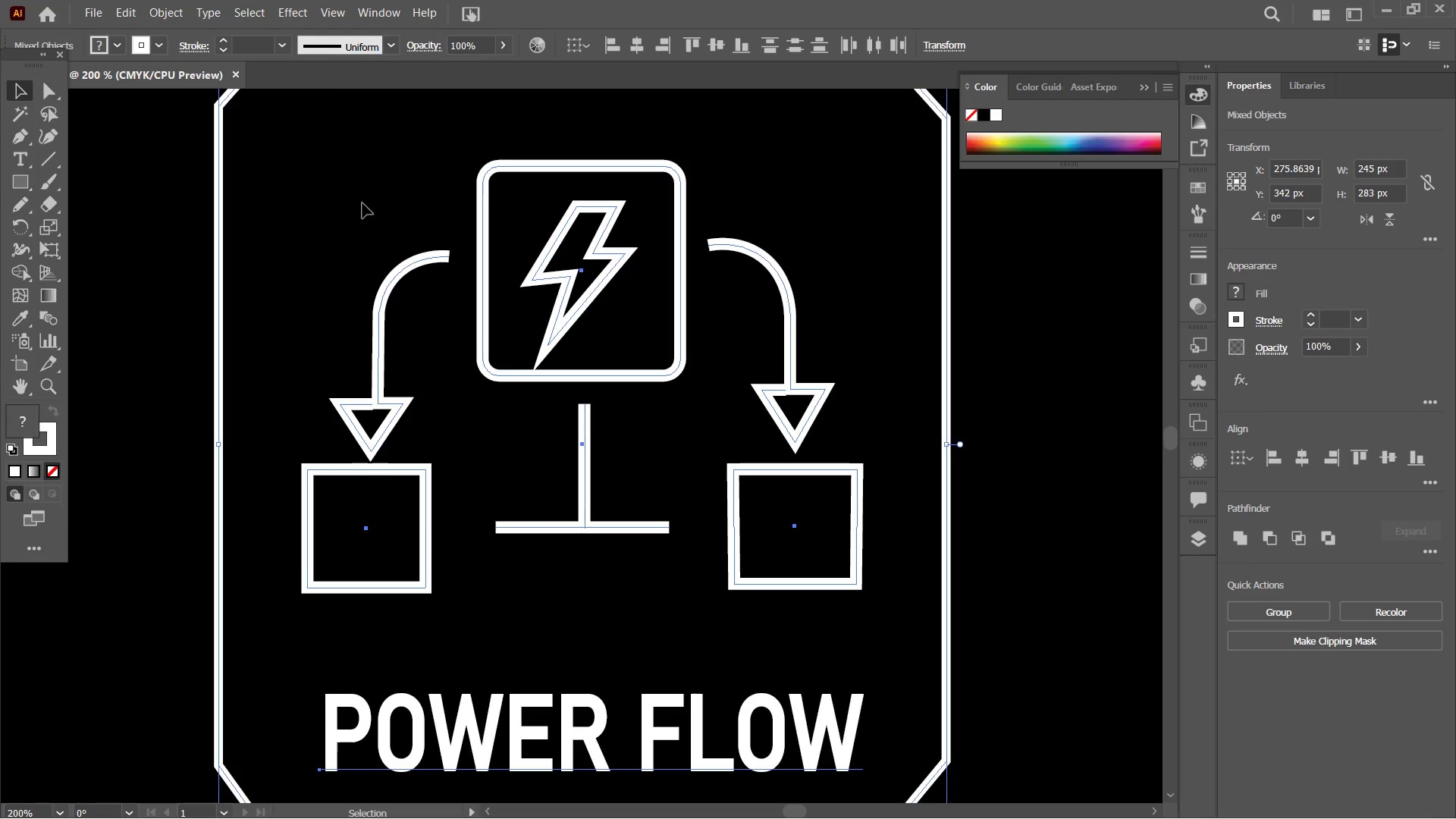 
left_click([326, 175])
 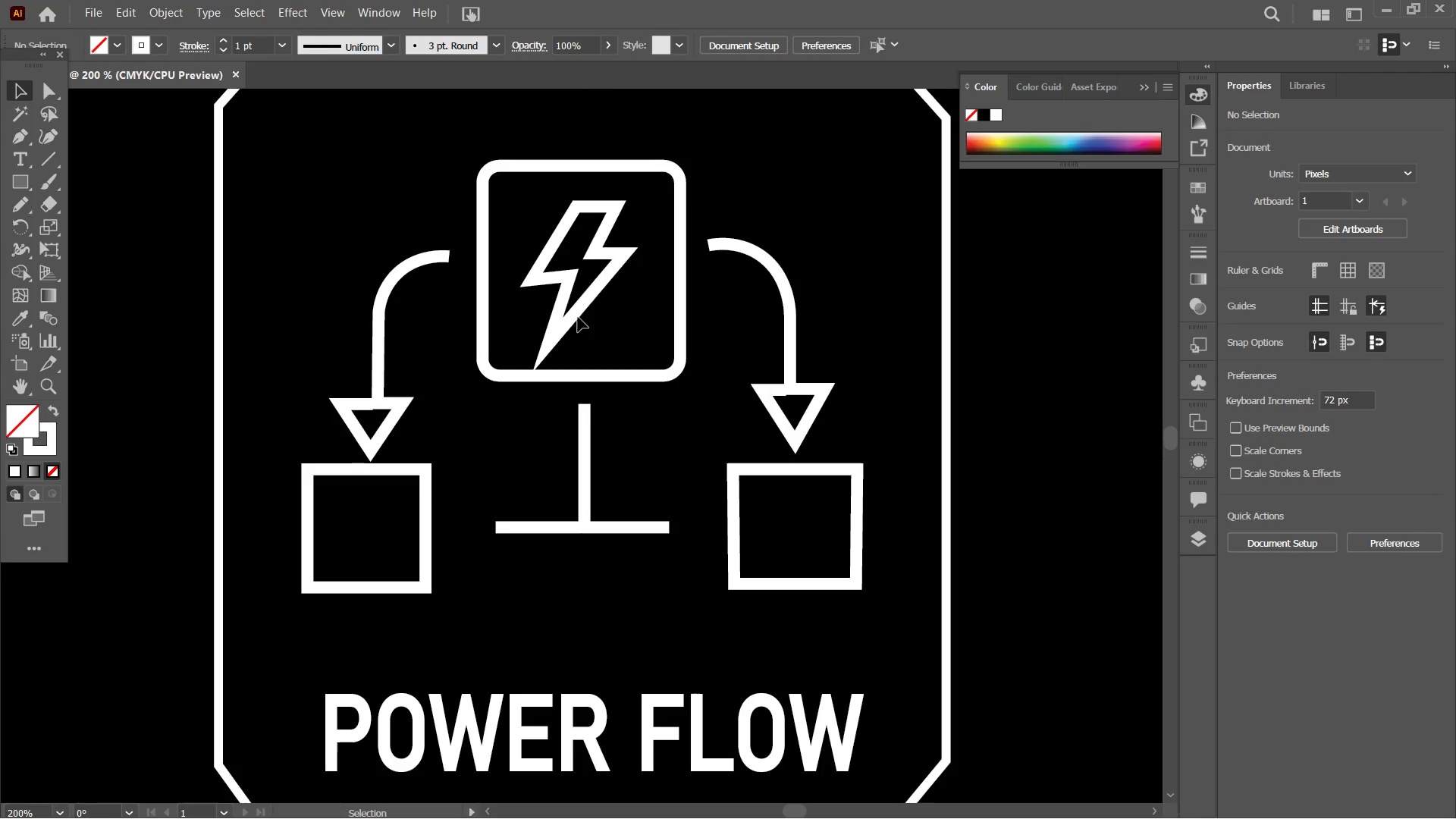 
left_click([570, 320])
 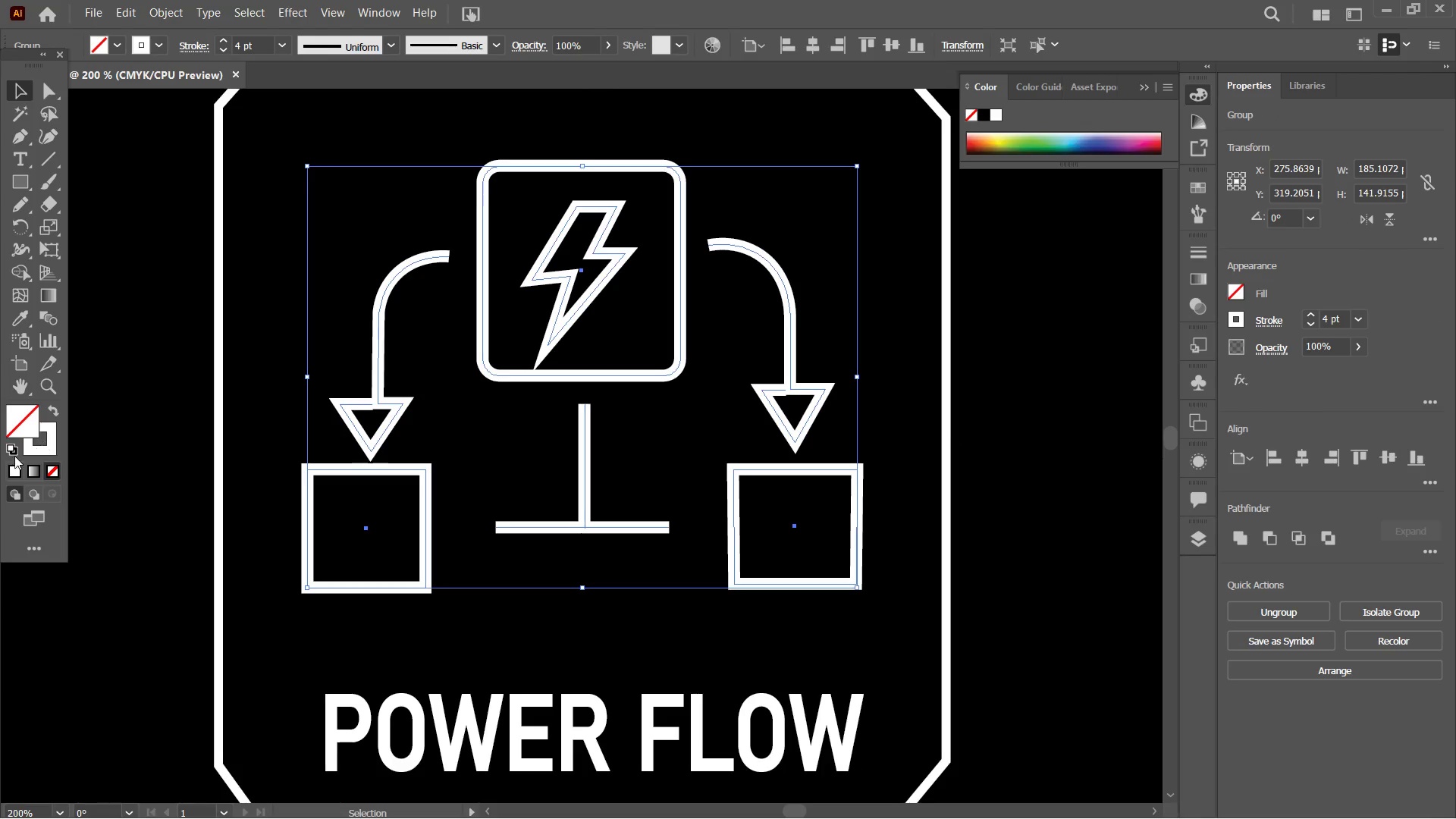 
left_click([8, 468])
 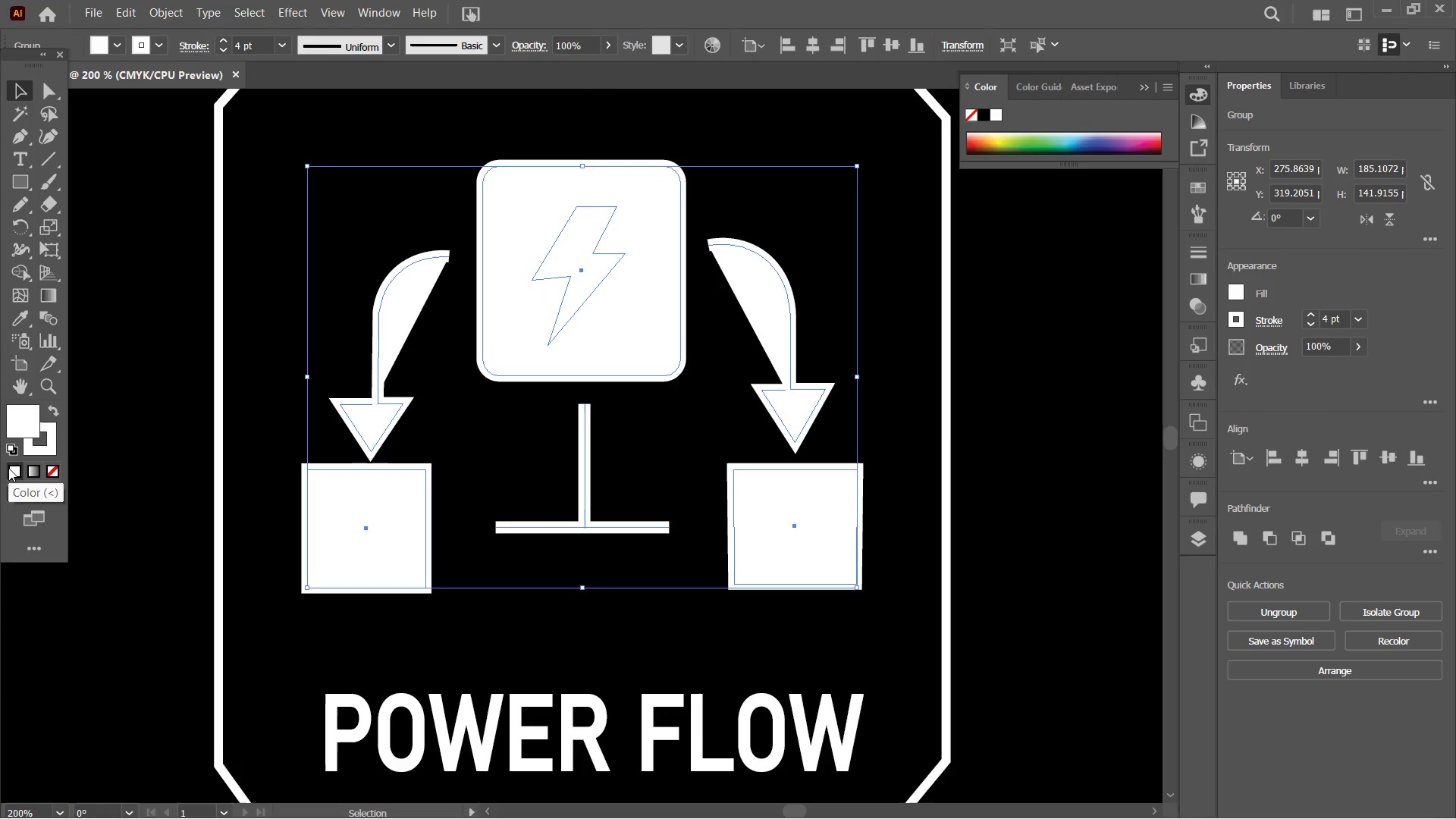 
key(Control+Z)
 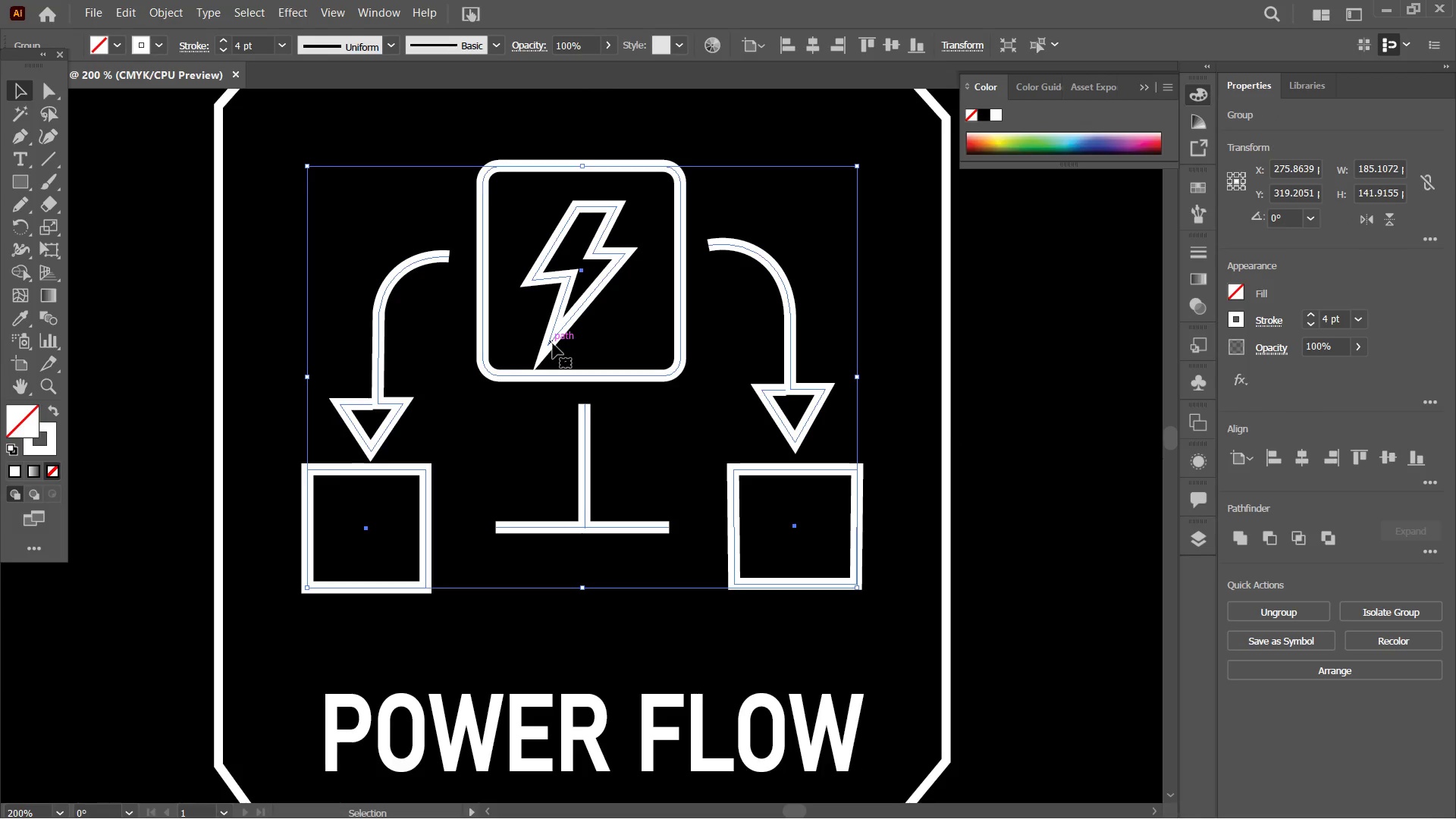 
double_click([553, 343])
 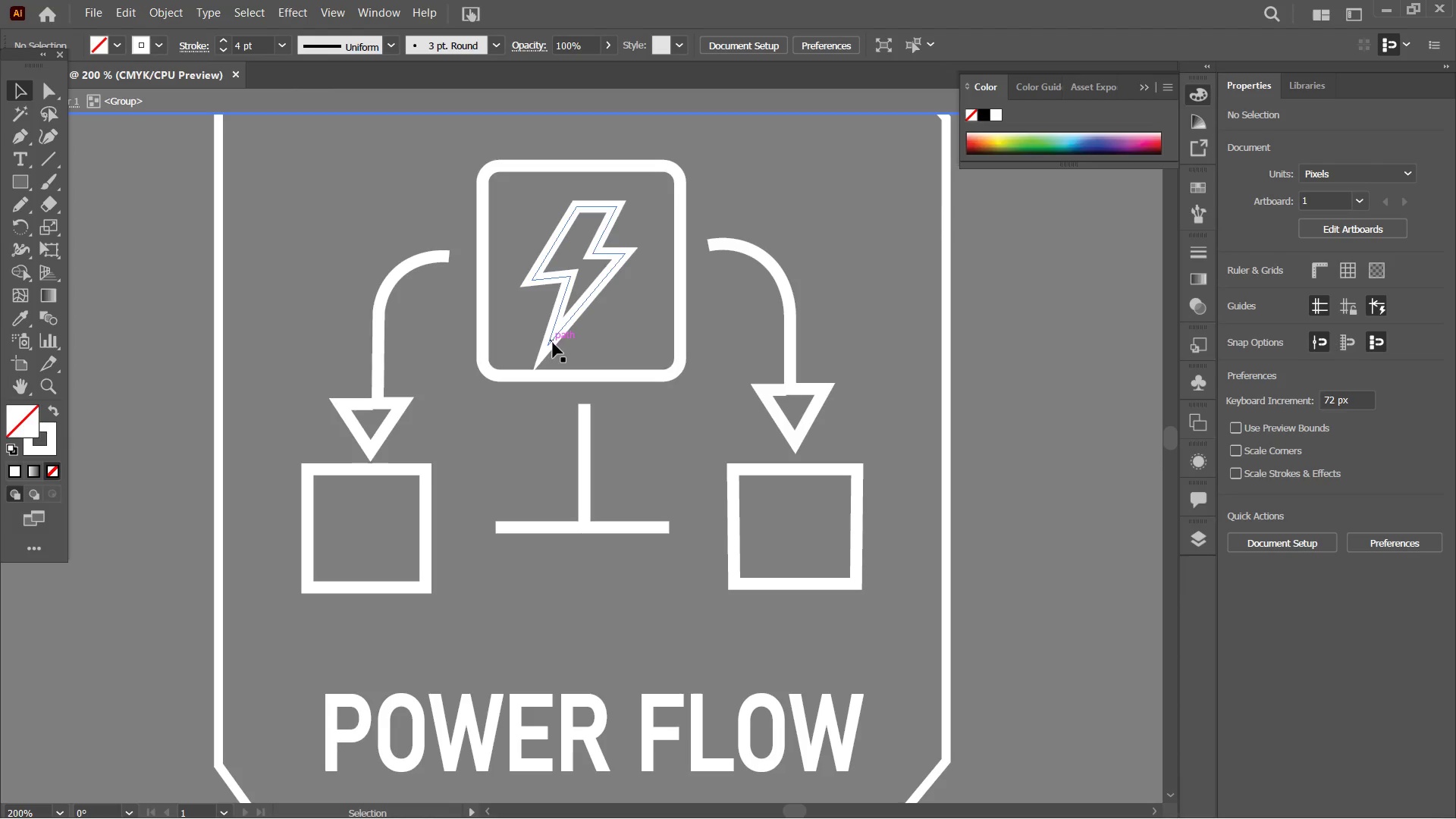 
triple_click([553, 343])
 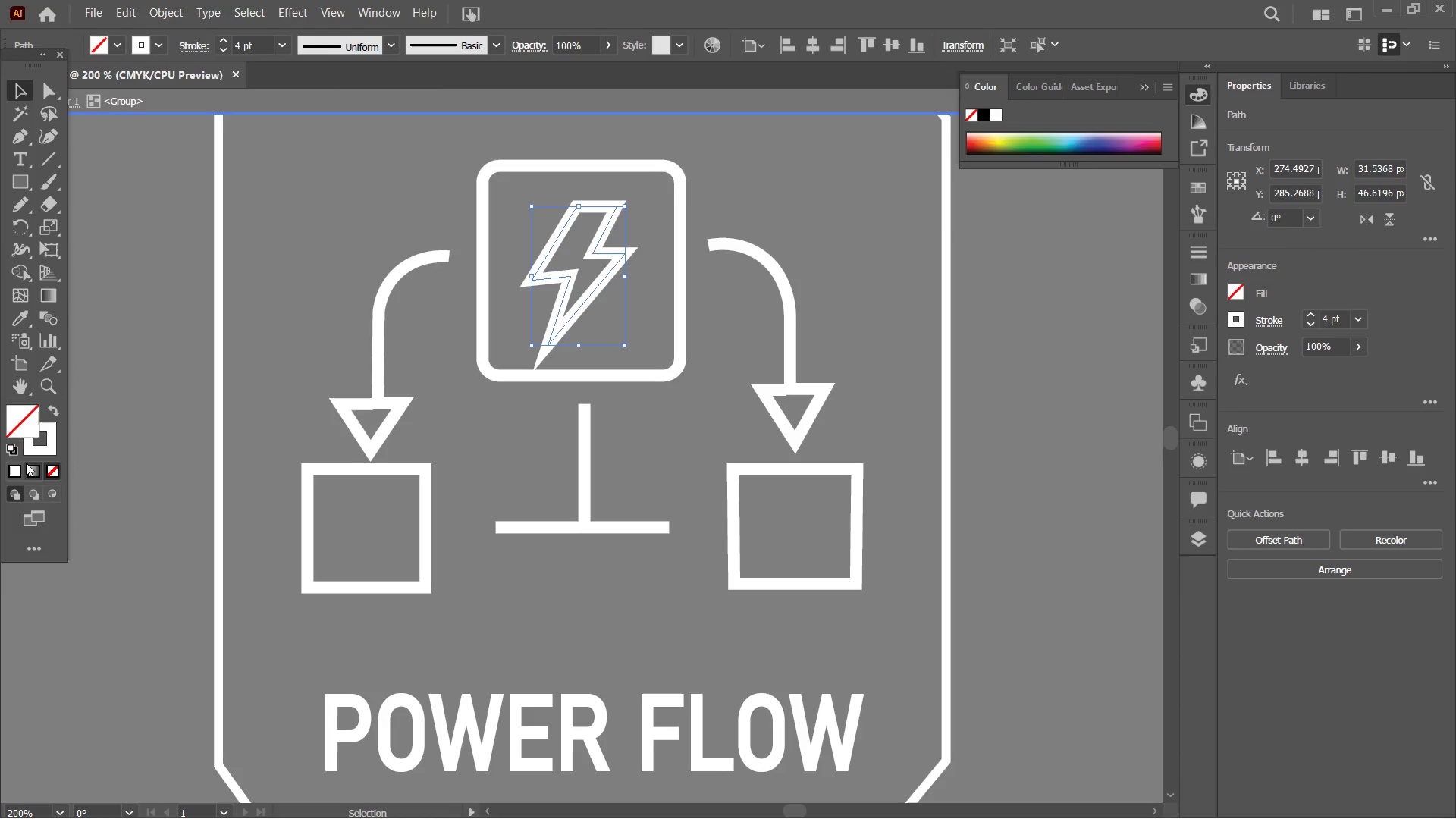 
left_click([15, 466])
 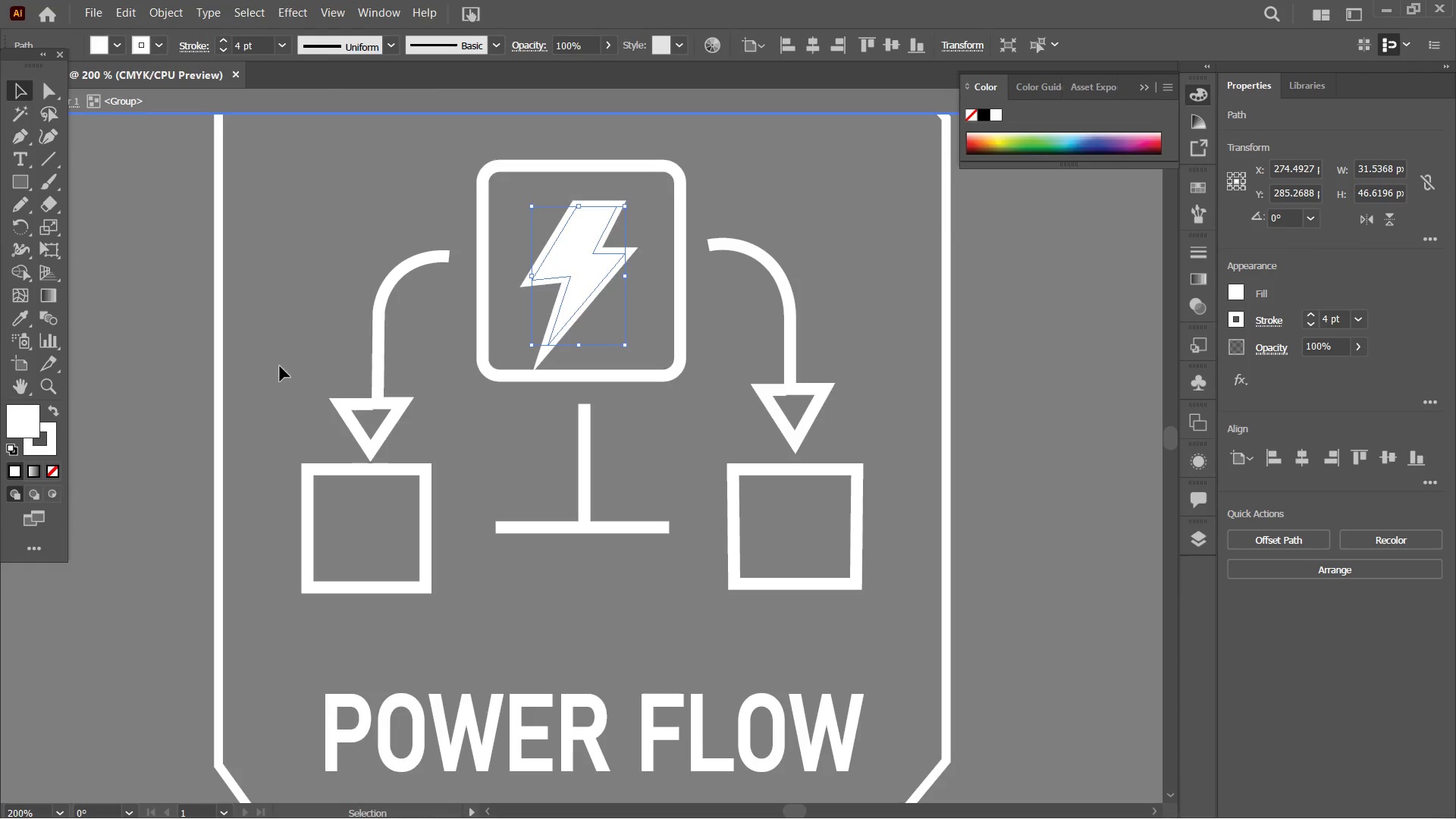 
left_click([280, 342])
 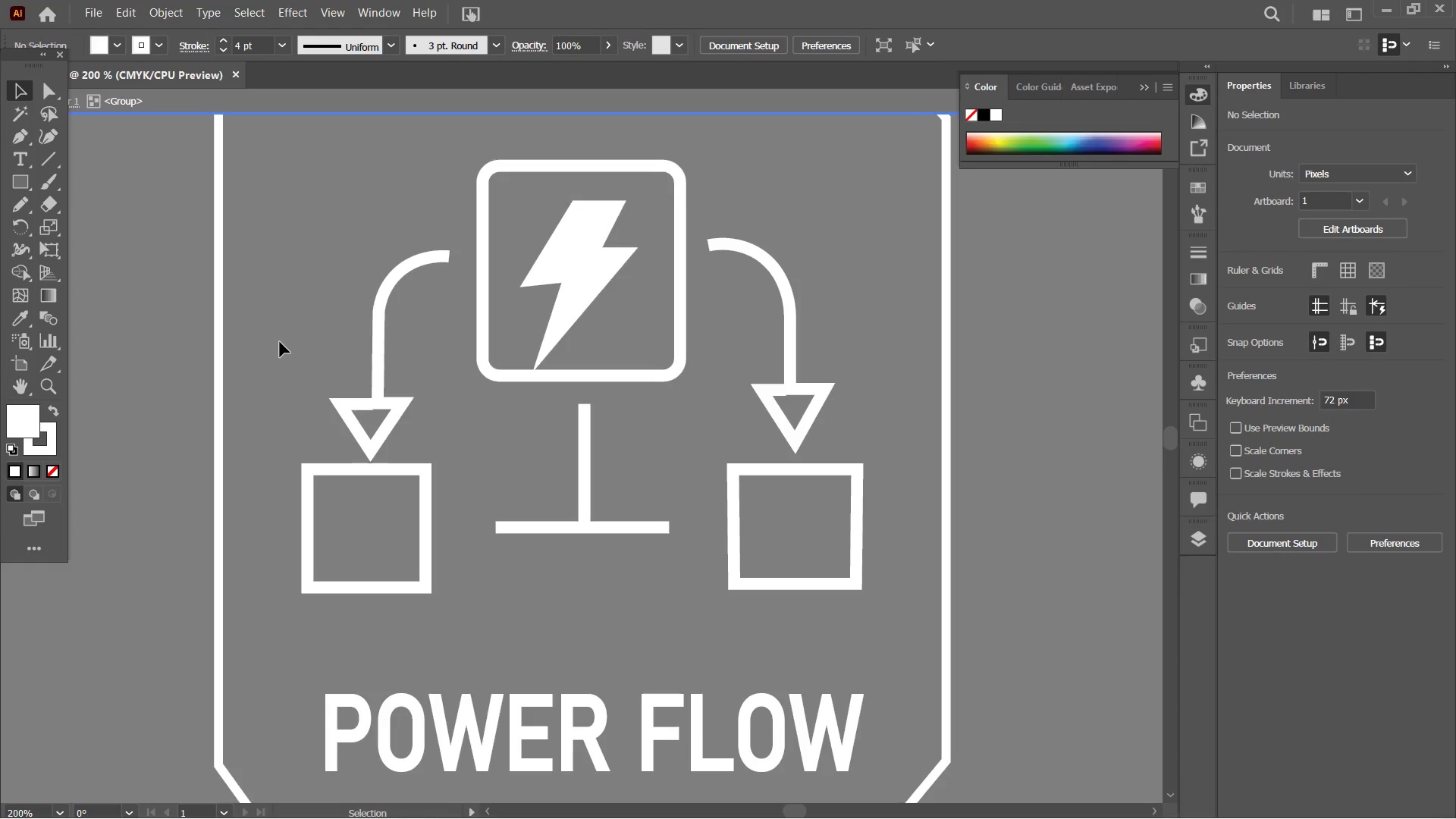 
double_click([280, 342])
 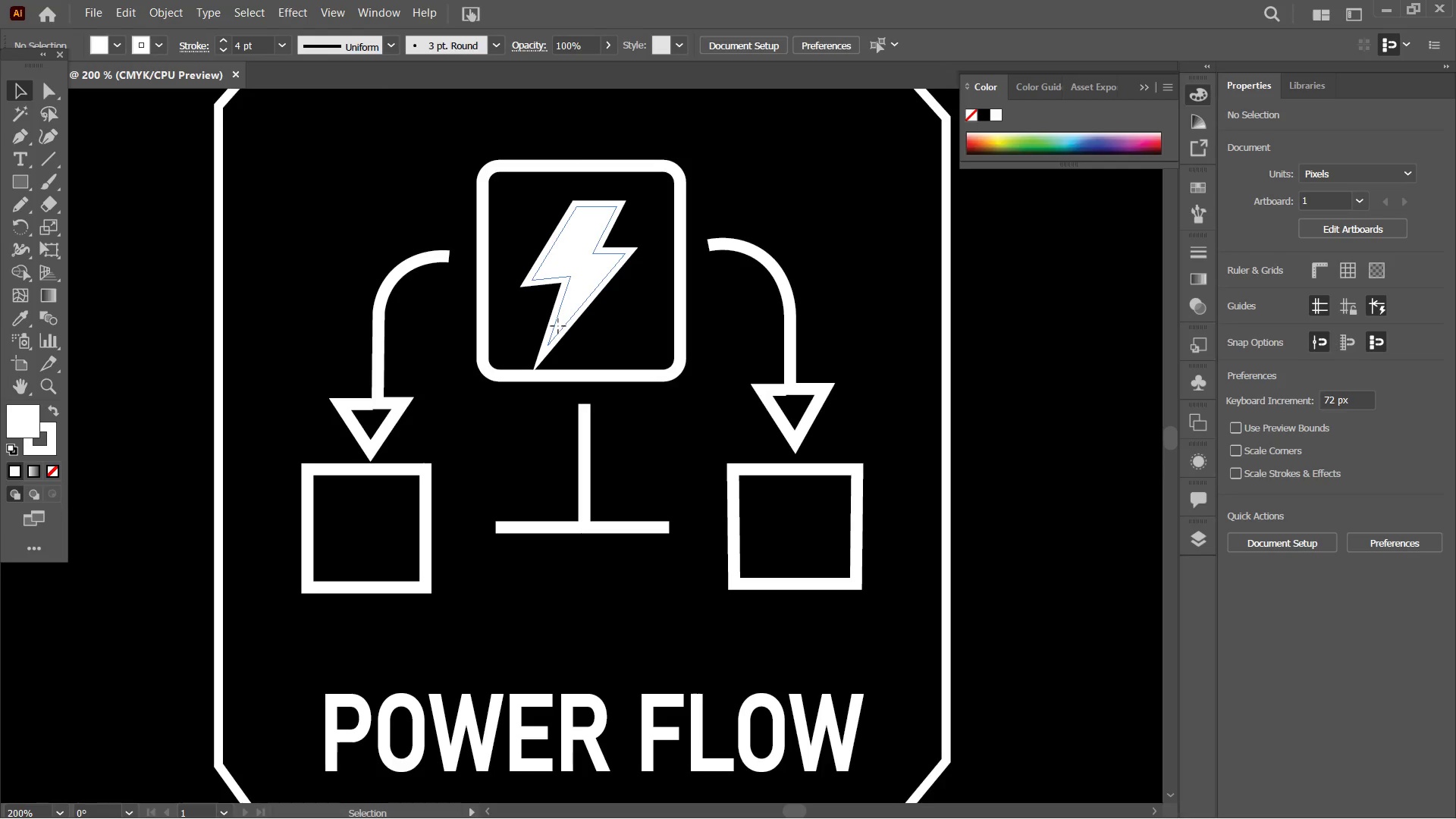 
double_click([558, 326])
 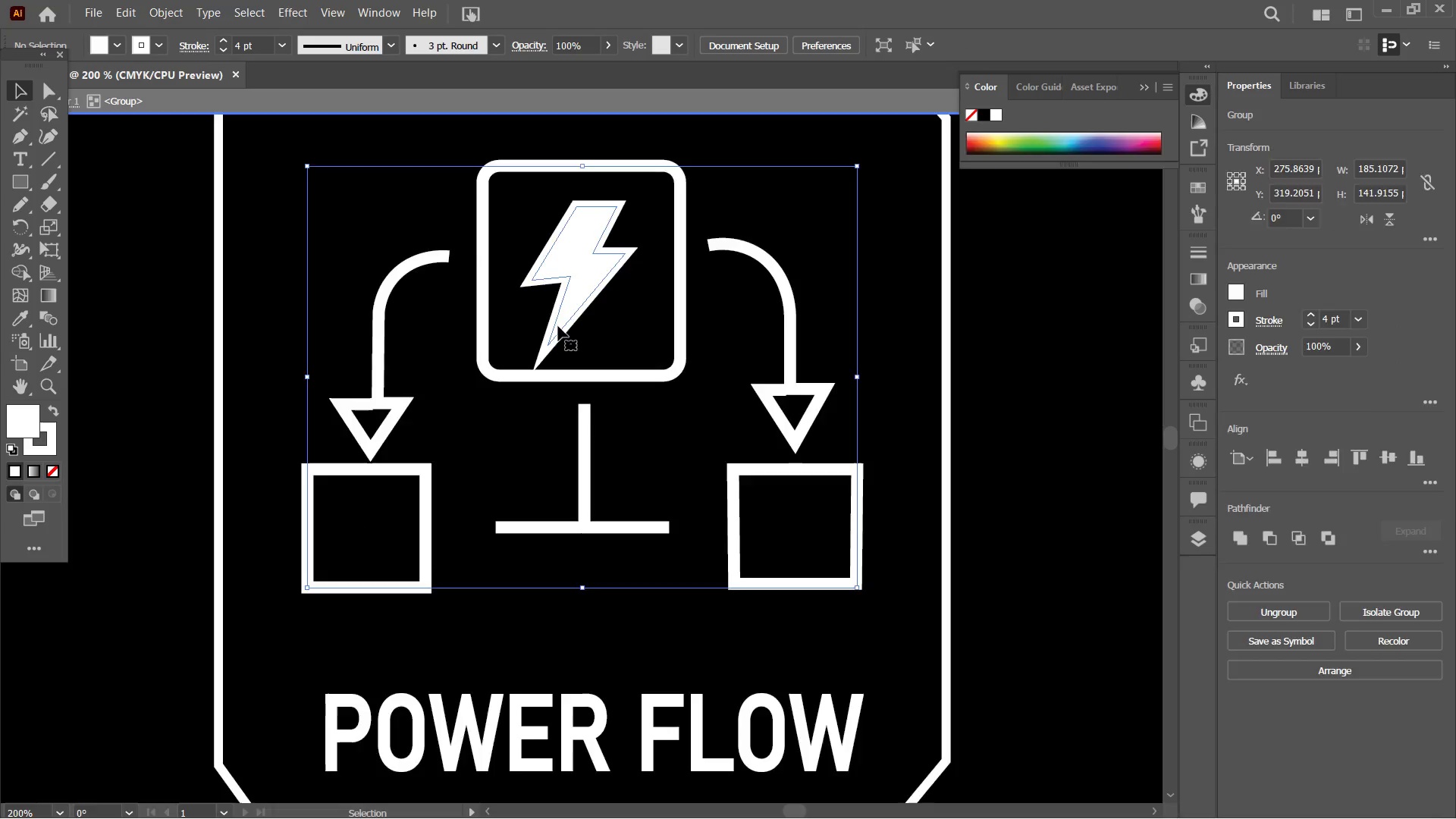 
triple_click([558, 326])
 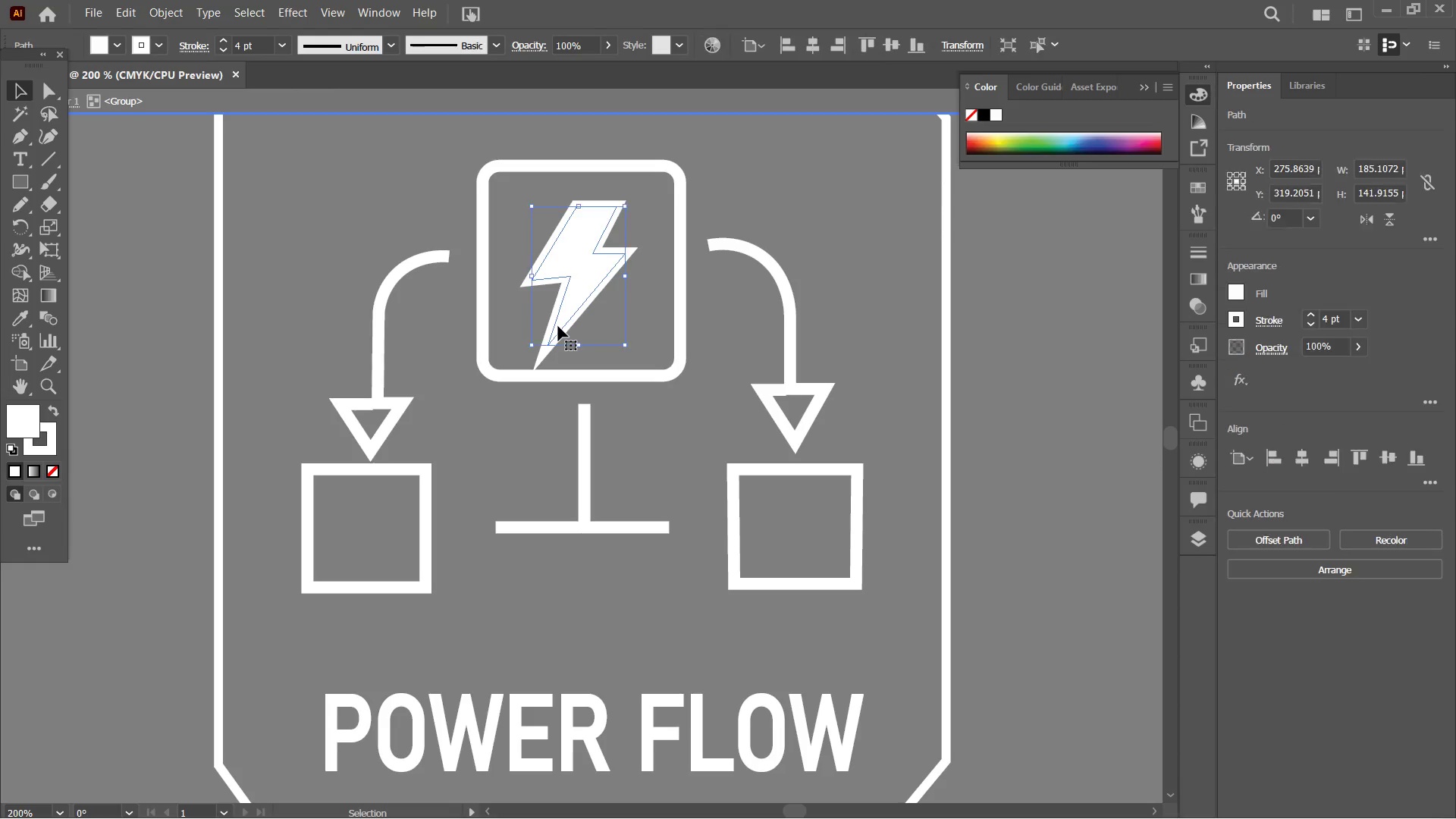 
triple_click([558, 326])
 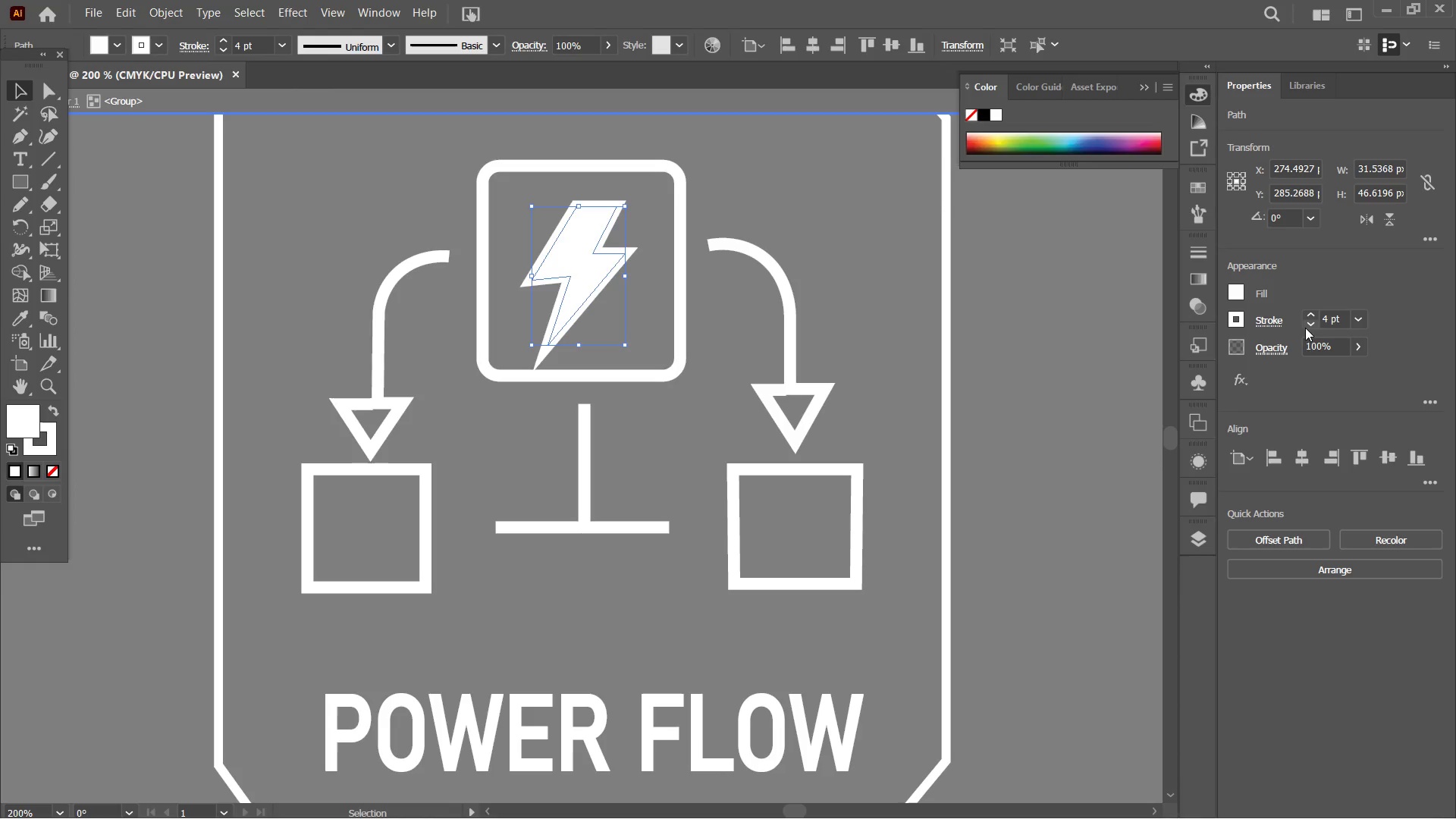 
double_click([1307, 328])
 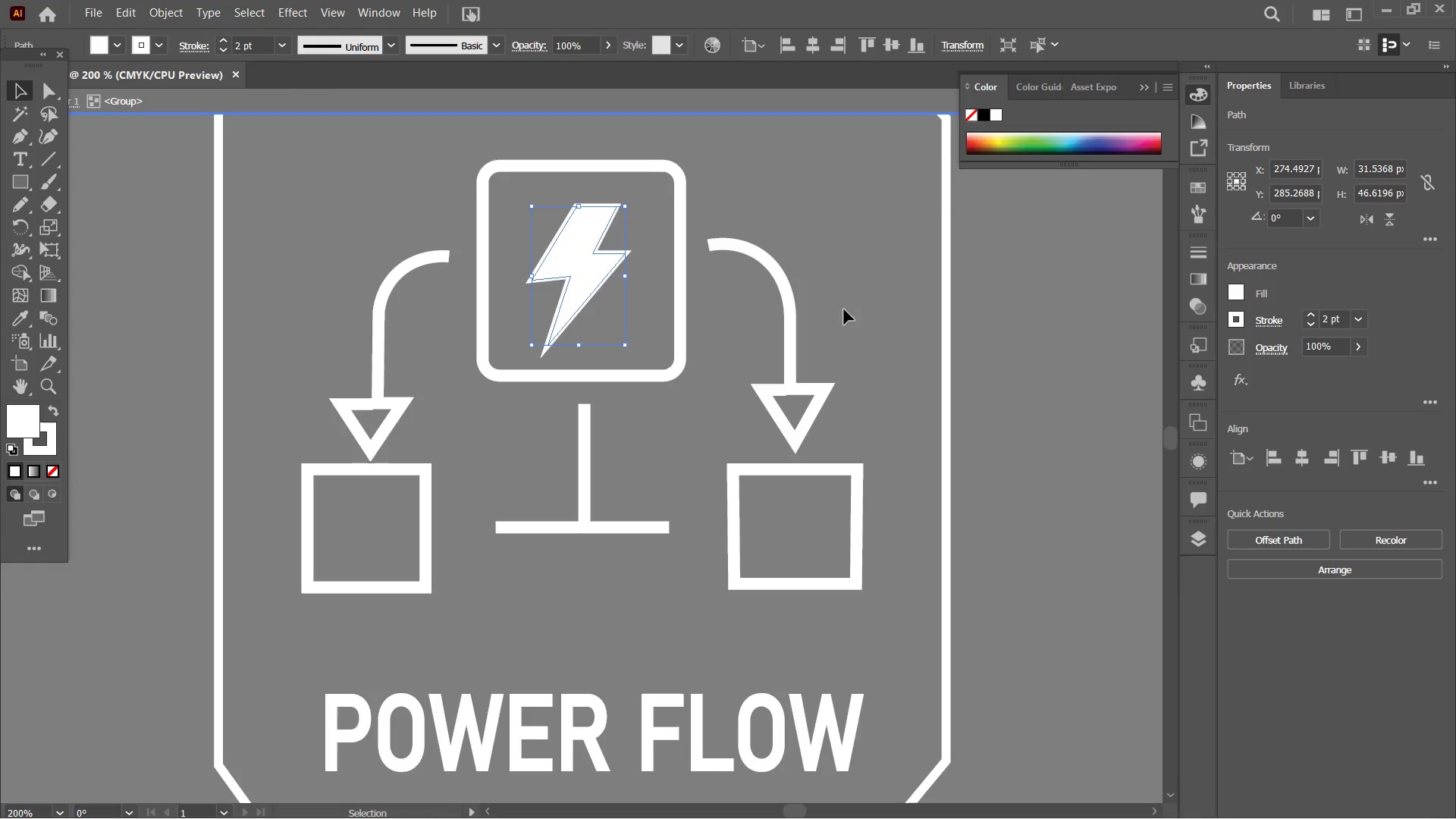 
double_click([909, 320])
 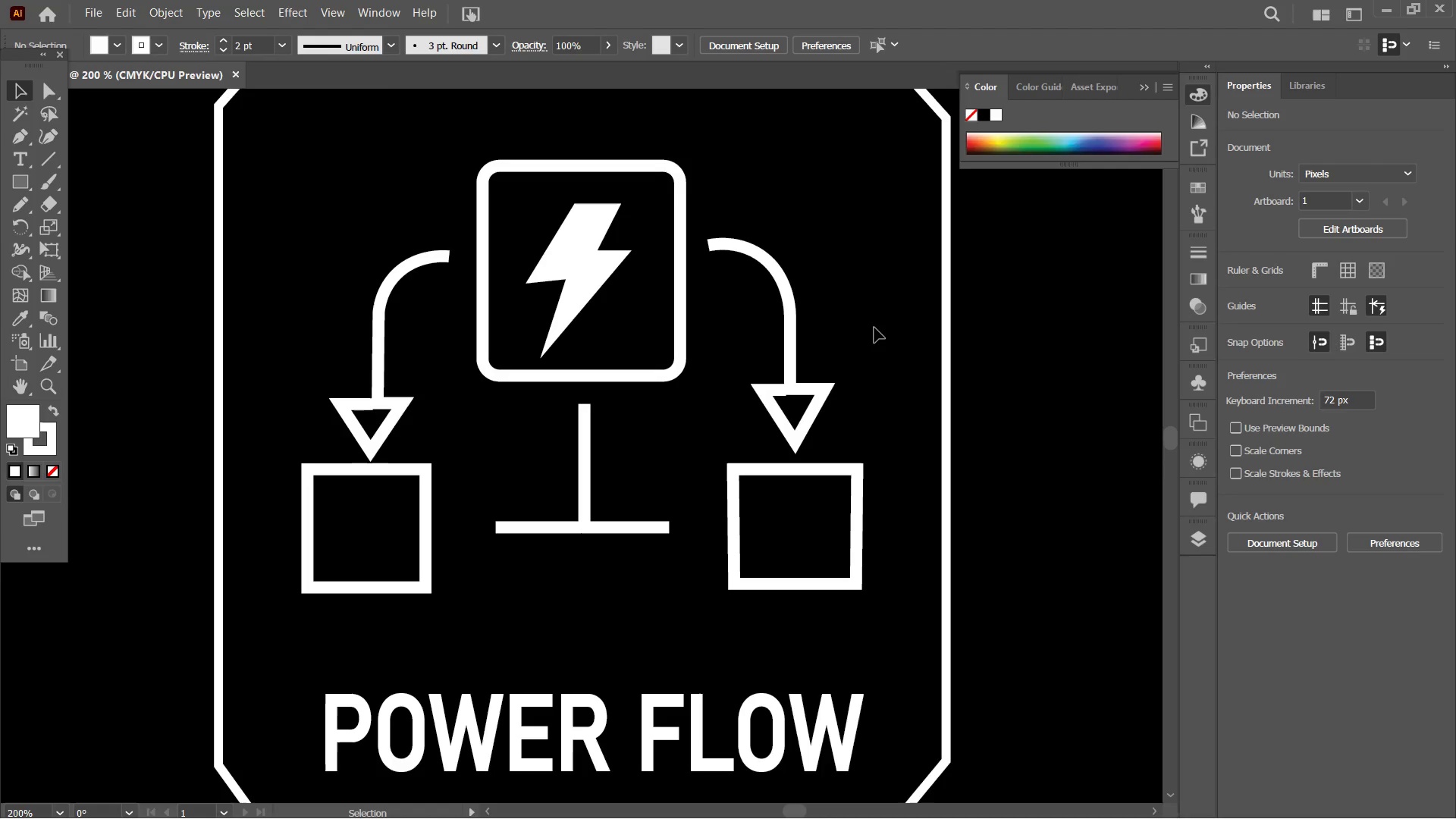 
key(Control+Minus)
 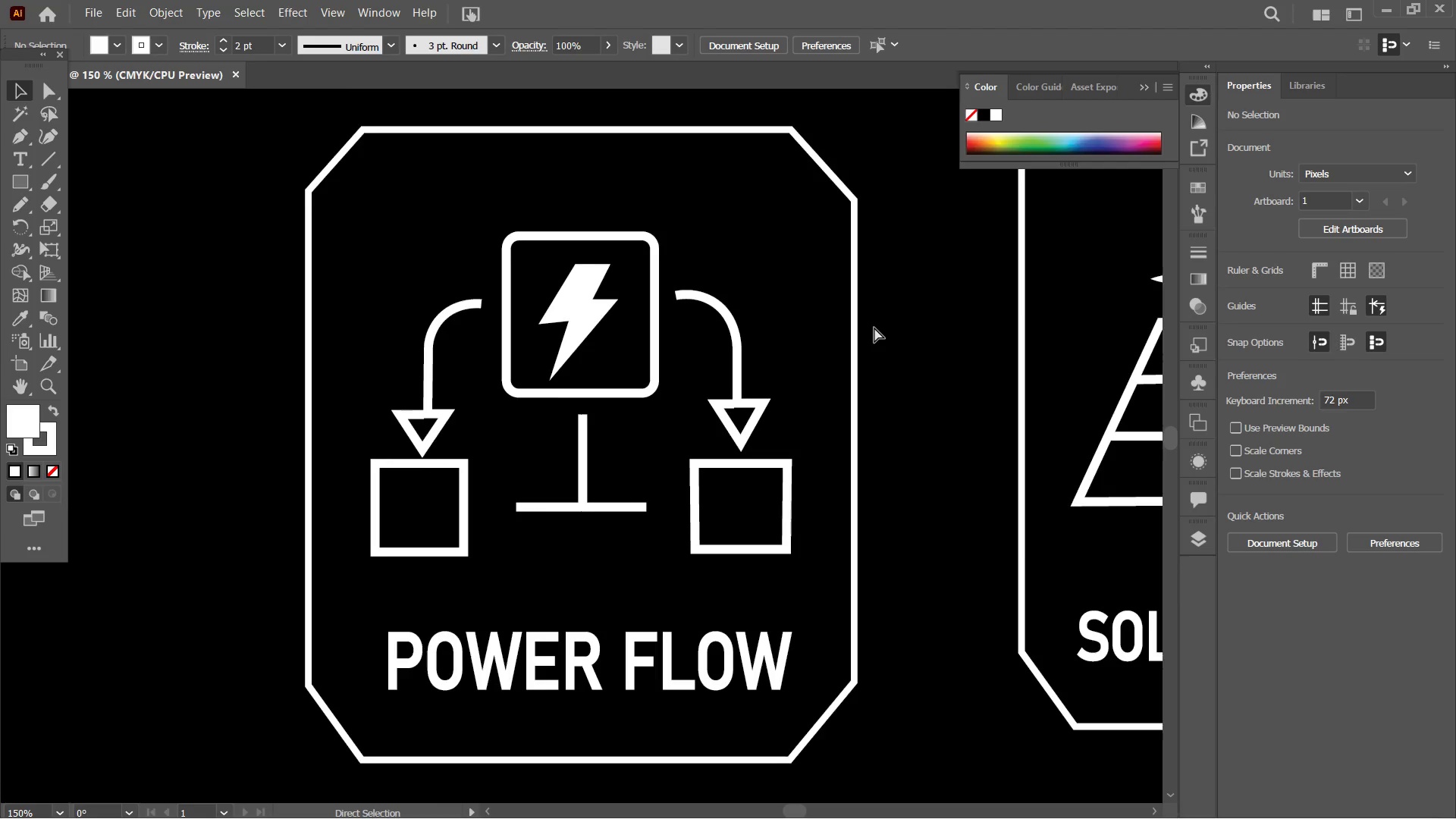 
key(Control+Minus)
 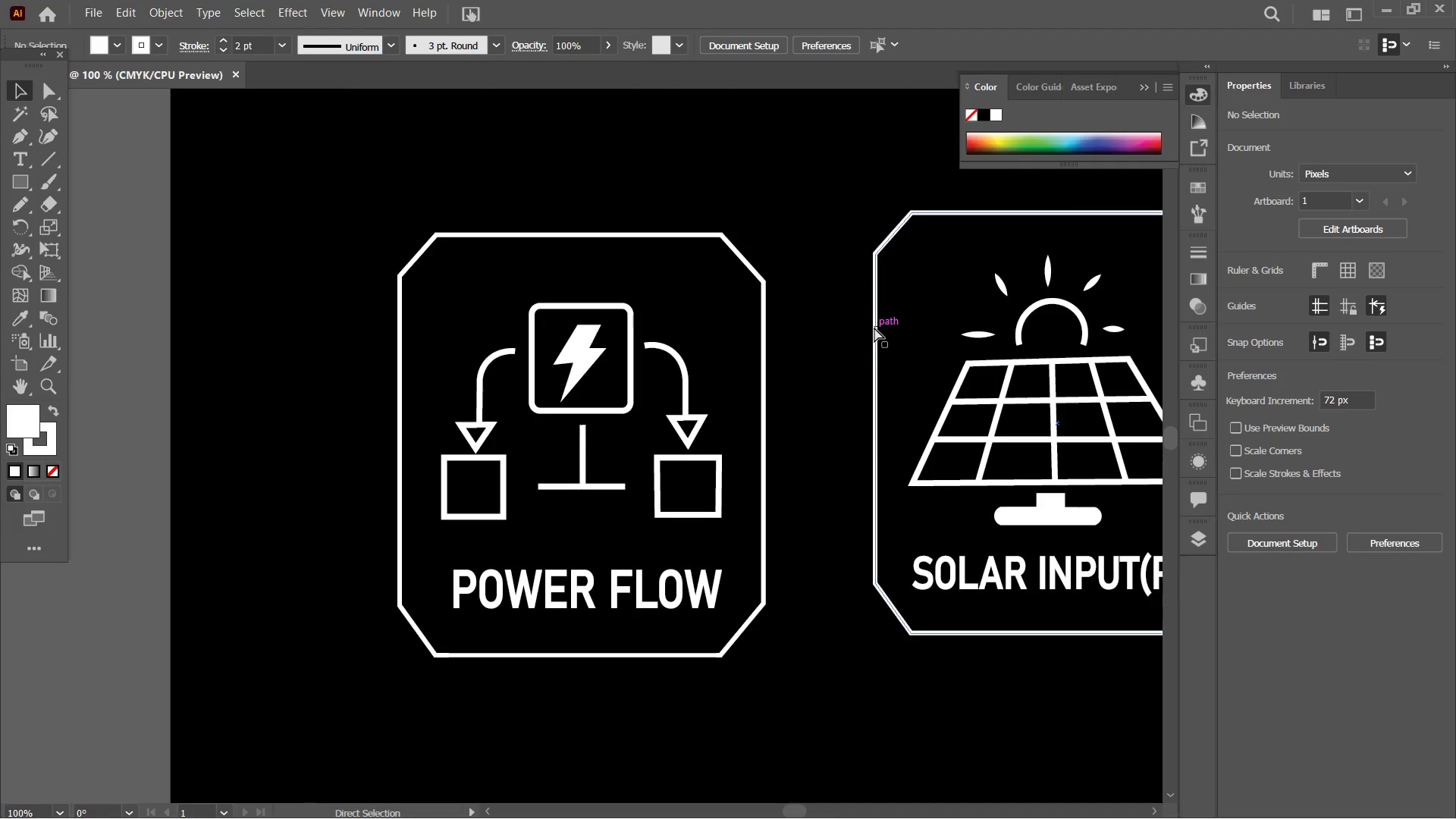 
key(Control+Minus)
 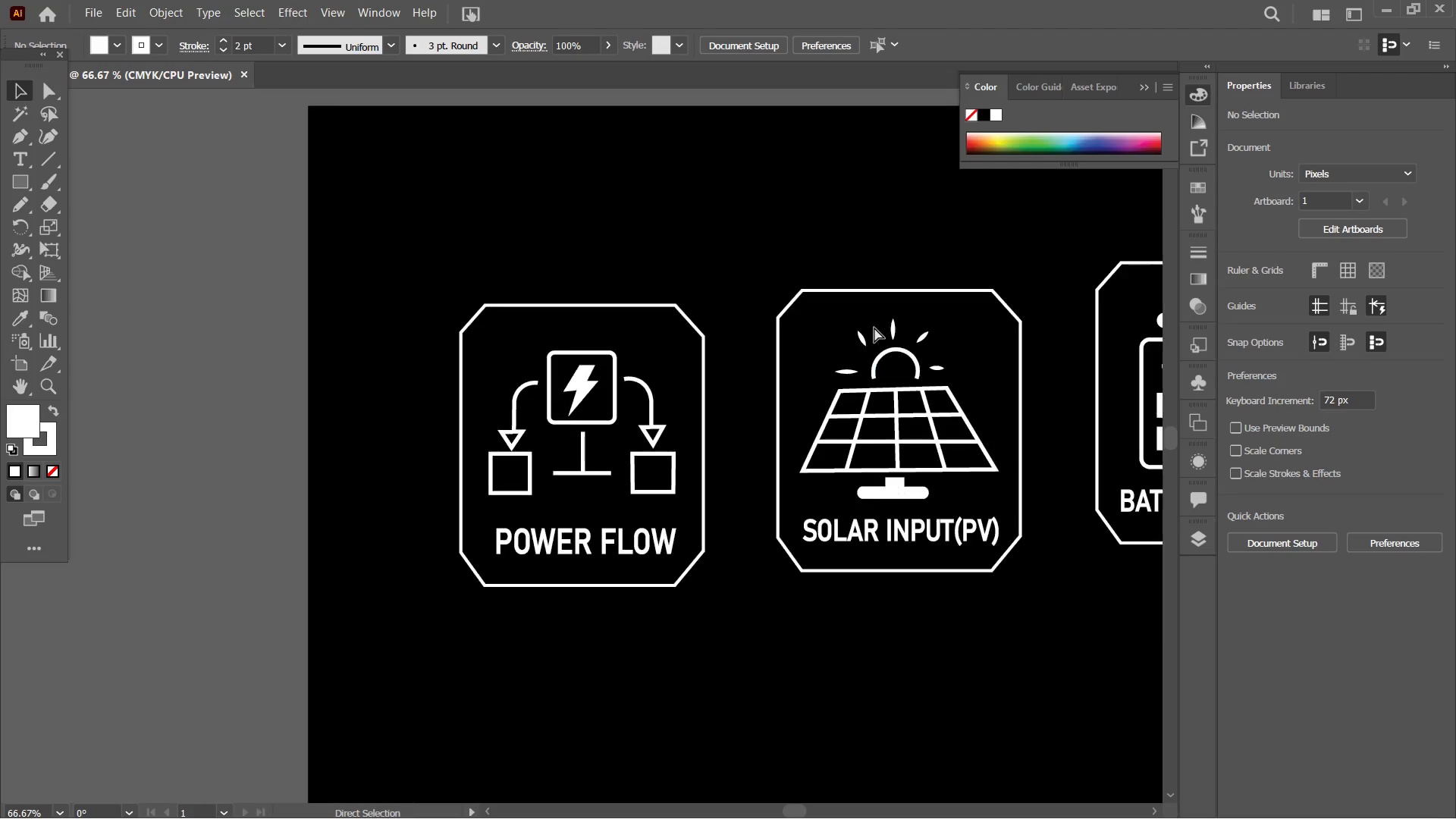 
key(Control+Minus)
 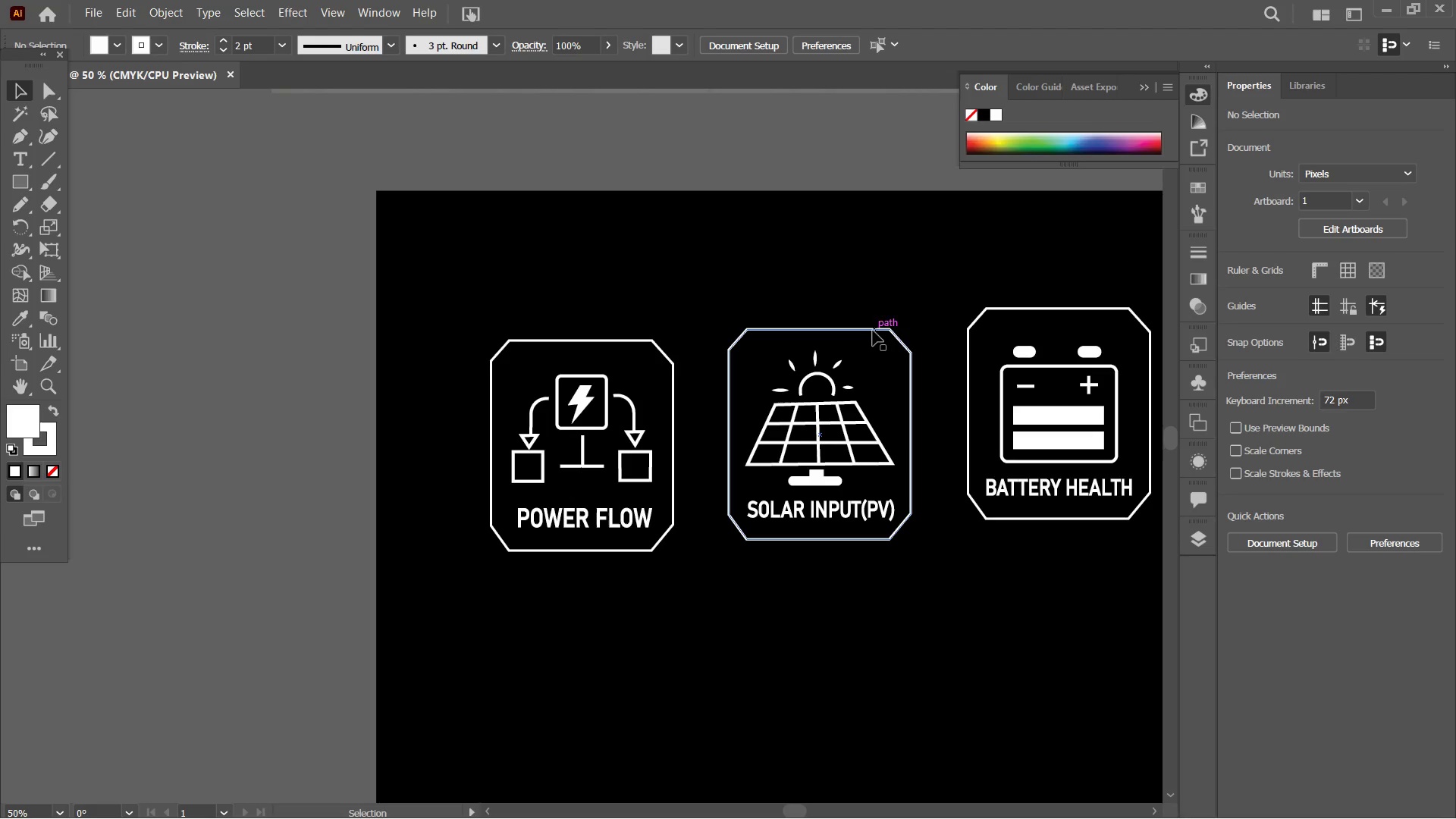 
hold_key(key=Space, duration=1.03)
 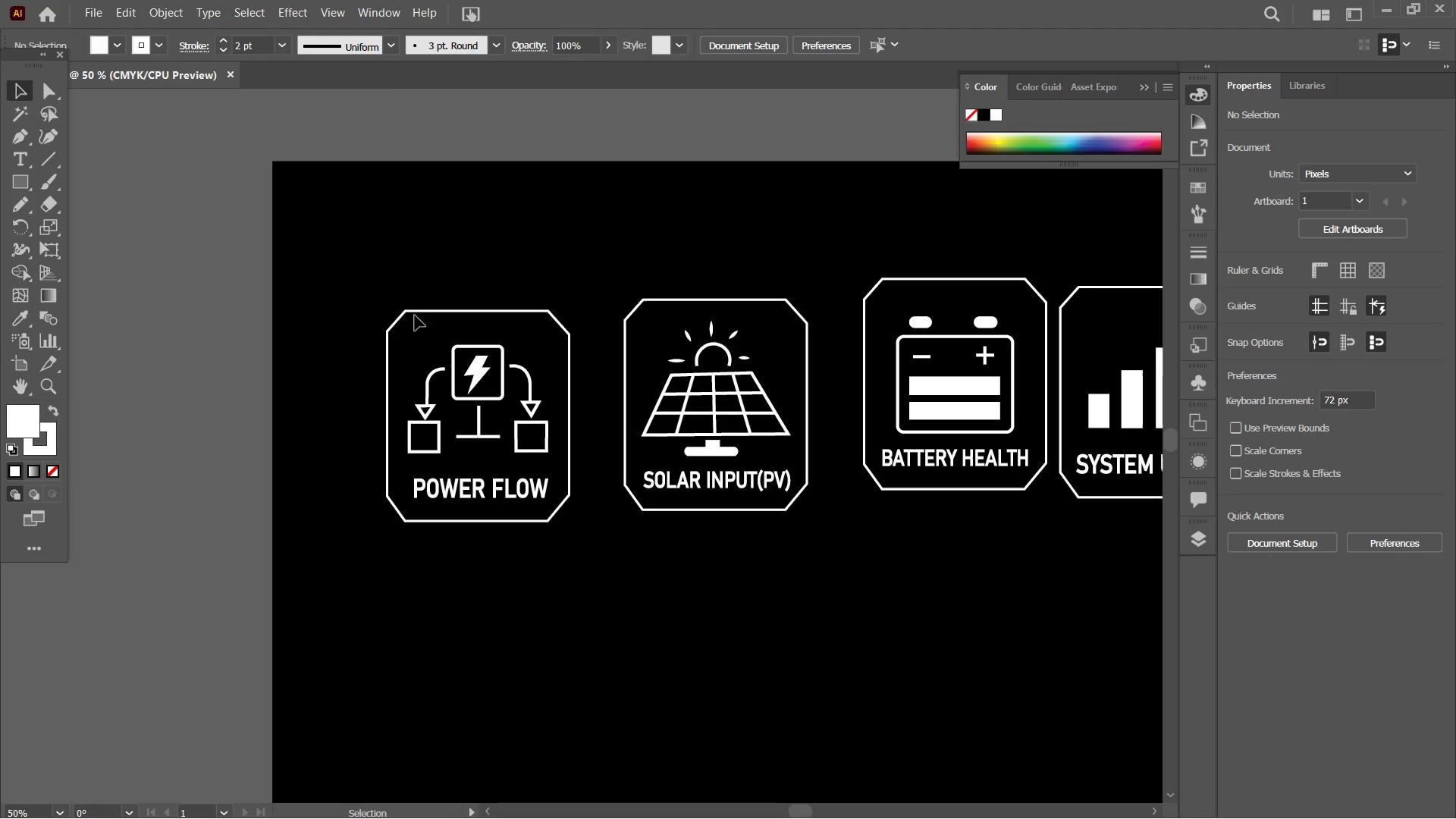 
left_click_drag(start_coordinate=[582, 282], to_coordinate=[478, 253])
 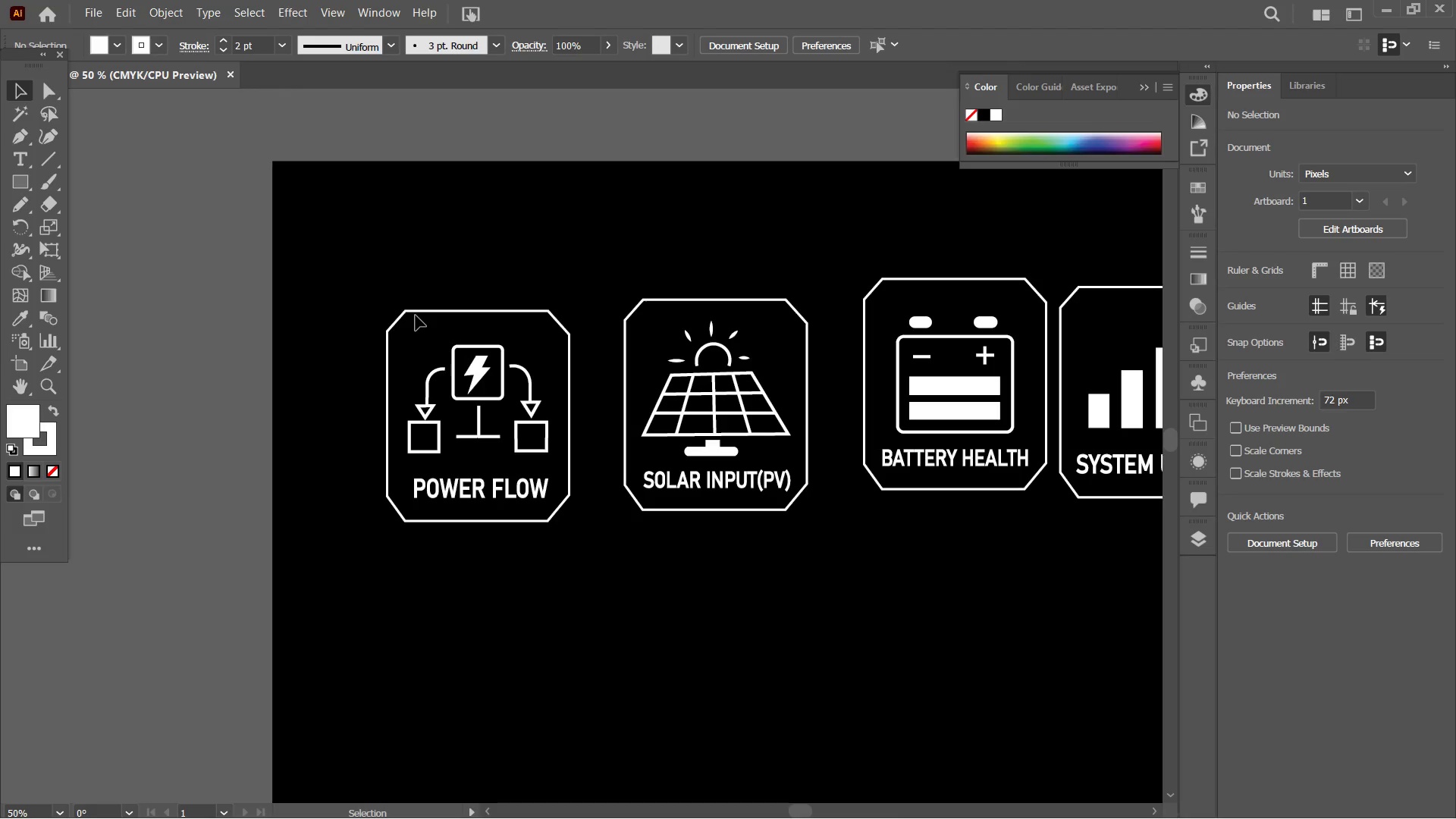 
left_click([419, 314])
 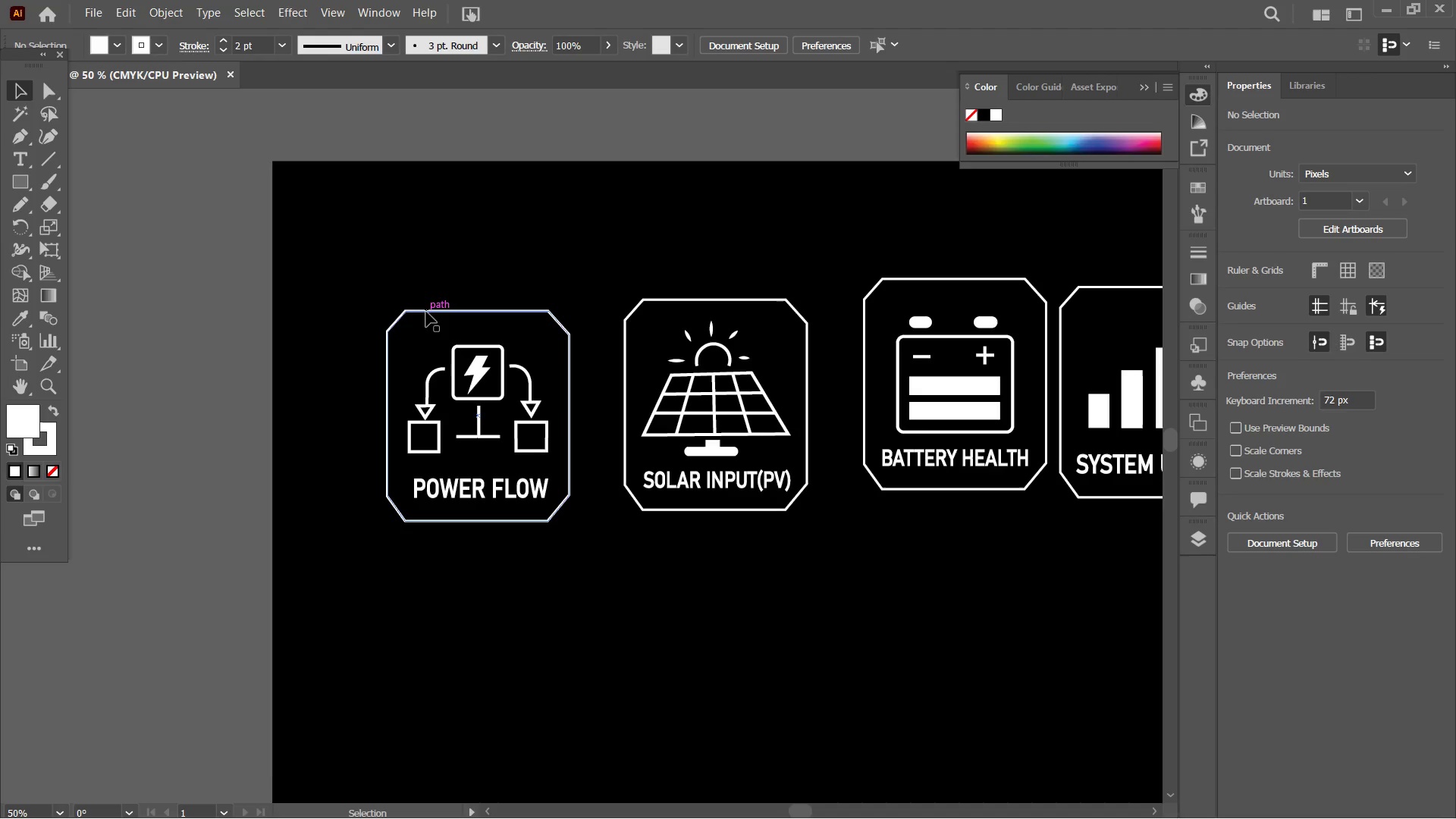 
double_click([426, 312])
 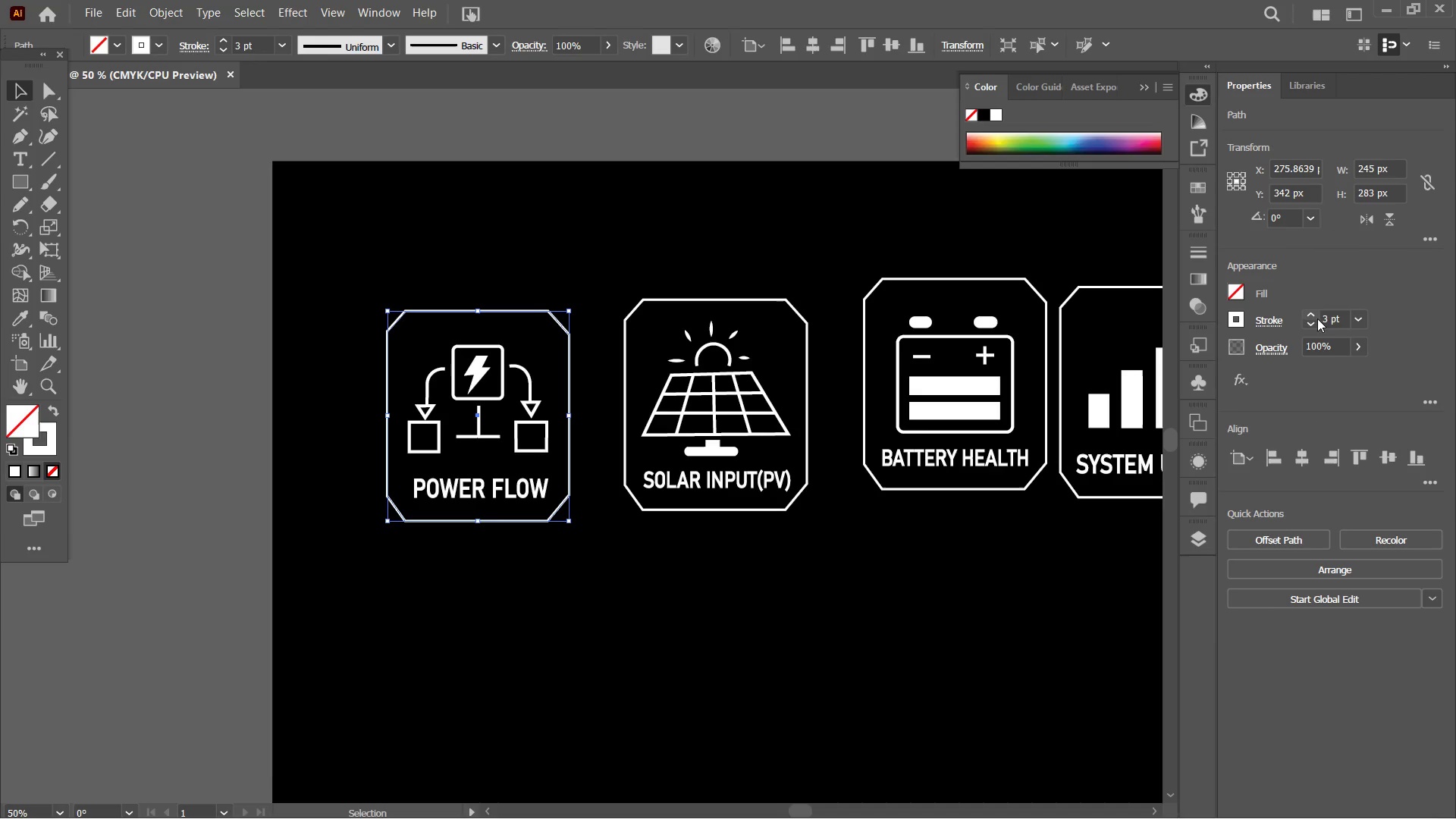 
left_click([1312, 316])
 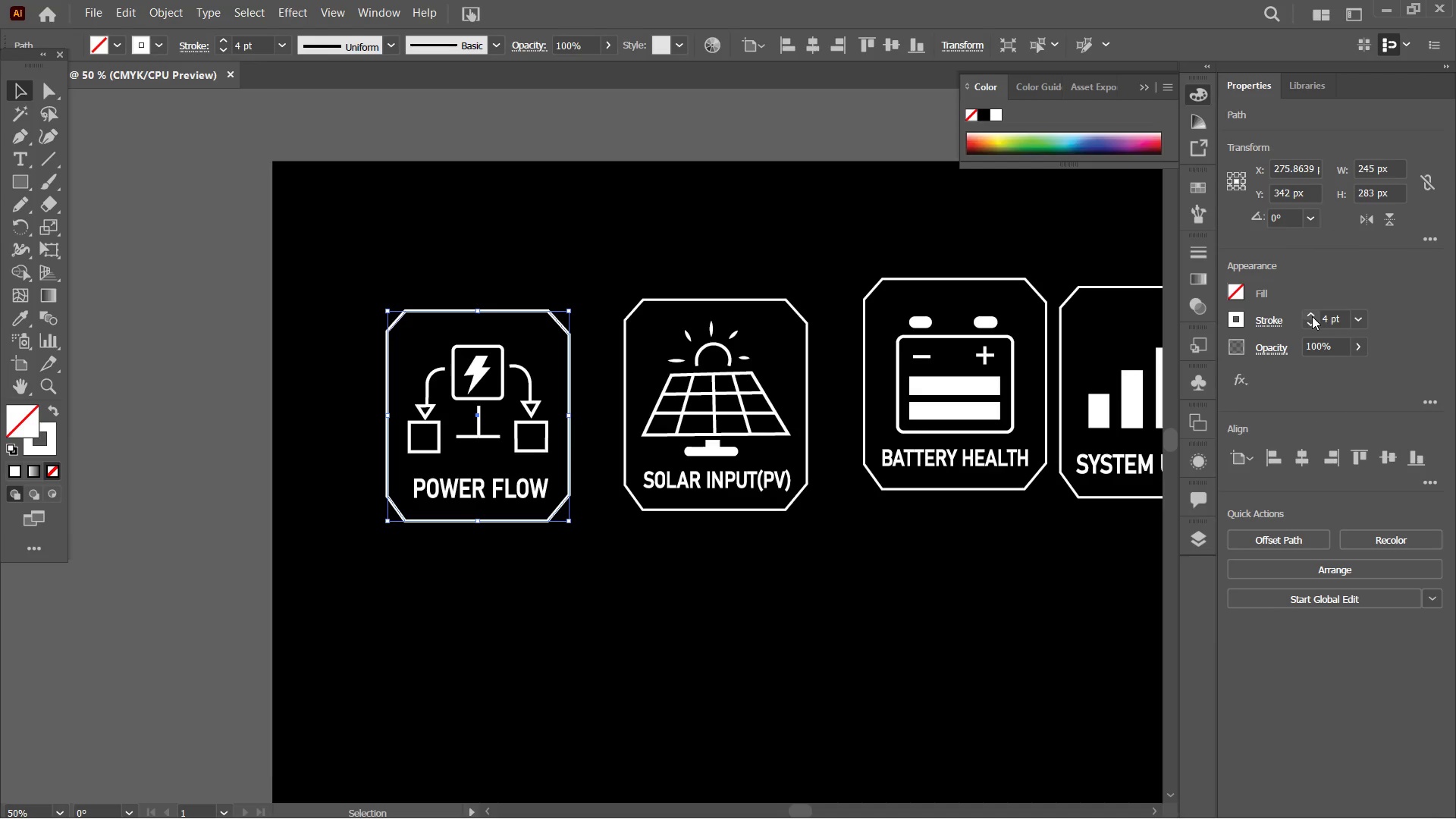 
double_click([1312, 316])
 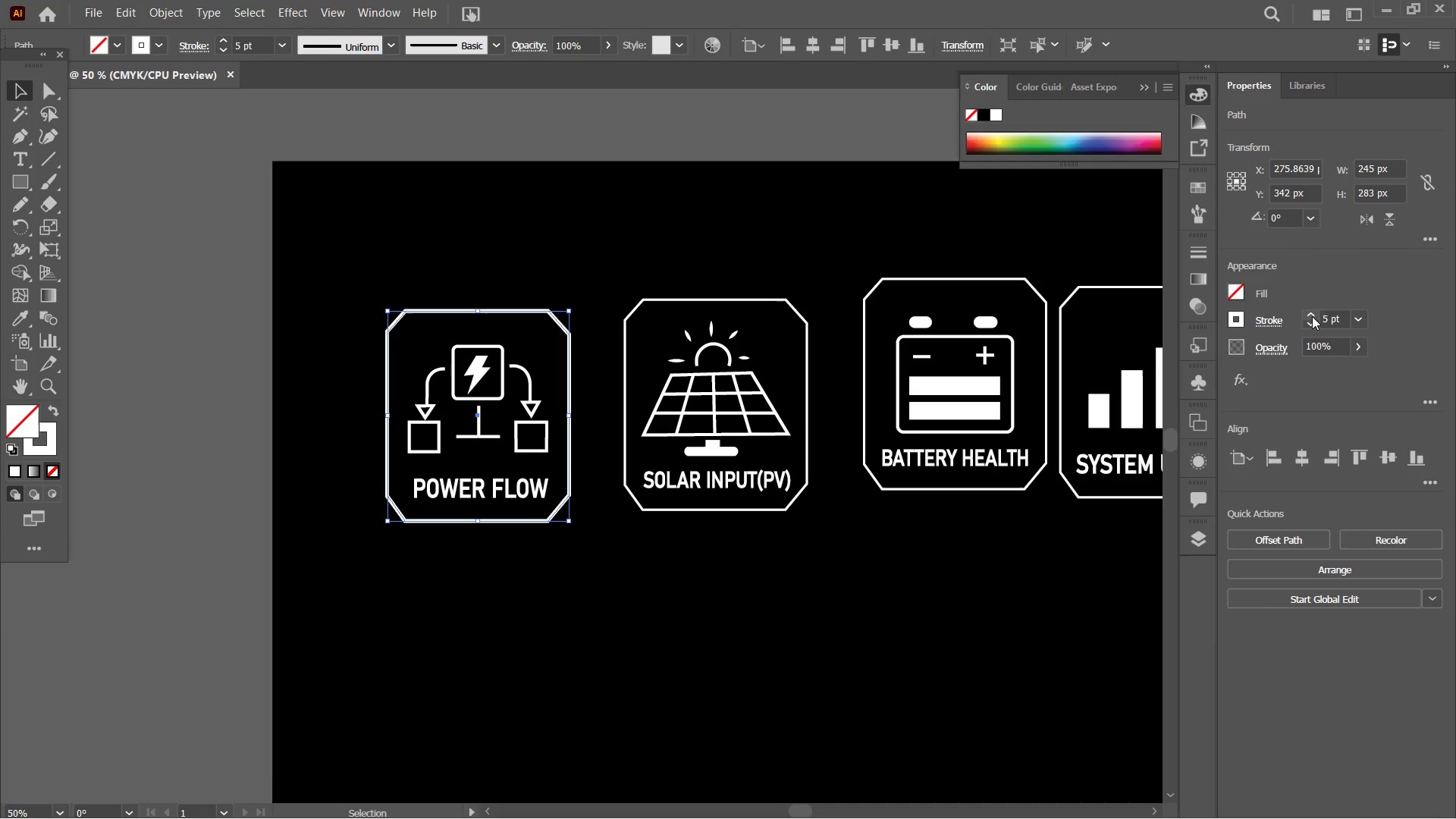 
left_click([1312, 316])
 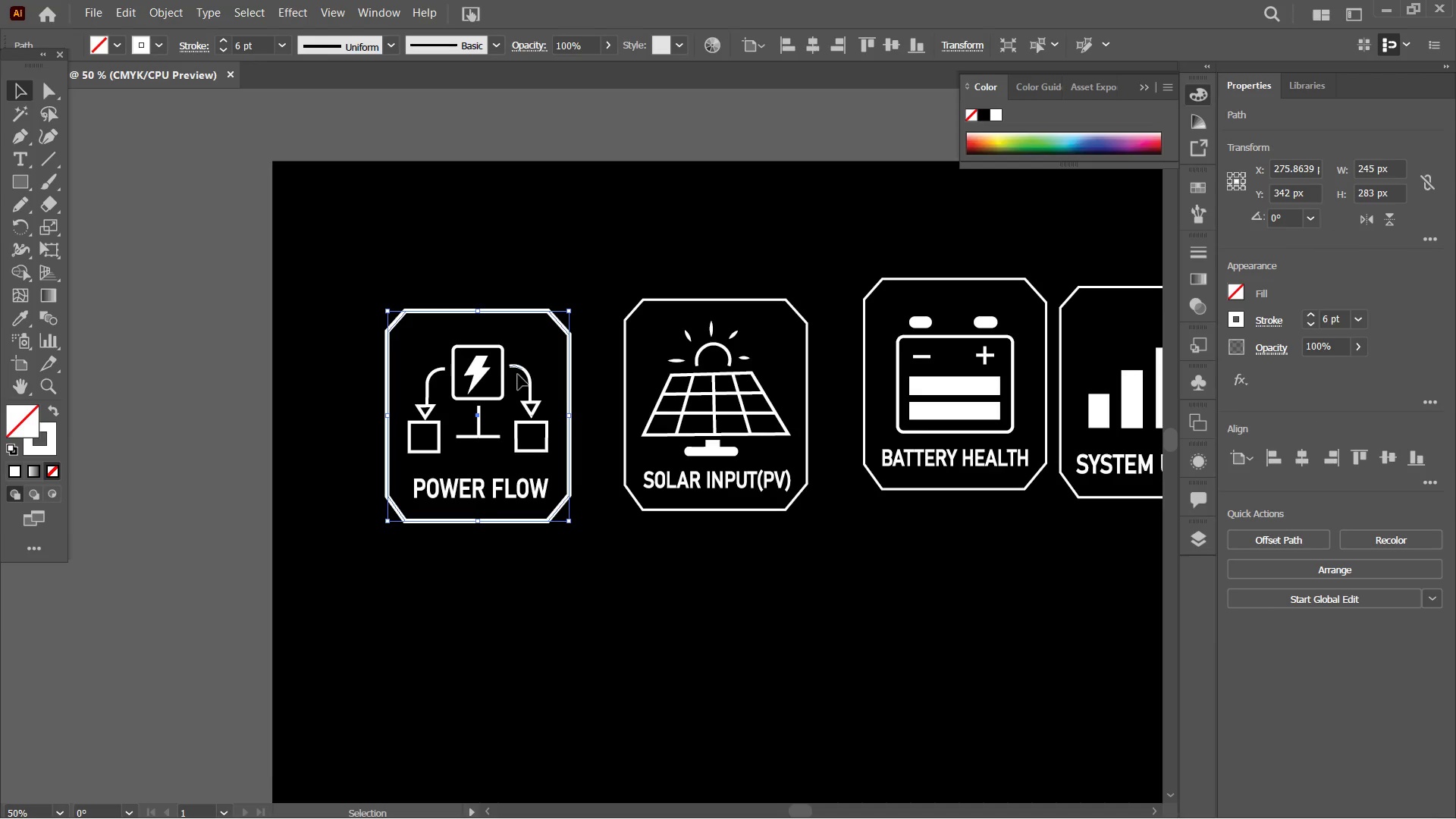 
left_click([463, 268])
 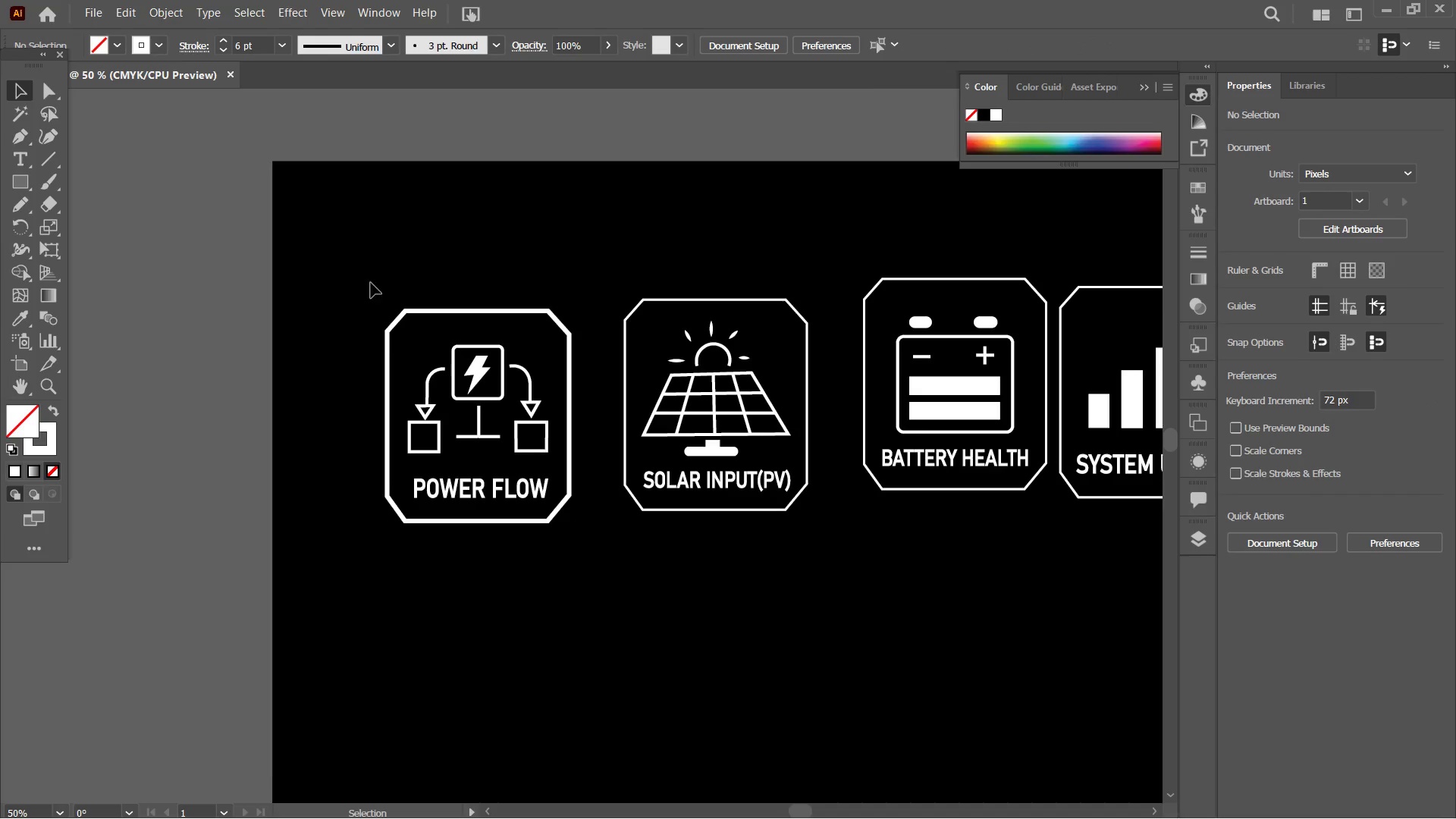 
left_click_drag(start_coordinate=[371, 283], to_coordinate=[597, 587])
 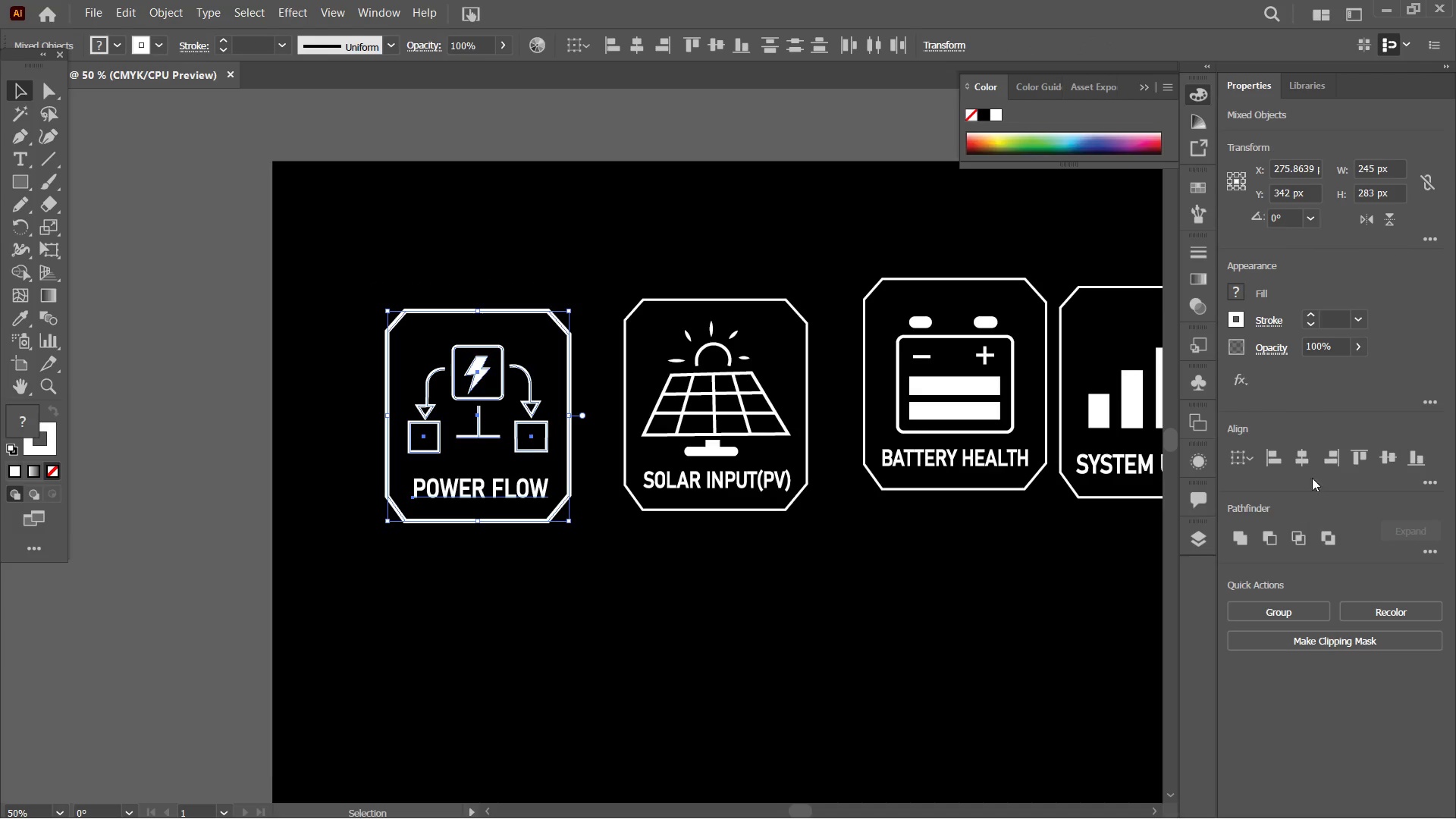 
left_click([1296, 616])
 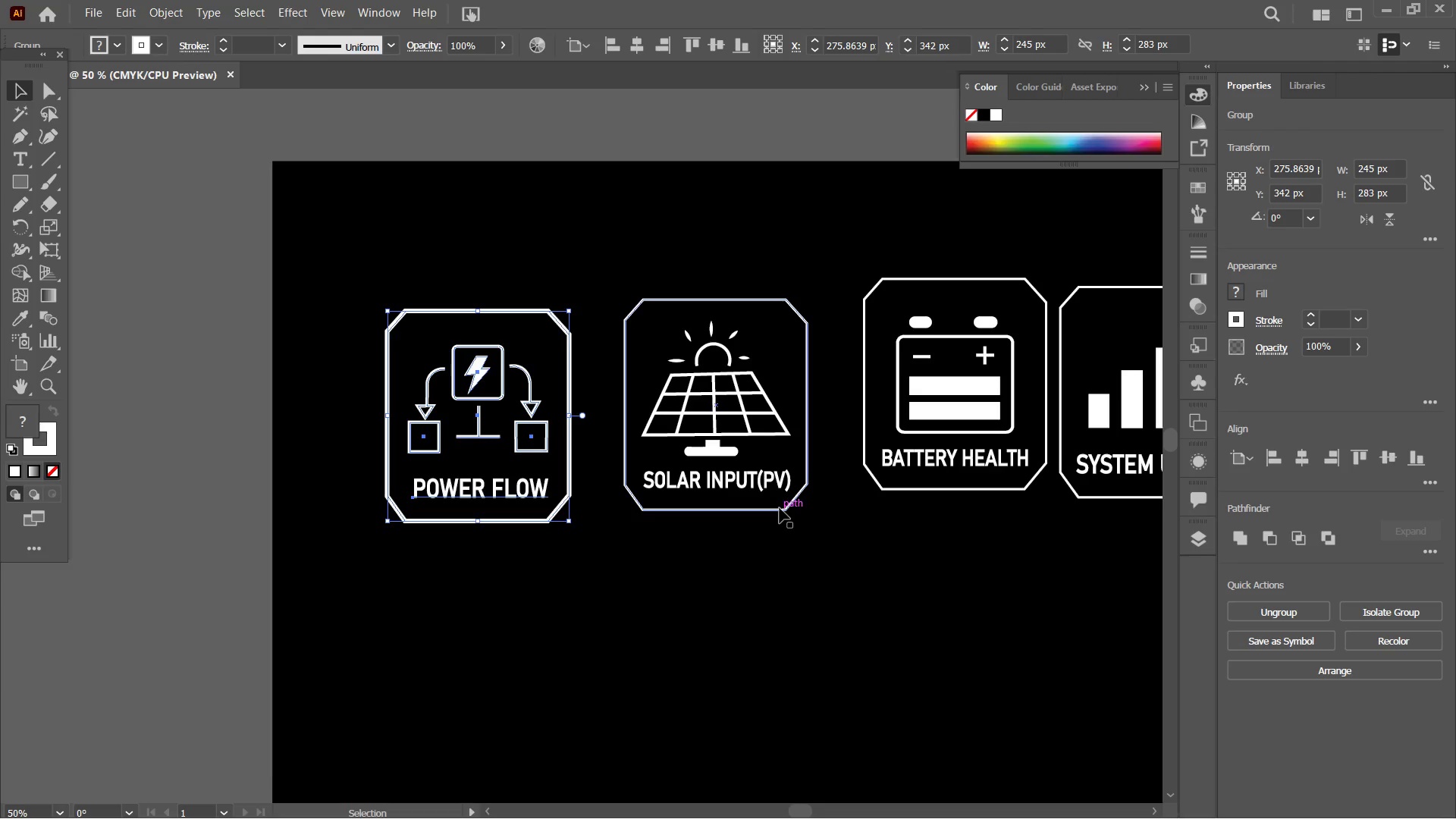 
left_click([780, 508])
 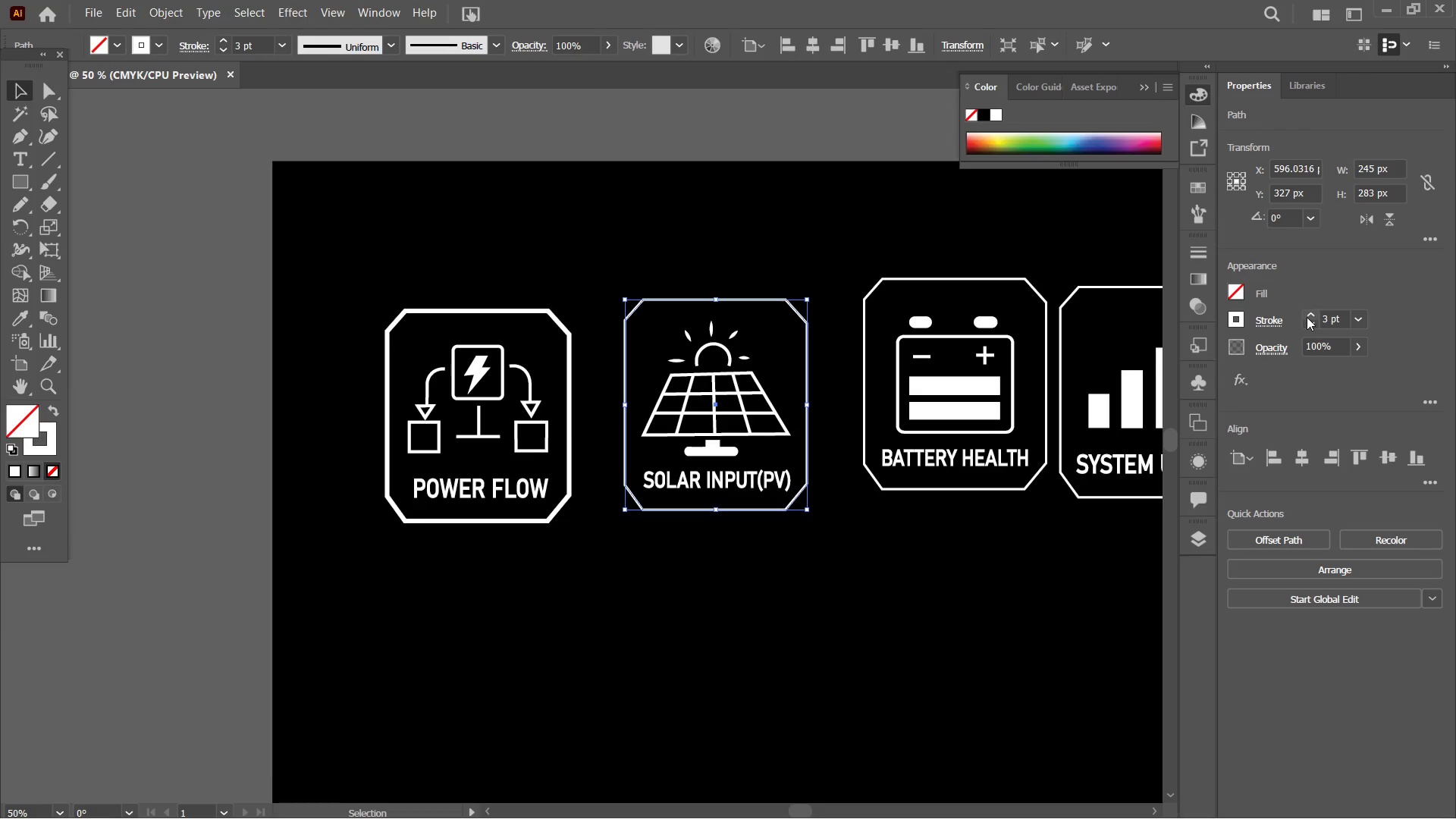 
double_click([1307, 317])
 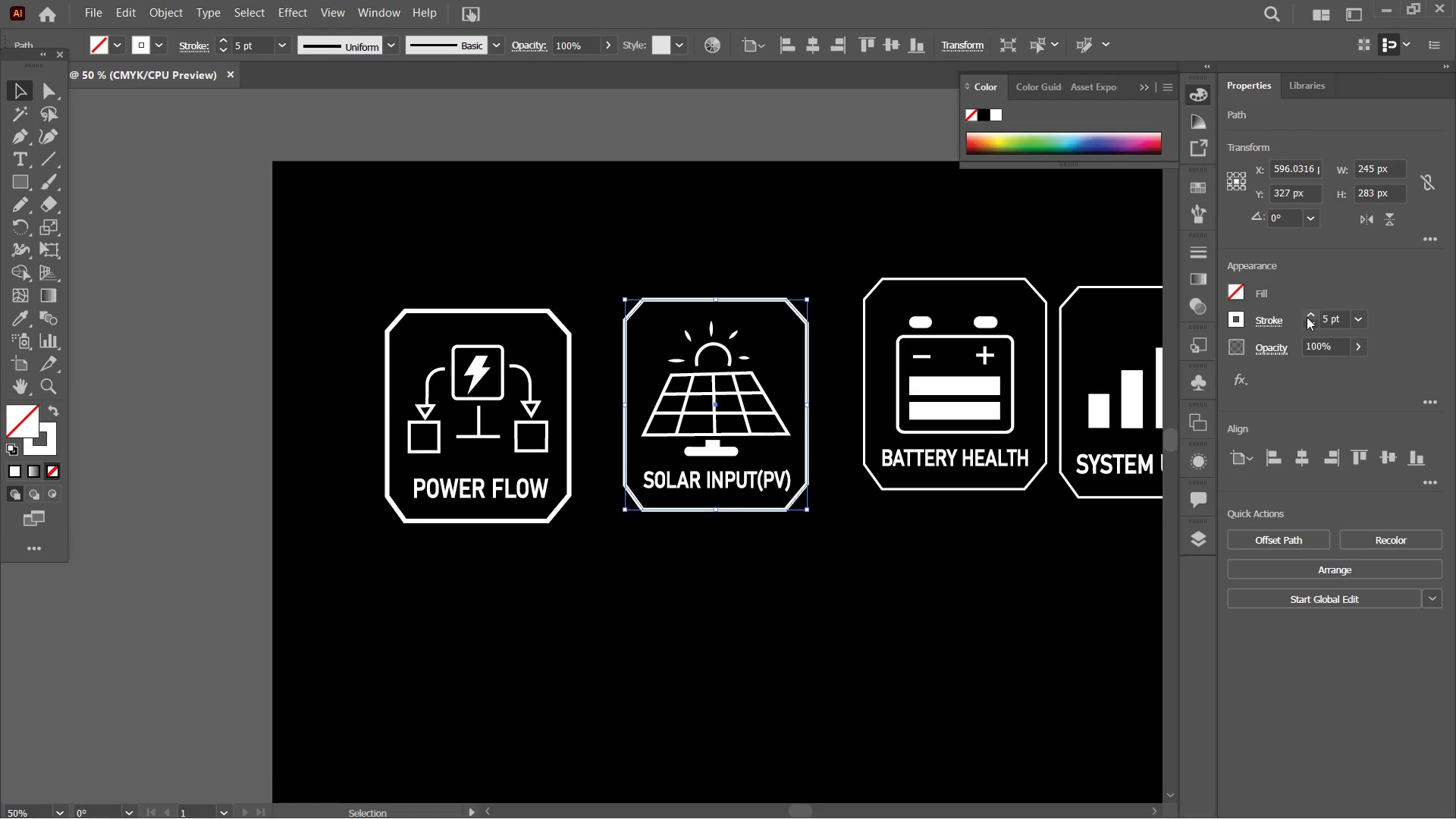 
triple_click([1307, 317])
 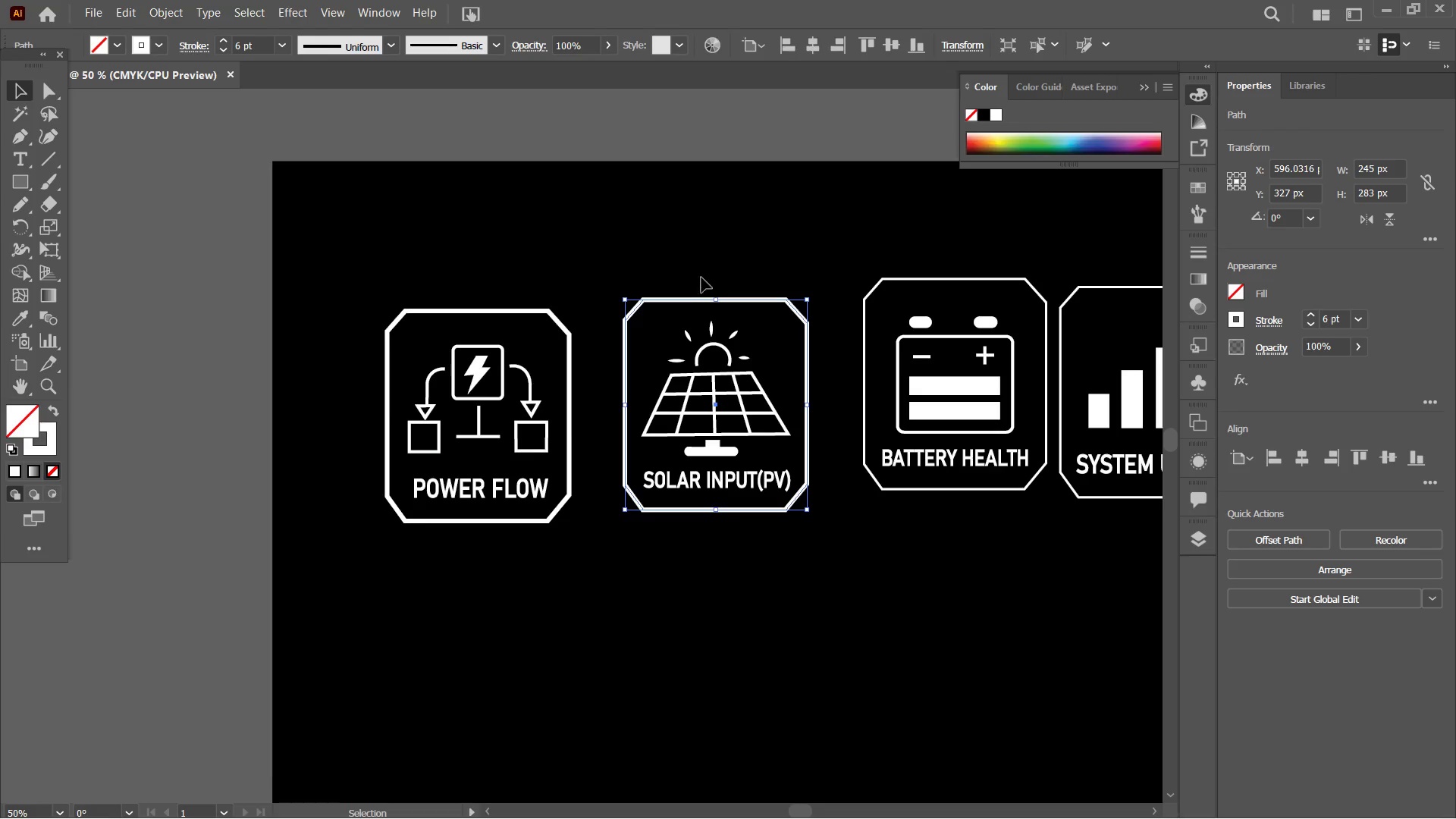 
left_click_drag(start_coordinate=[615, 271], to_coordinate=[806, 534])
 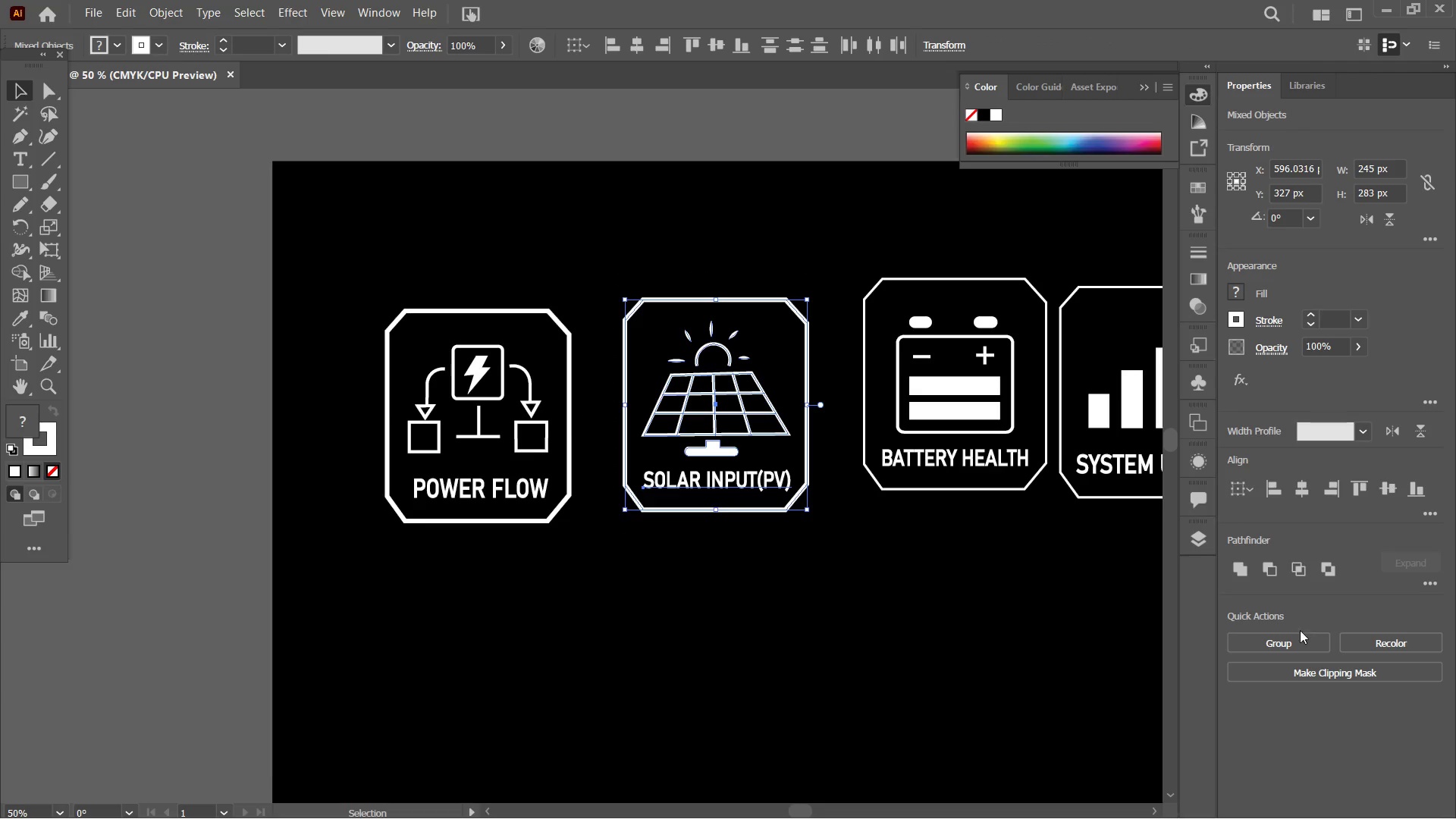 
left_click([1295, 642])
 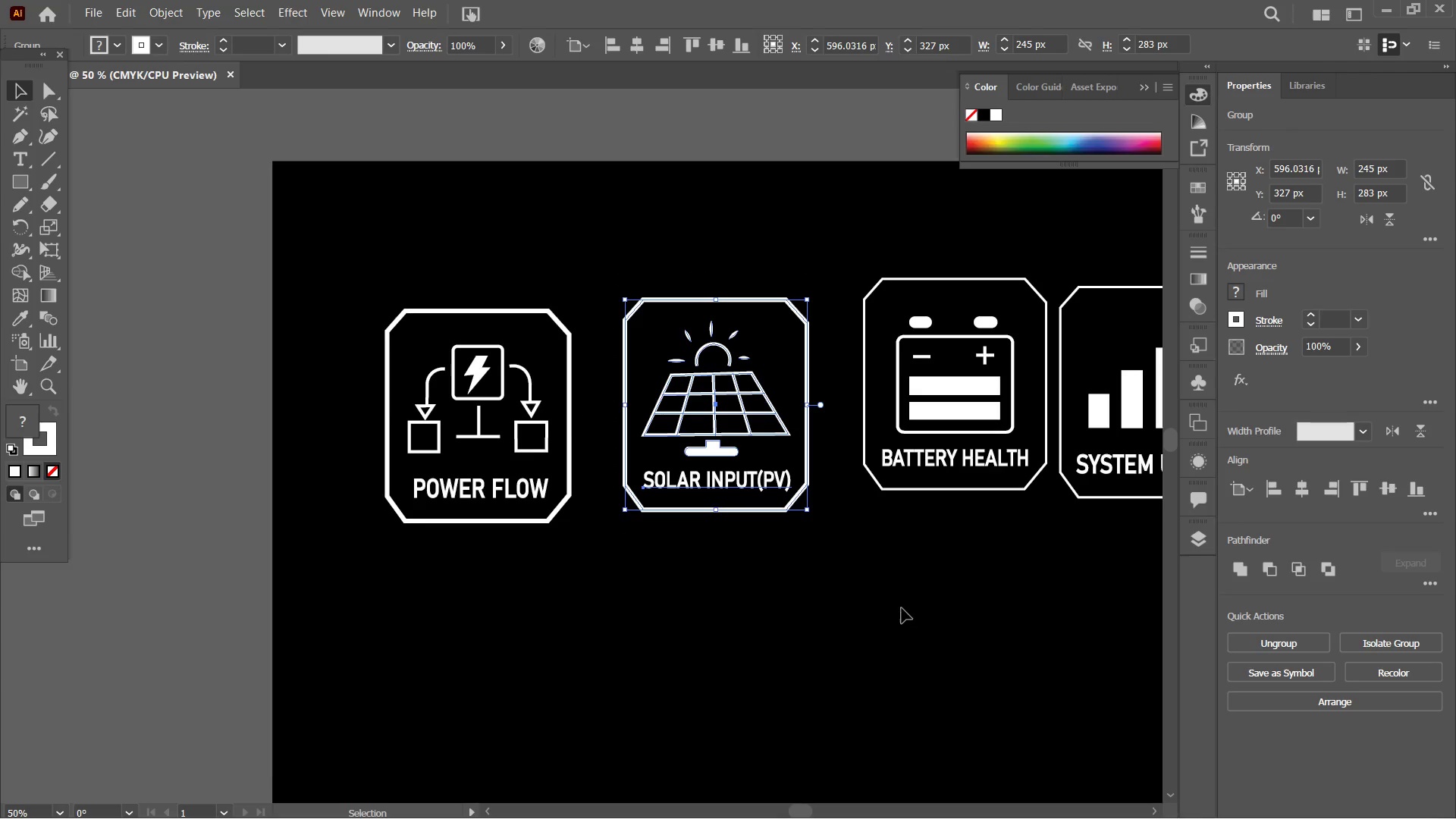 
hold_key(key=Space, duration=0.59)
 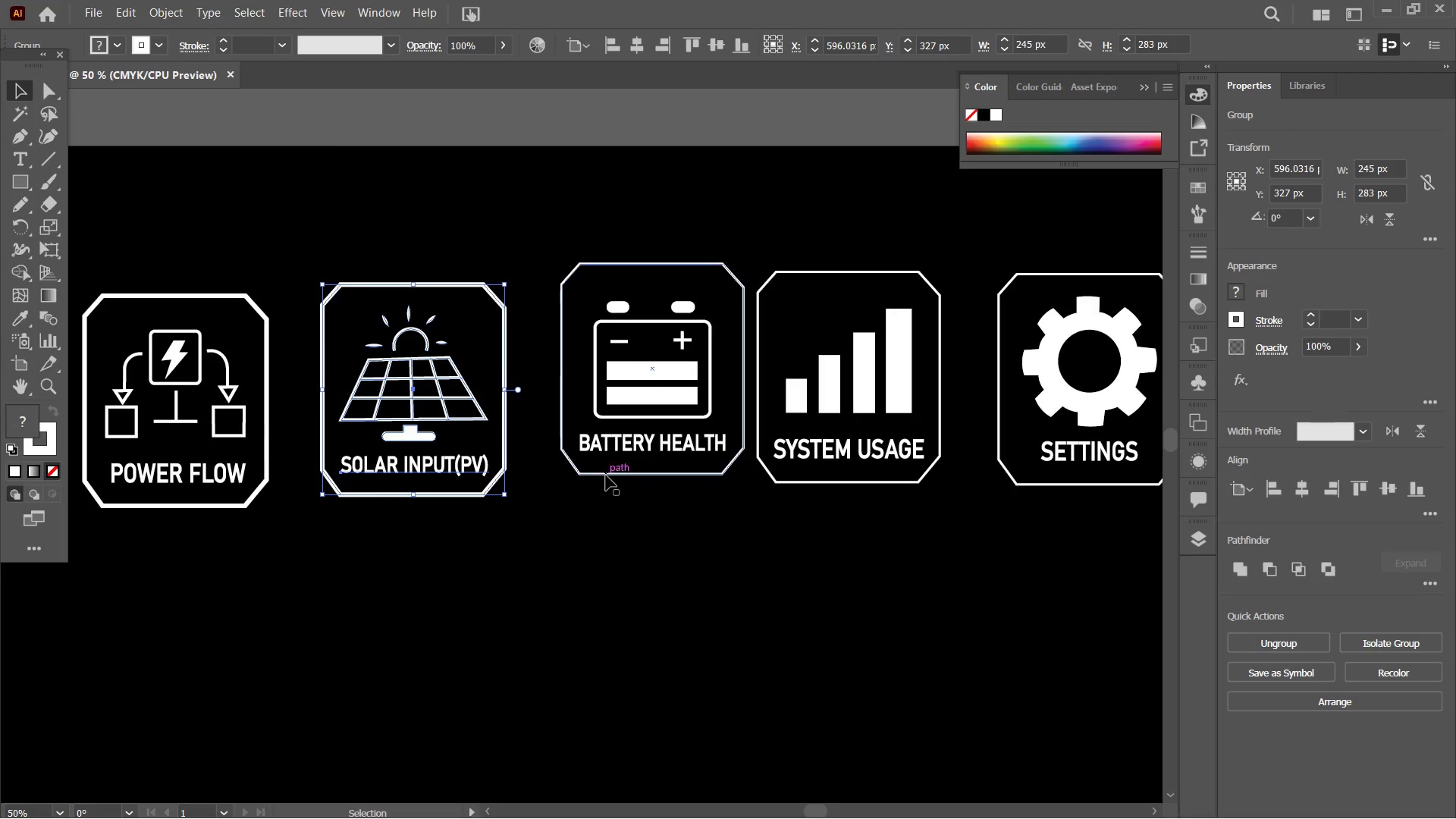 
left_click_drag(start_coordinate=[928, 609], to_coordinate=[623, 592])
 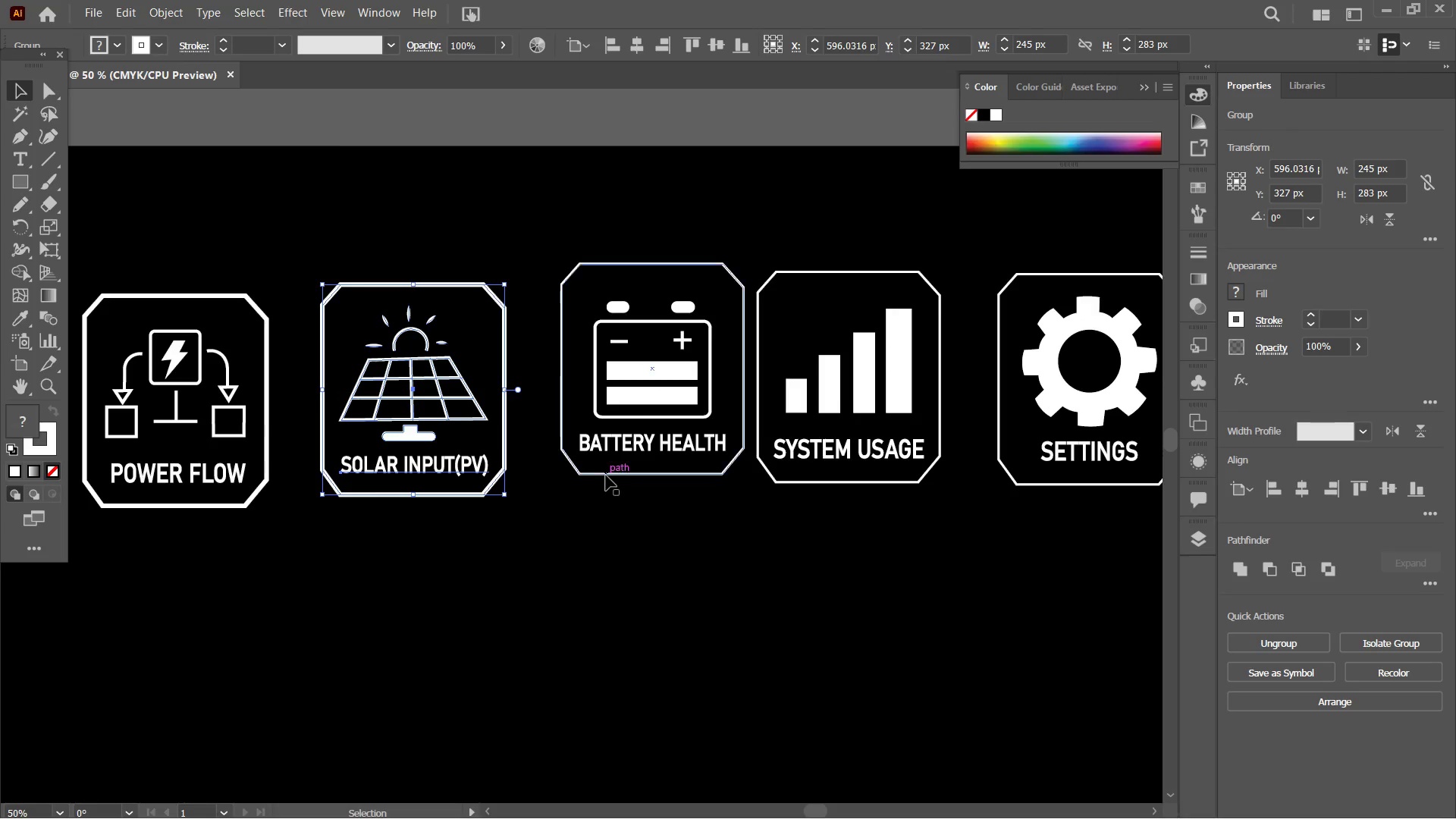 
left_click([606, 475])
 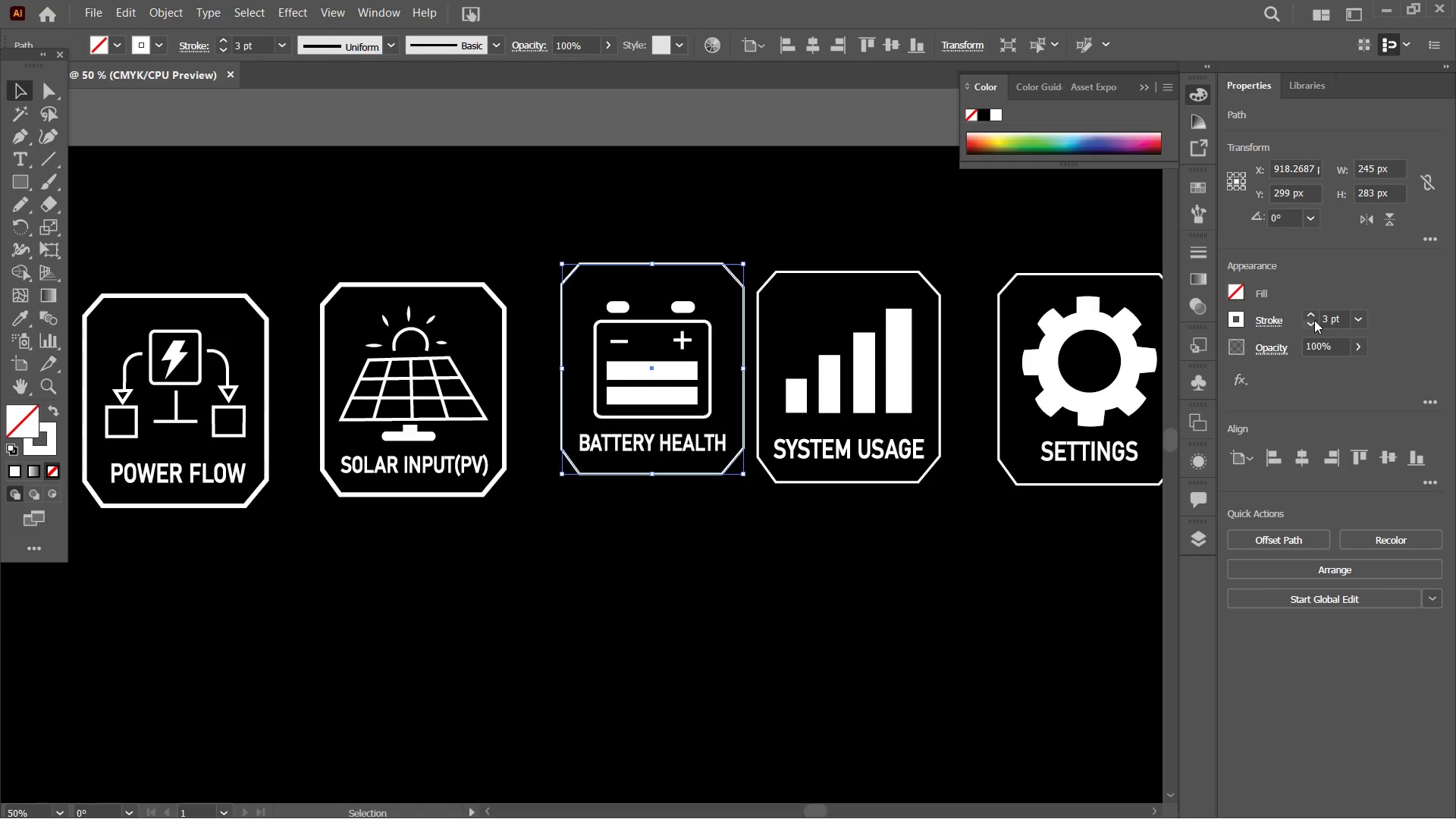 
double_click([1314, 318])
 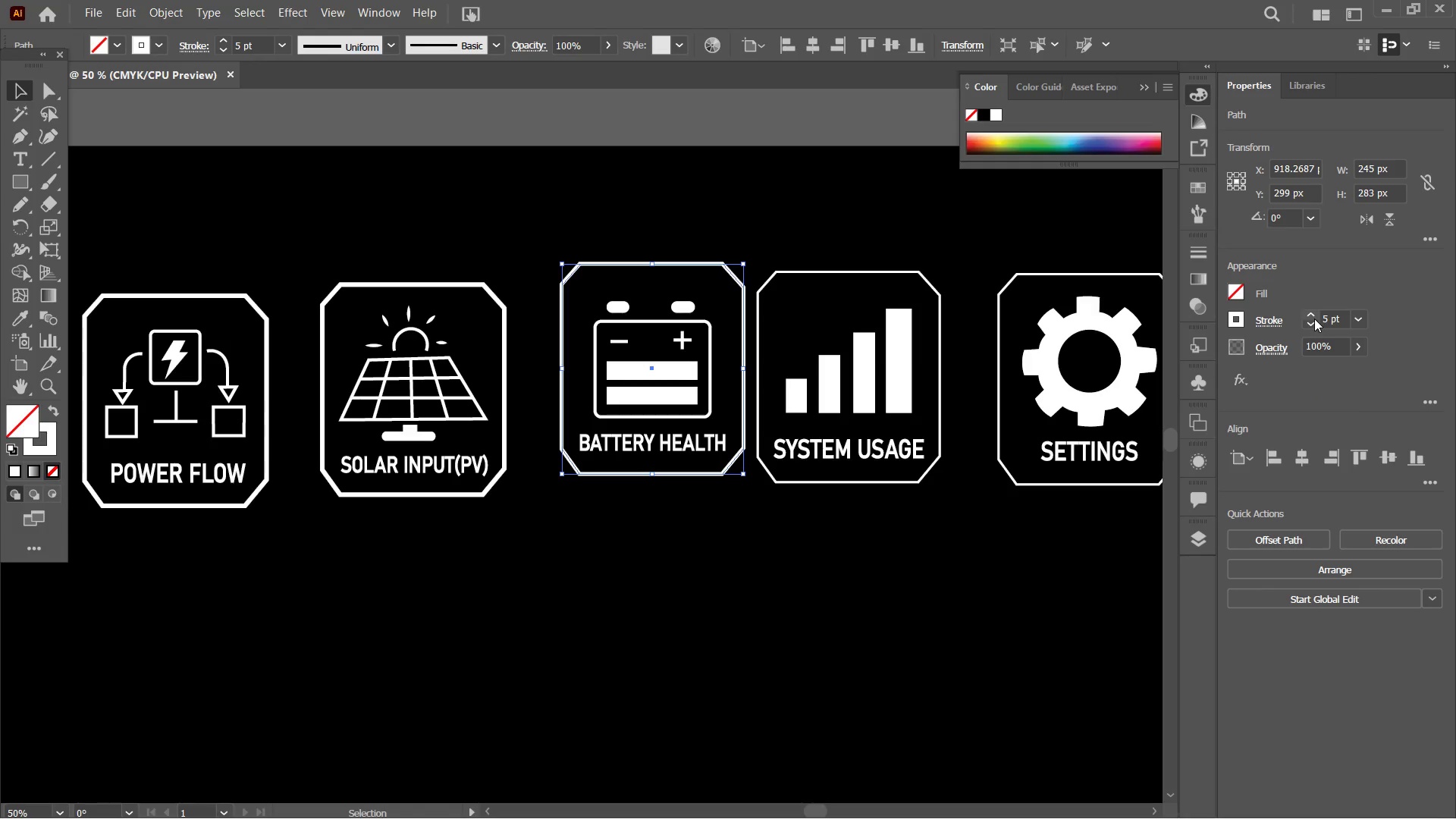 
triple_click([1314, 318])
 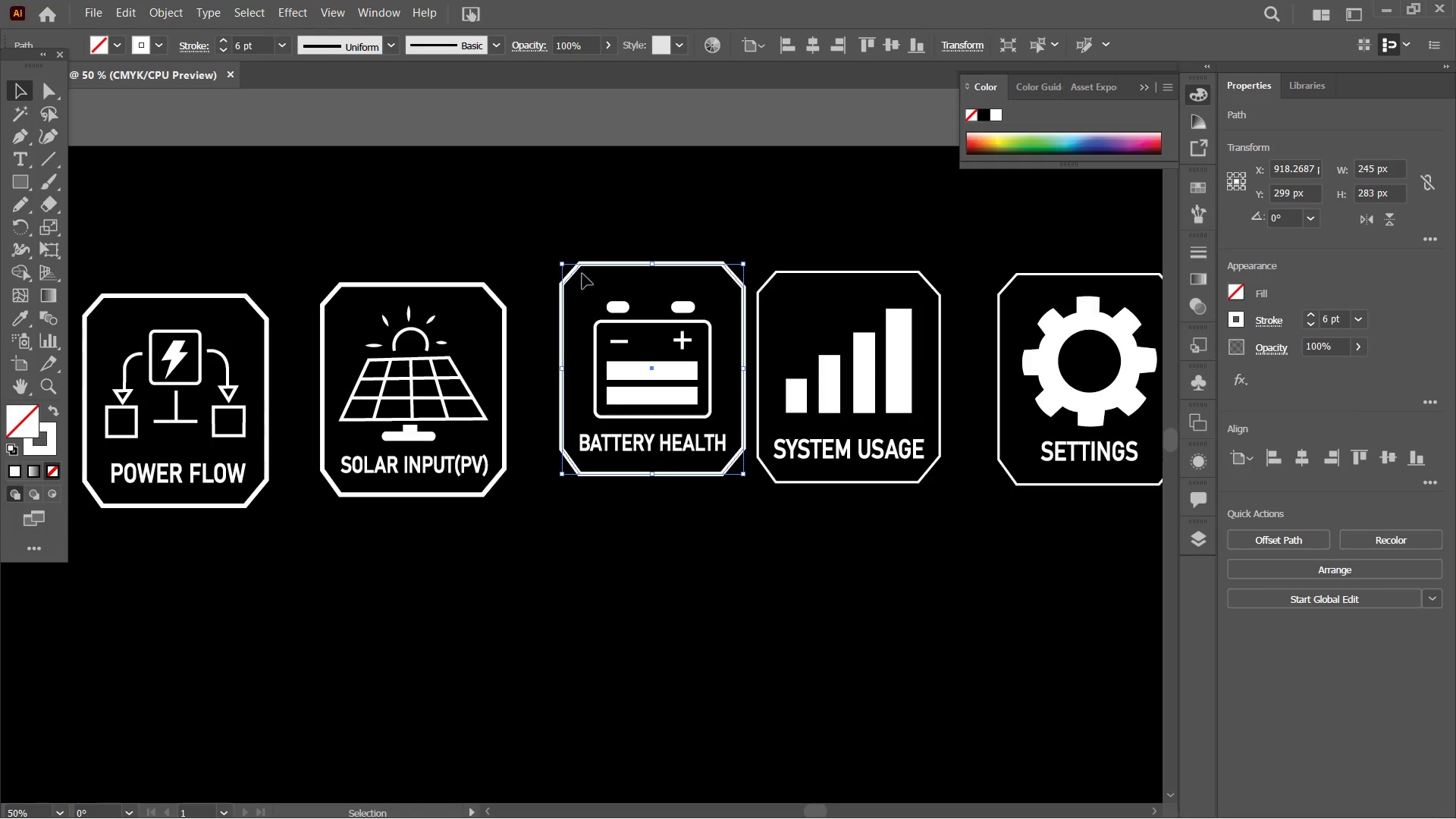 
left_click_drag(start_coordinate=[535, 229], to_coordinate=[701, 516])
 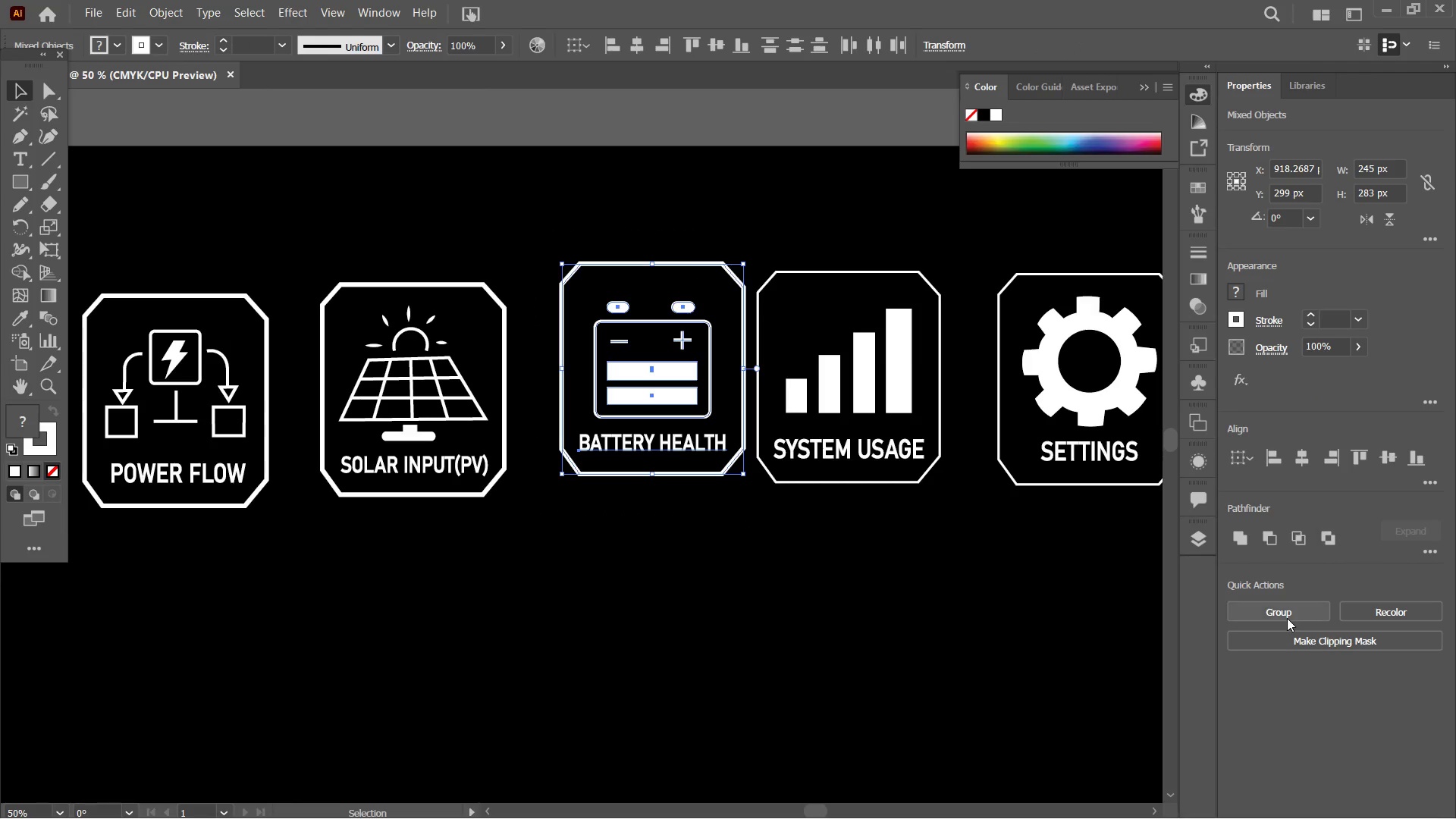 
left_click([1287, 619])
 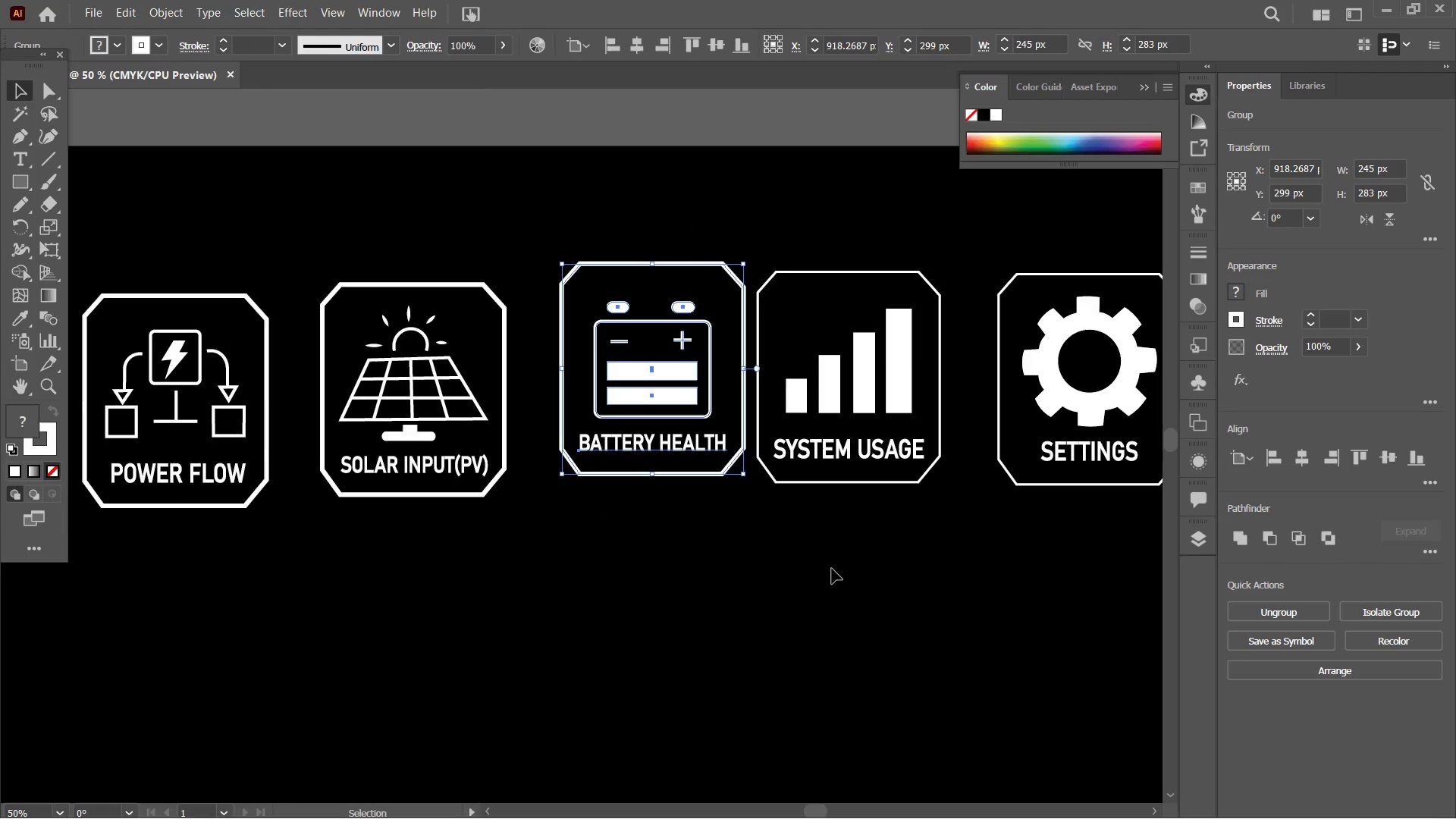 
hold_key(key=Space, duration=0.64)
 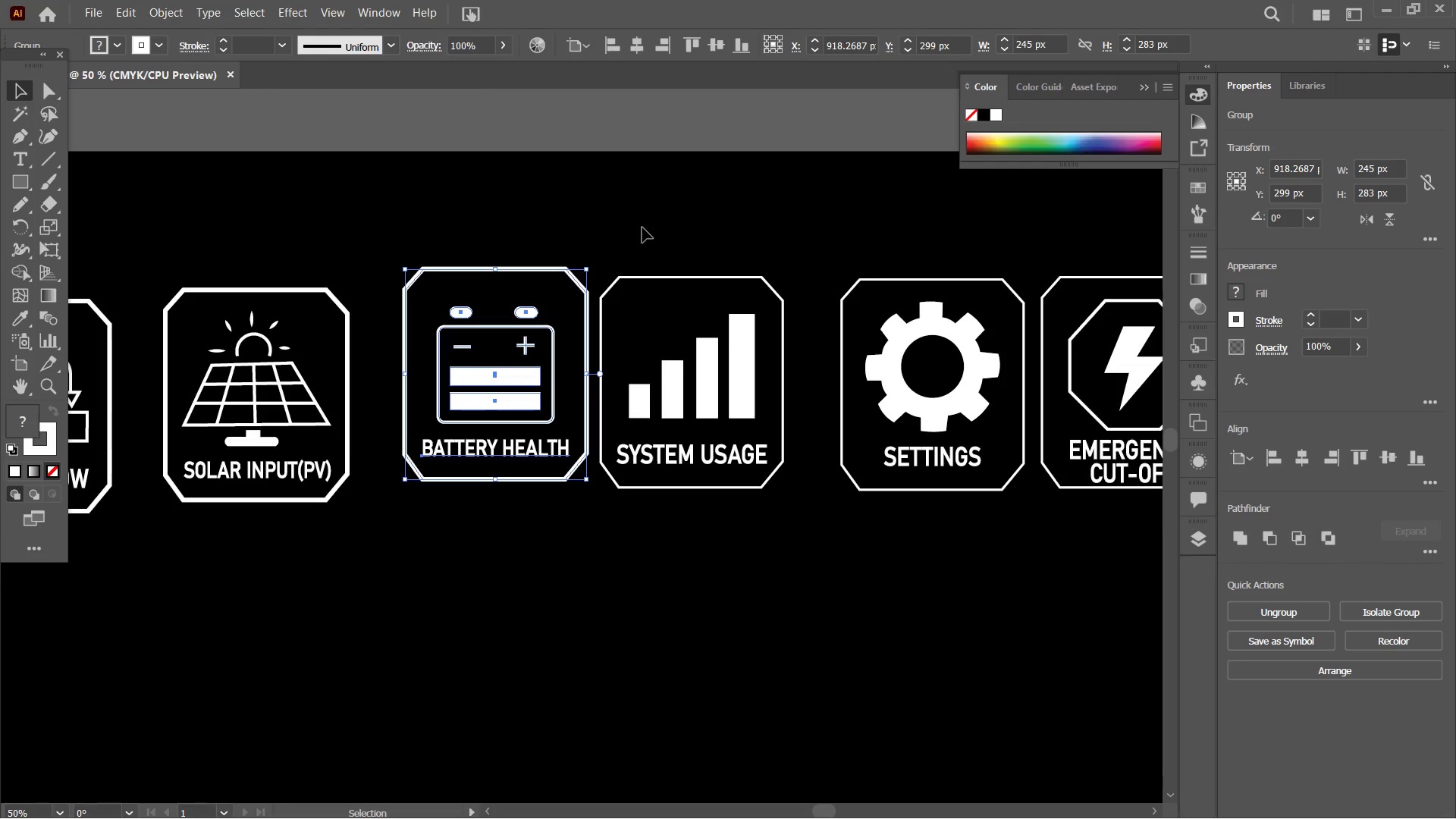 
left_click_drag(start_coordinate=[861, 574], to_coordinate=[703, 579])
 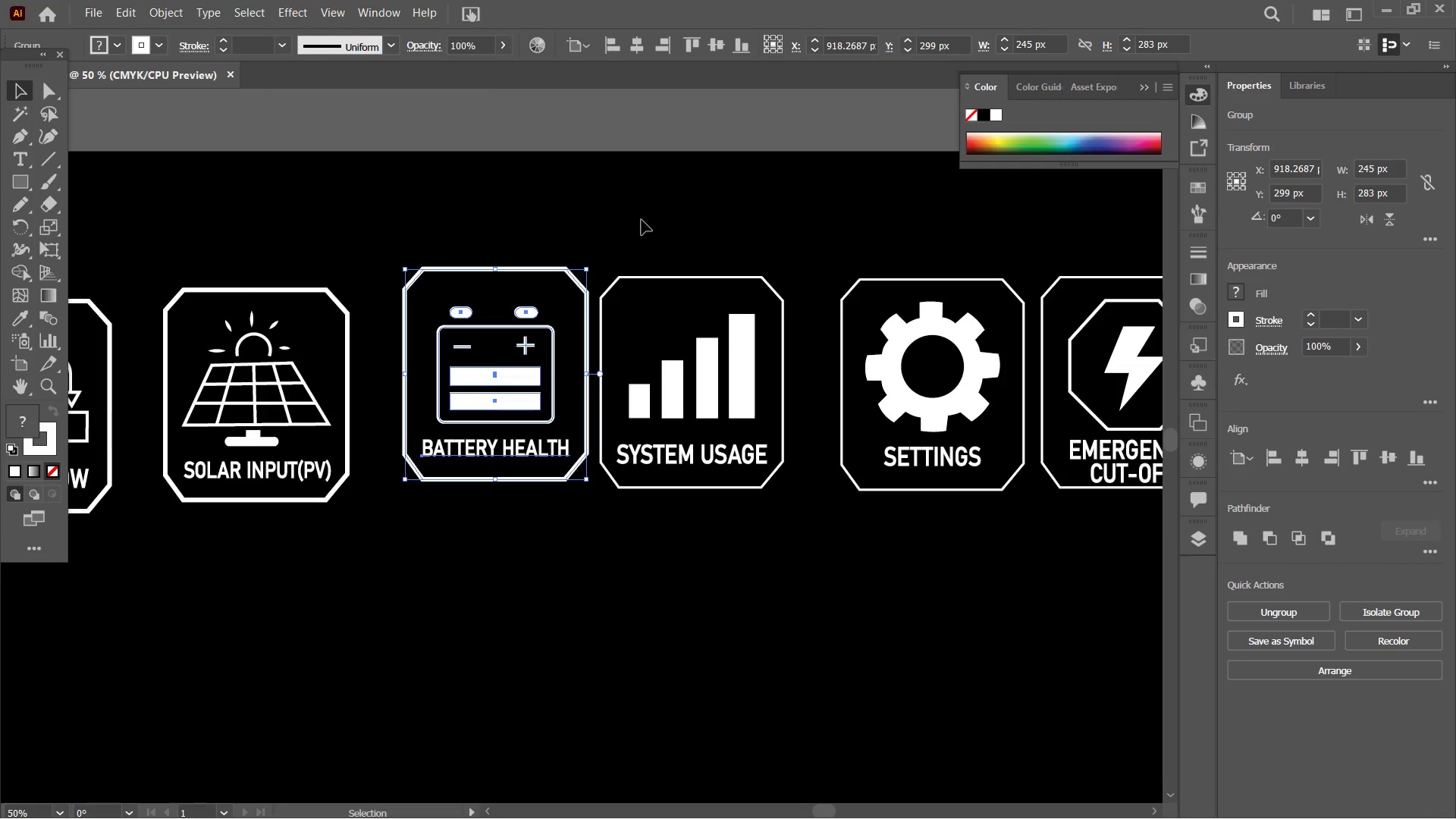 
left_click_drag(start_coordinate=[641, 224], to_coordinate=[752, 525])
 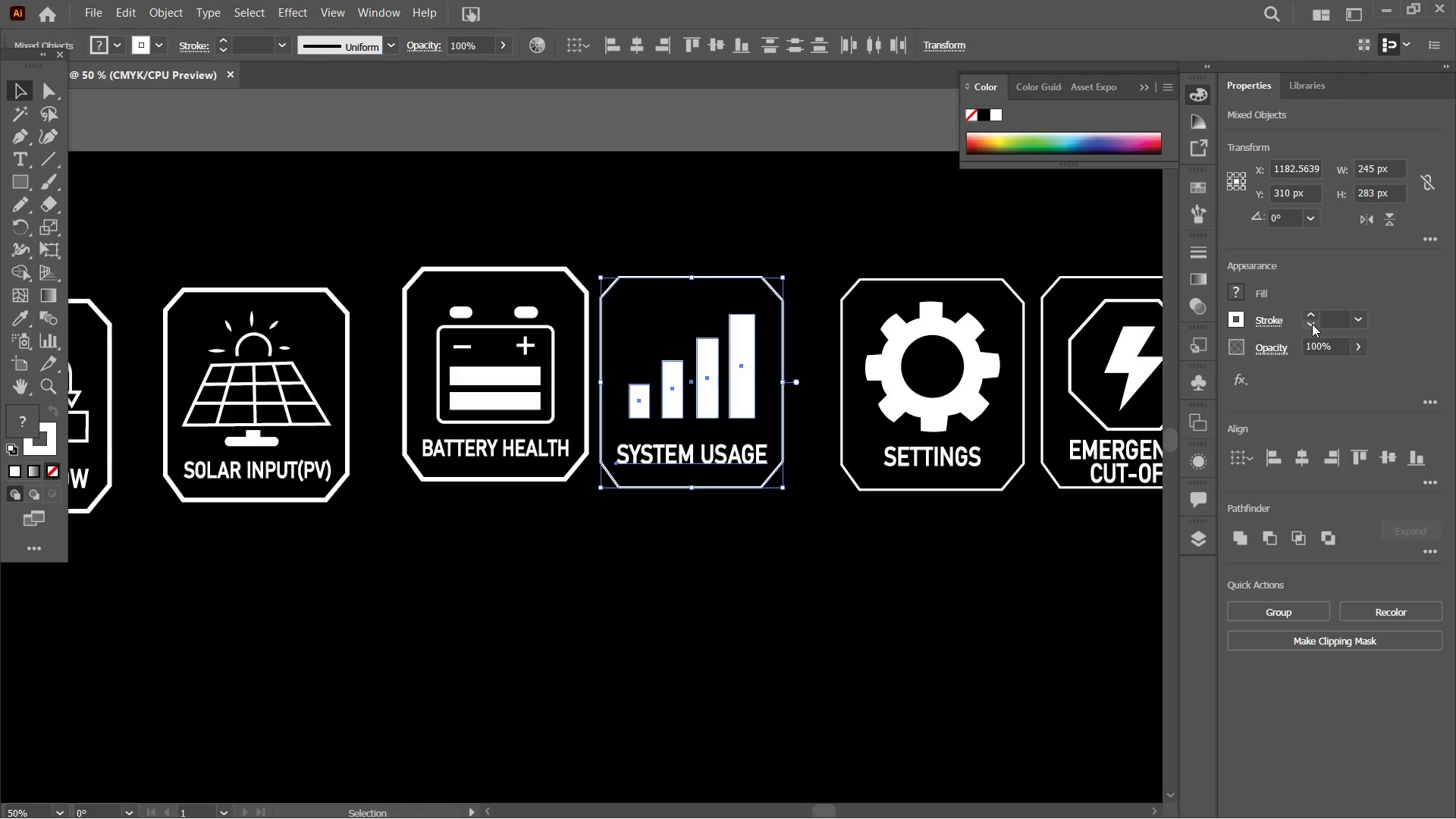 
left_click([795, 557])
 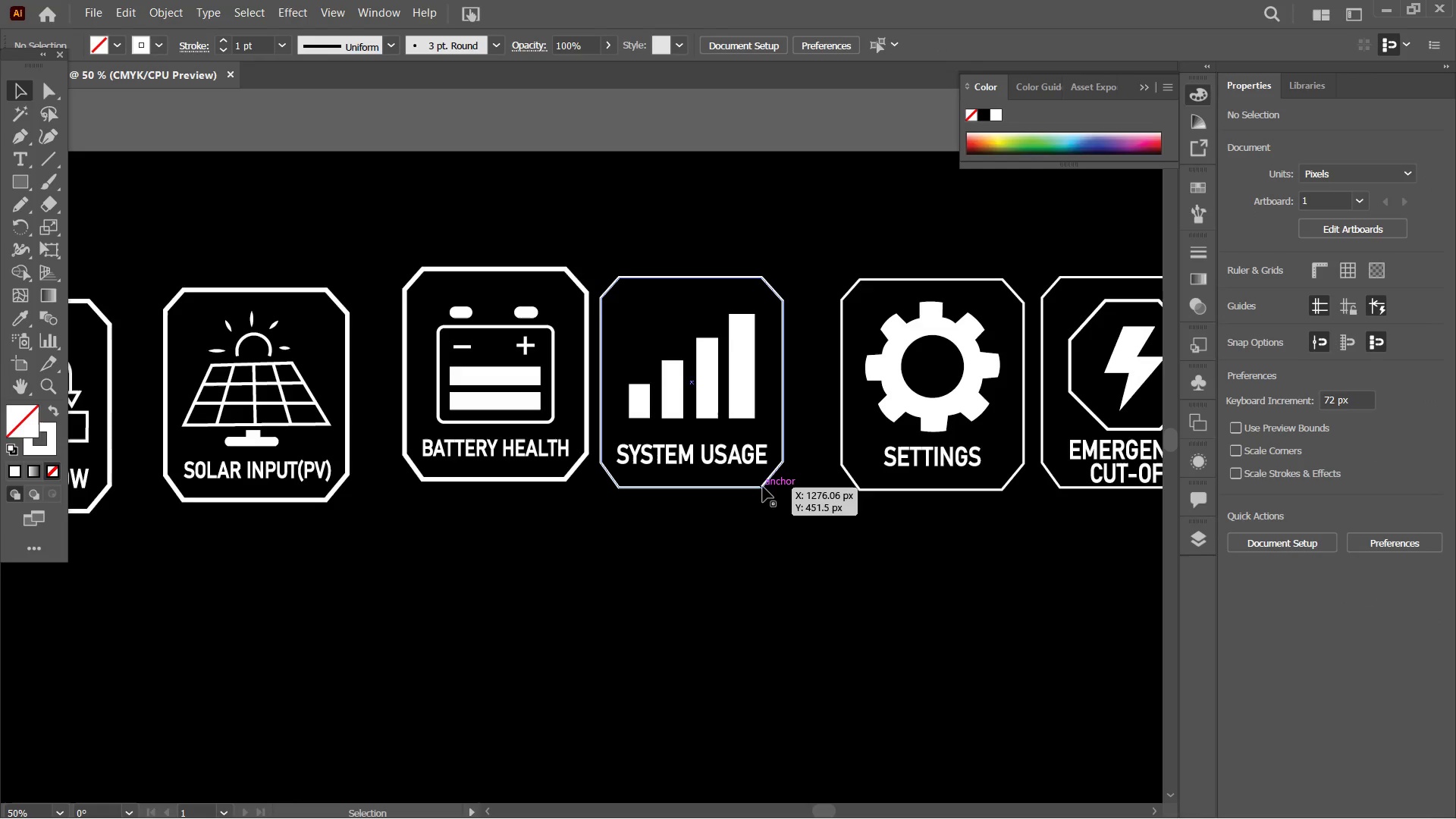 
left_click([761, 487])
 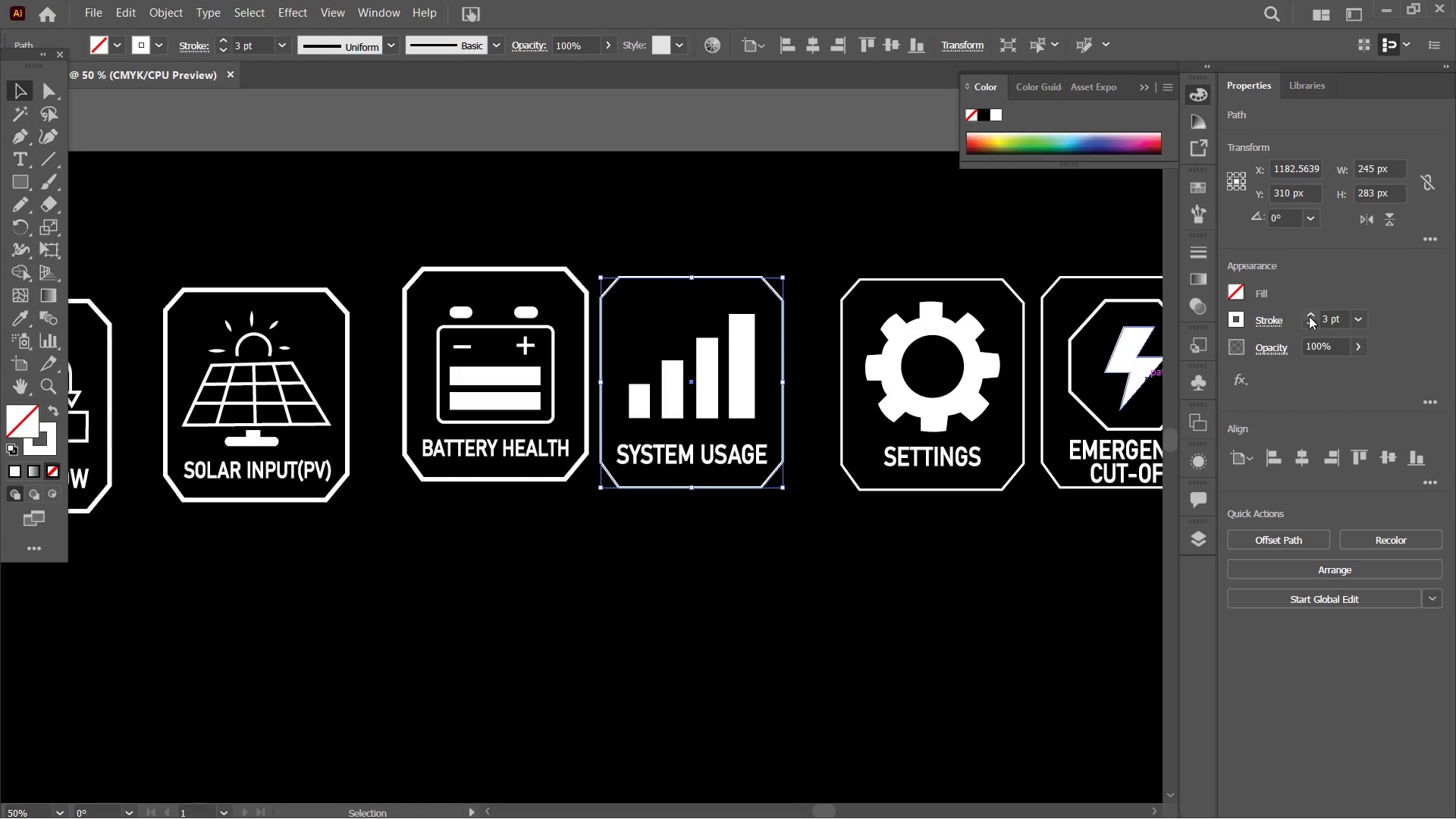 
double_click([1308, 313])
 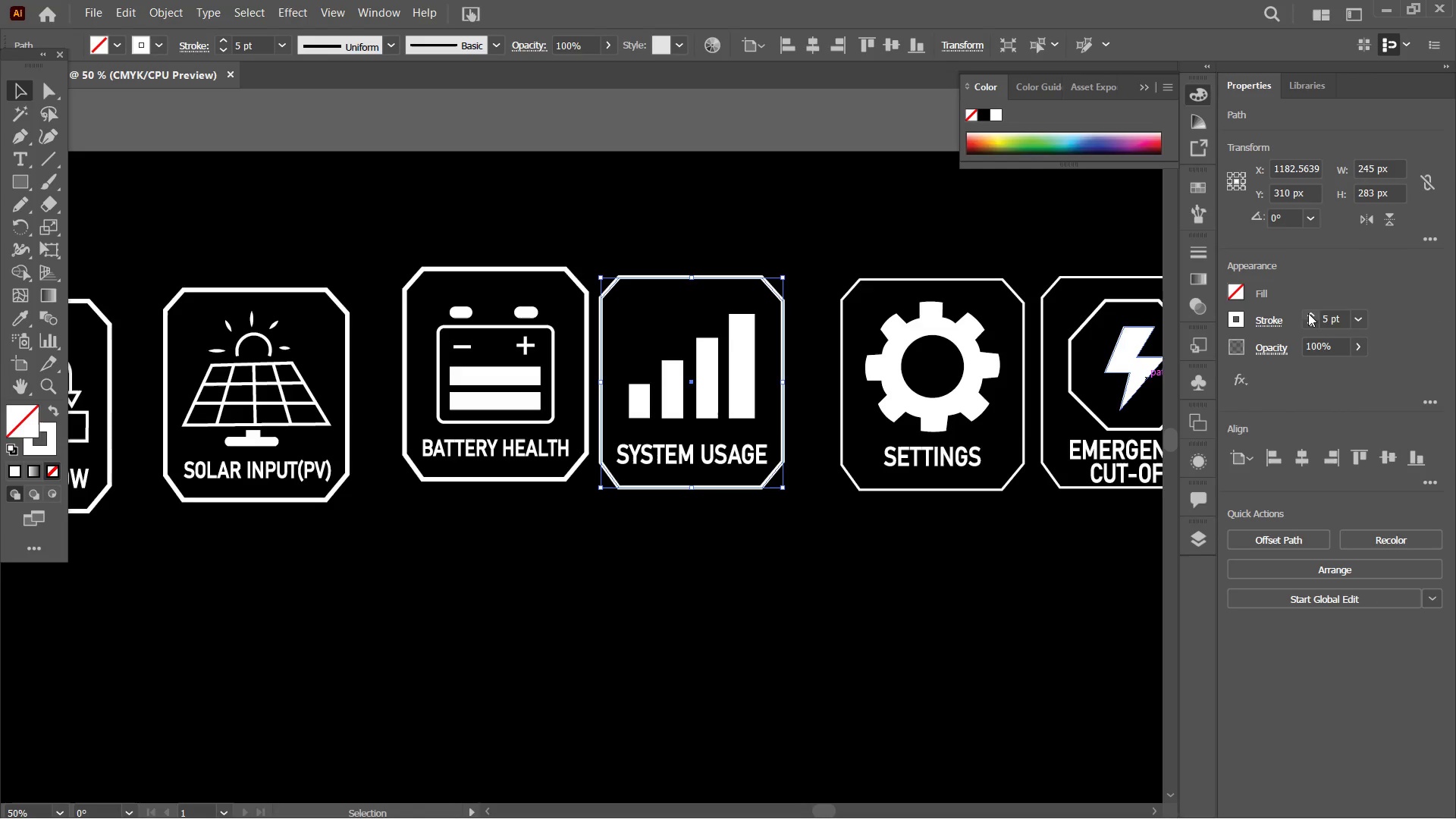 
left_click([1308, 313])
 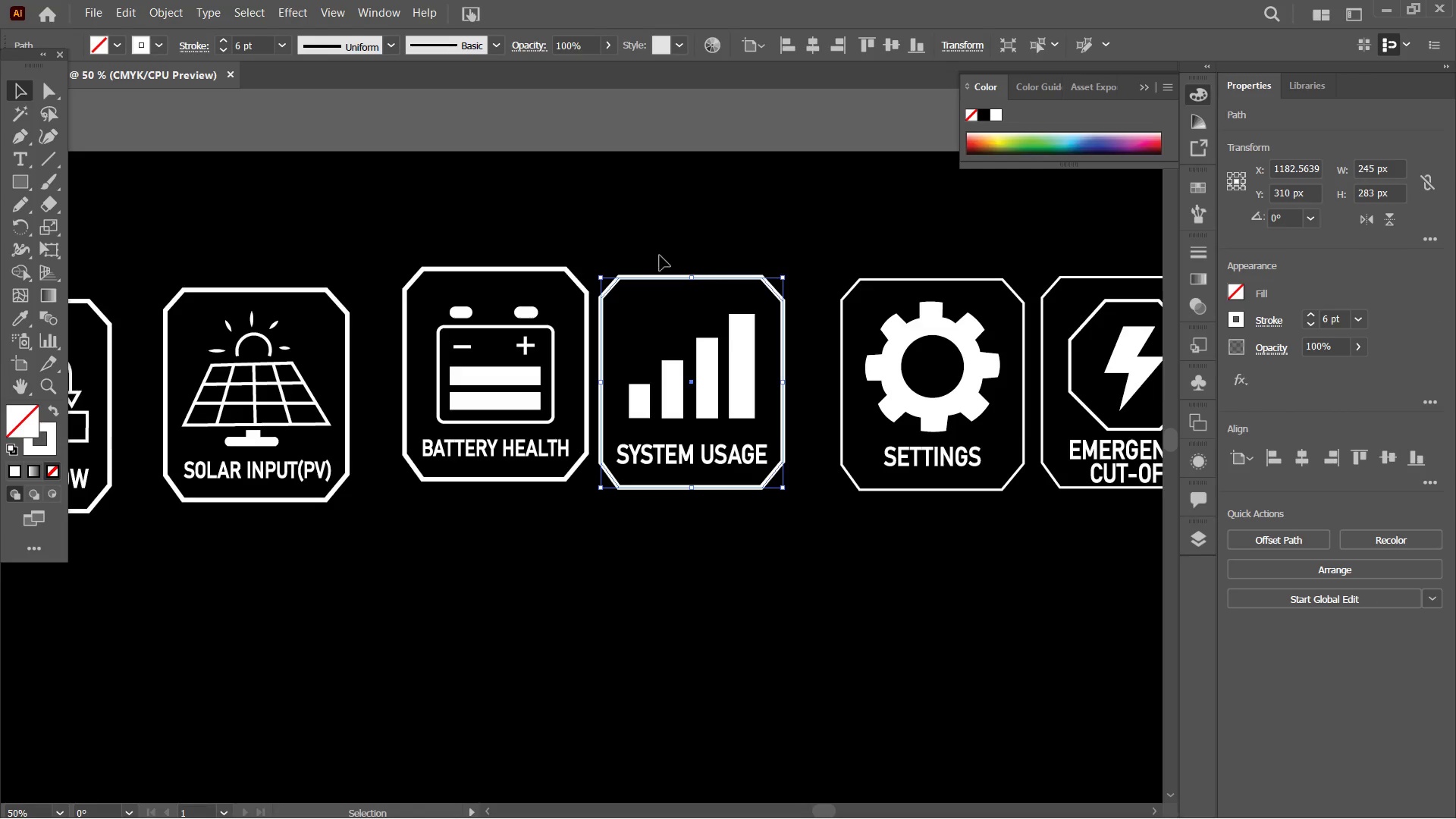 
left_click_drag(start_coordinate=[649, 253], to_coordinate=[761, 533])
 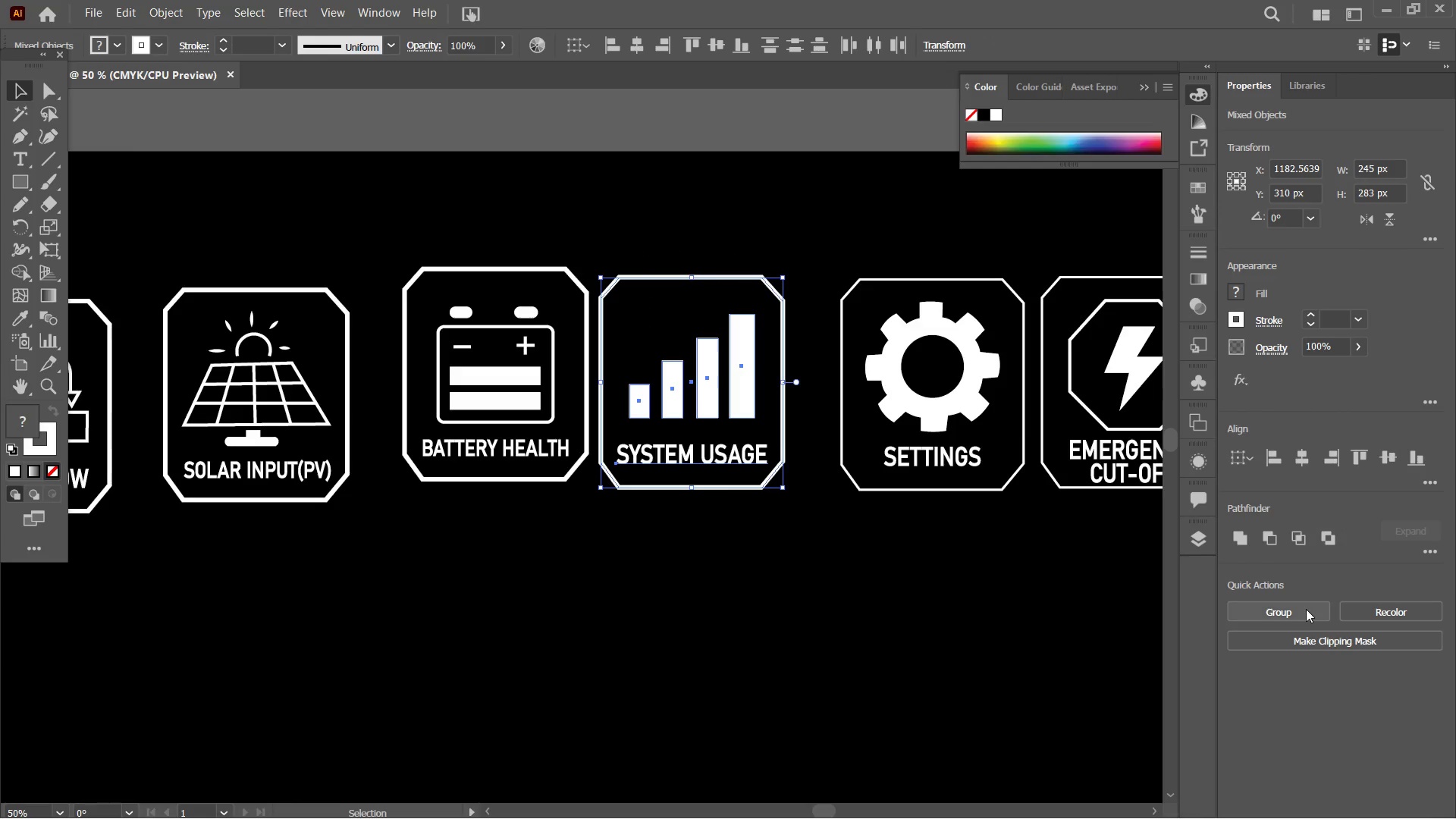 
left_click([1304, 610])
 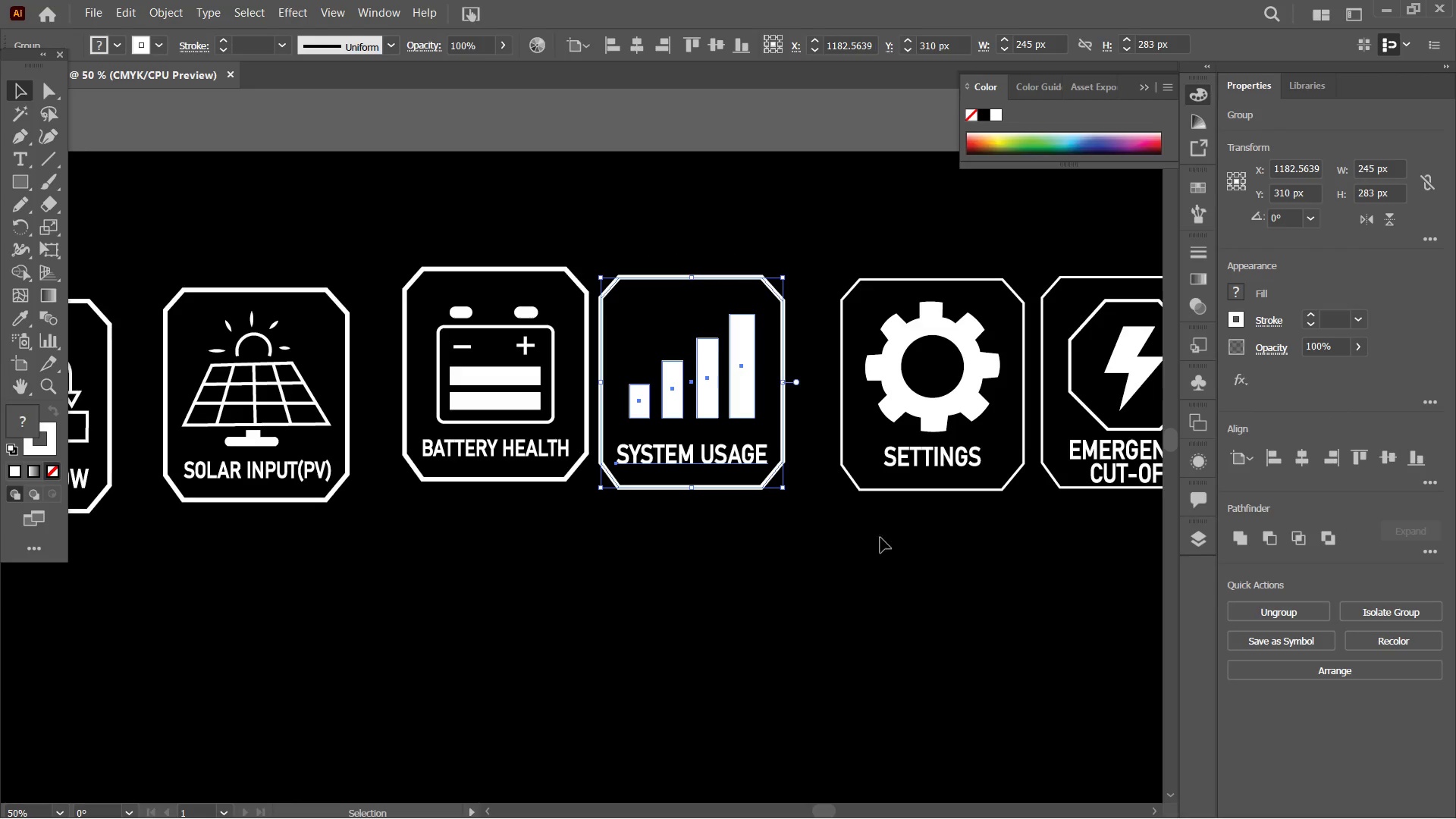 
double_click([799, 533])
 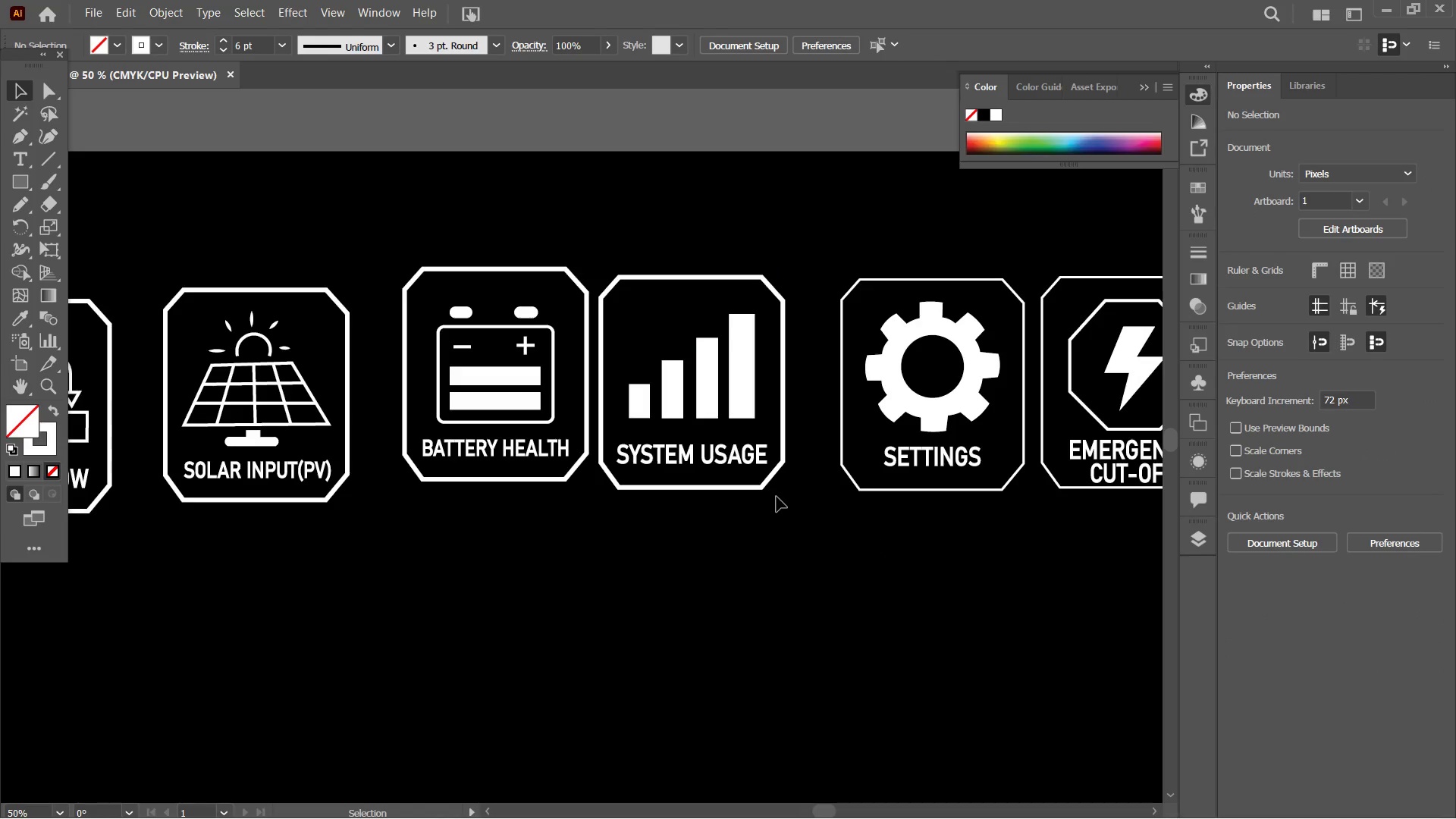 
hold_key(key=Space, duration=0.83)
 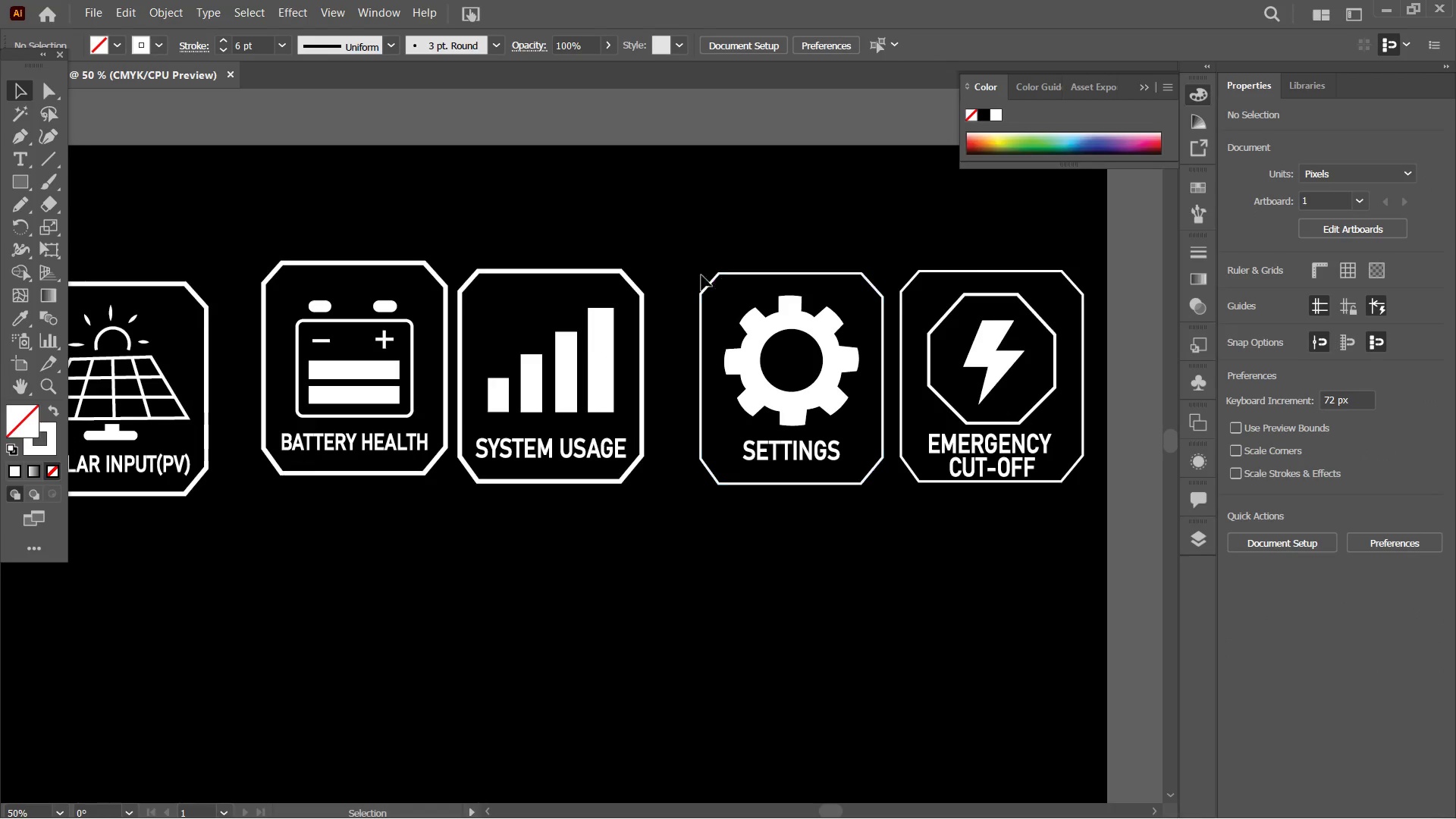 
left_click_drag(start_coordinate=[880, 601], to_coordinate=[739, 595])
 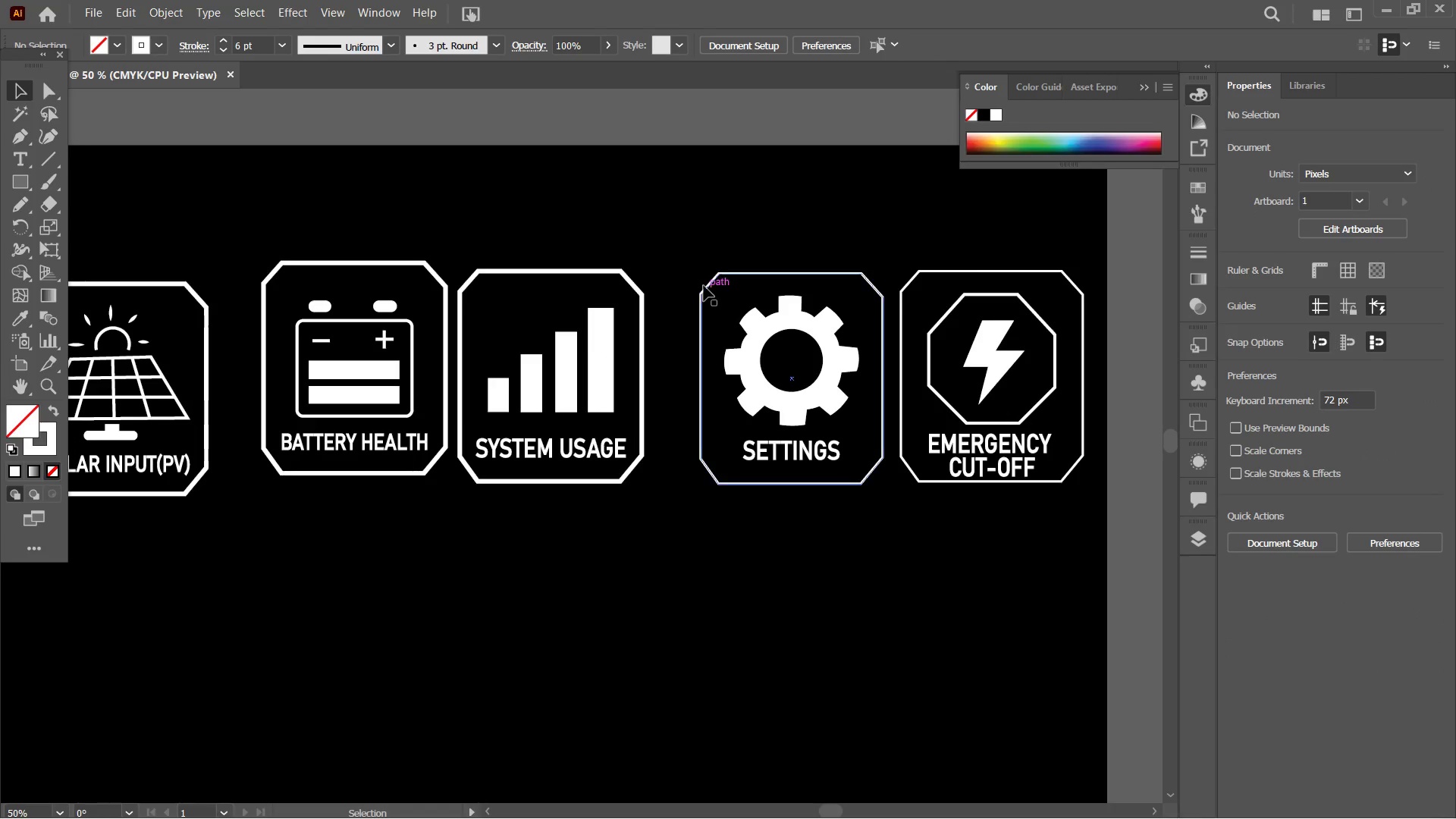 
left_click([704, 286])
 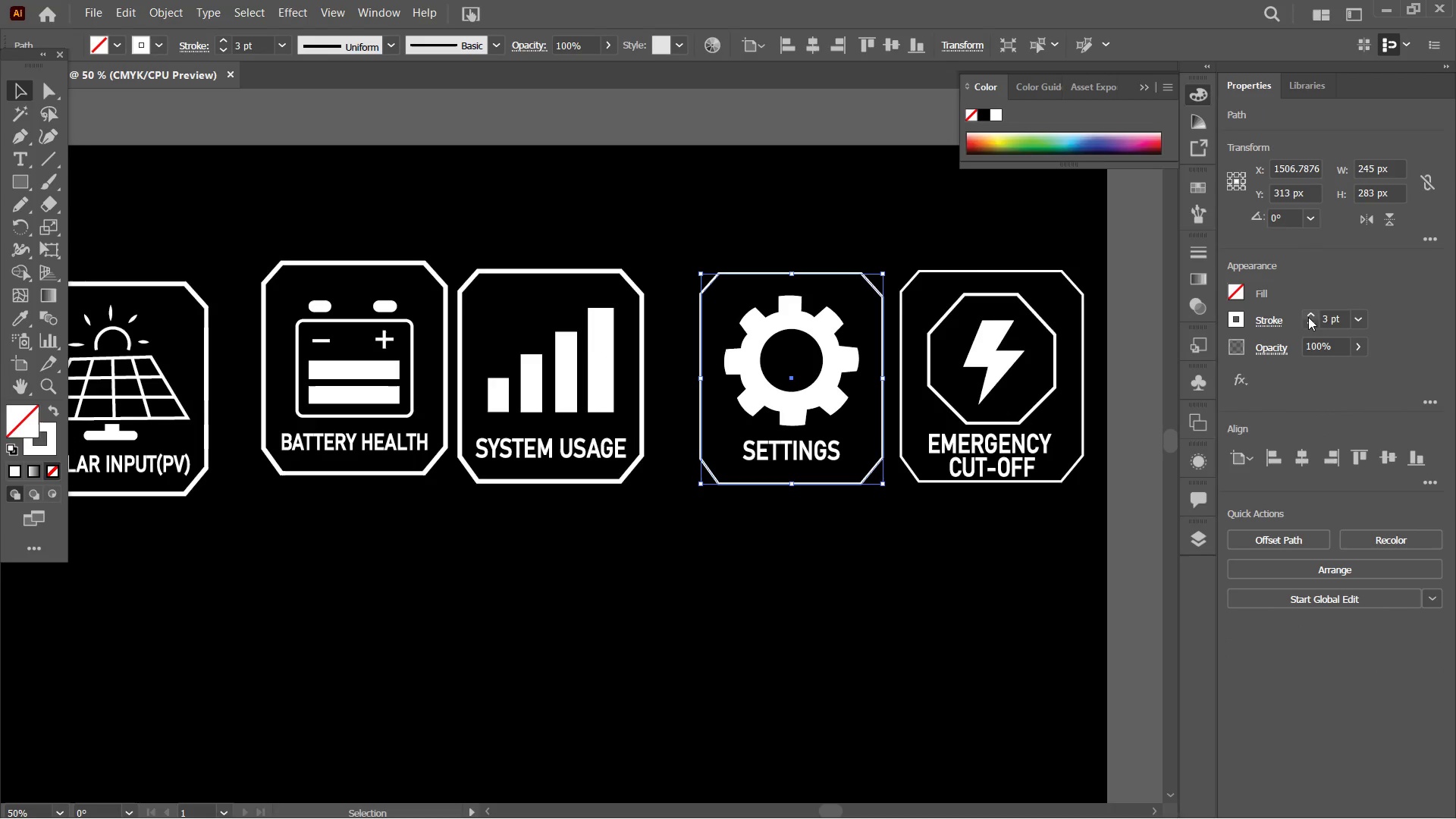 
double_click([1310, 315])
 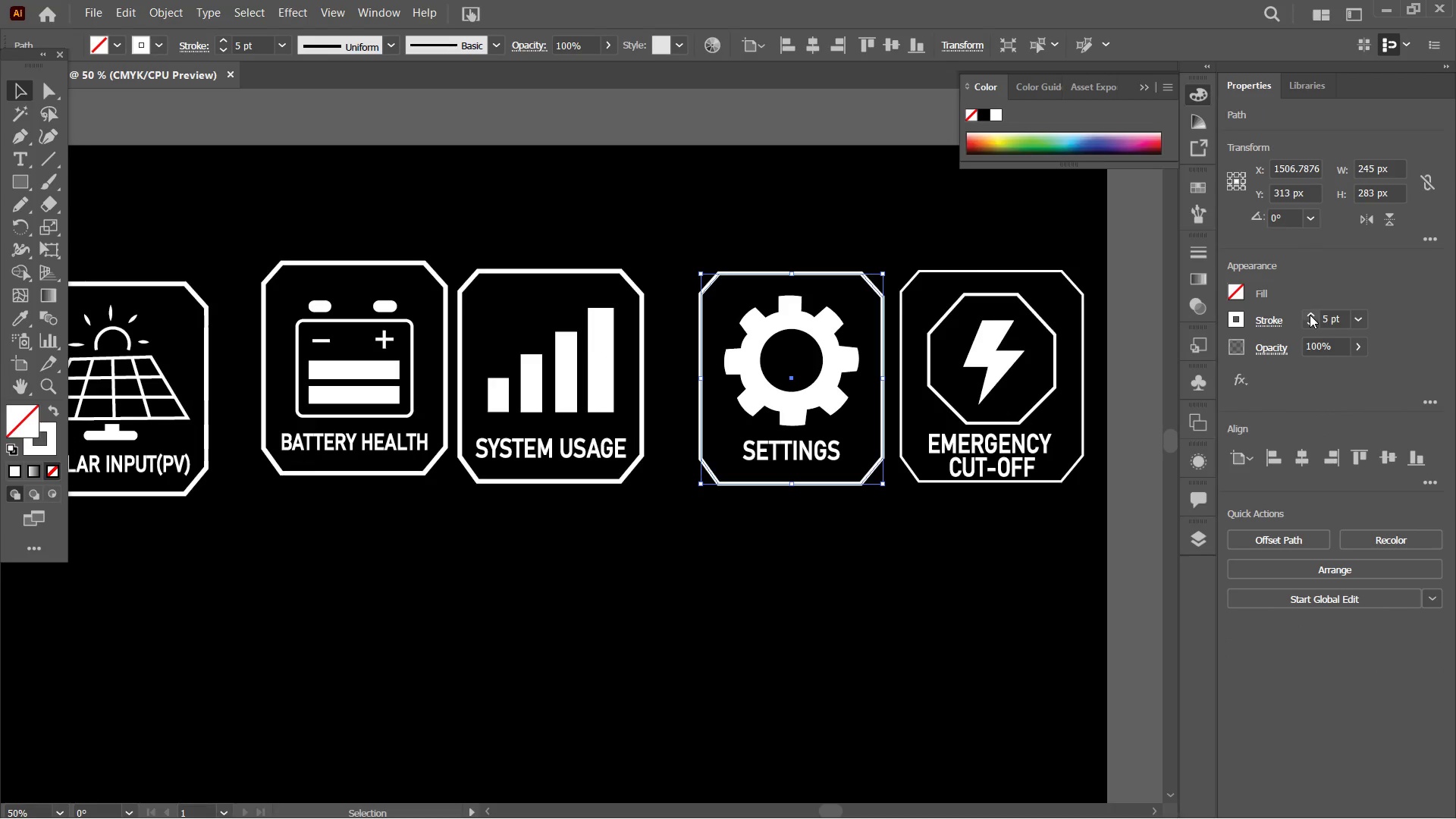 
triple_click([1310, 315])
 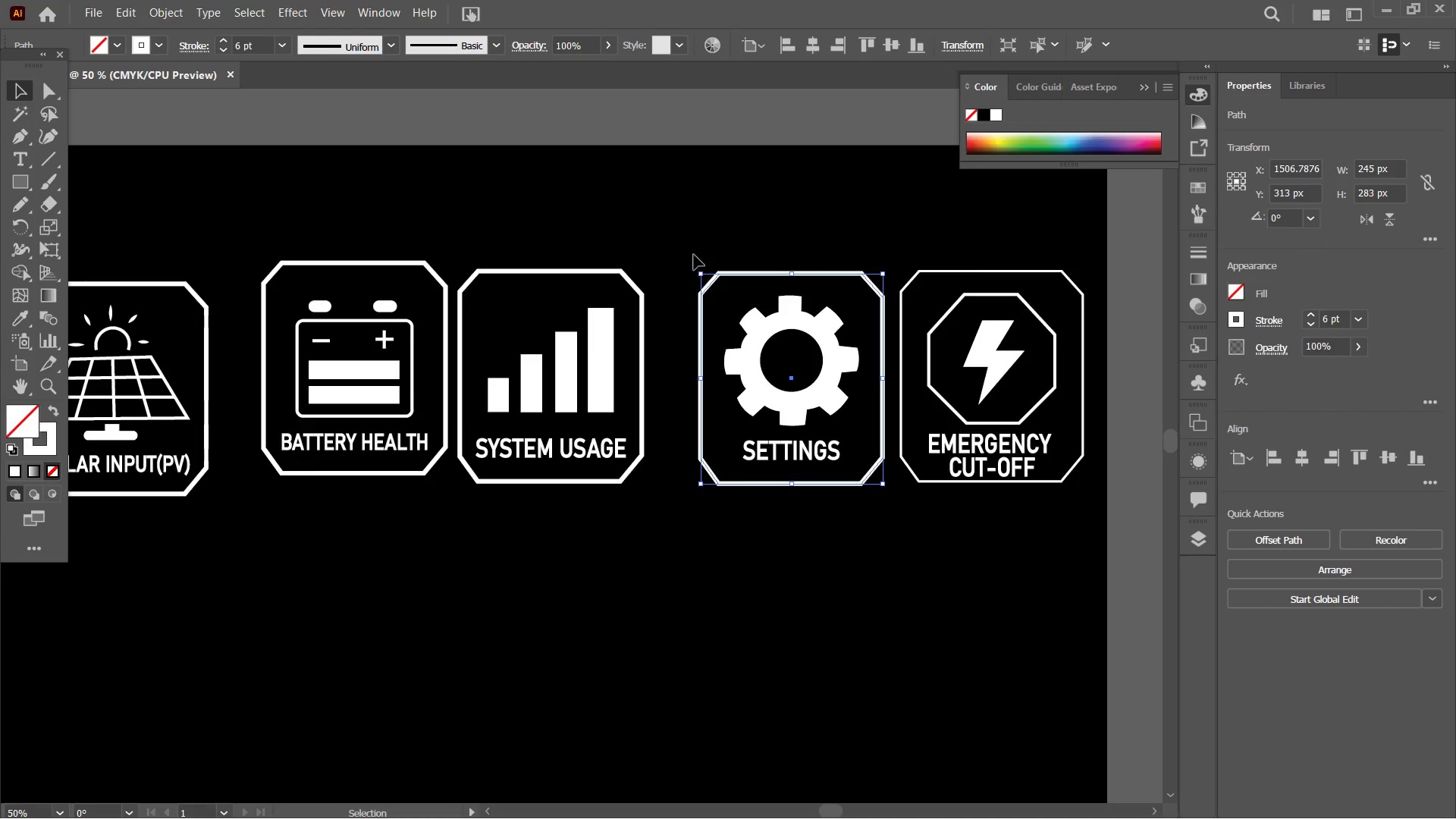 
left_click_drag(start_coordinate=[694, 253], to_coordinate=[843, 526])
 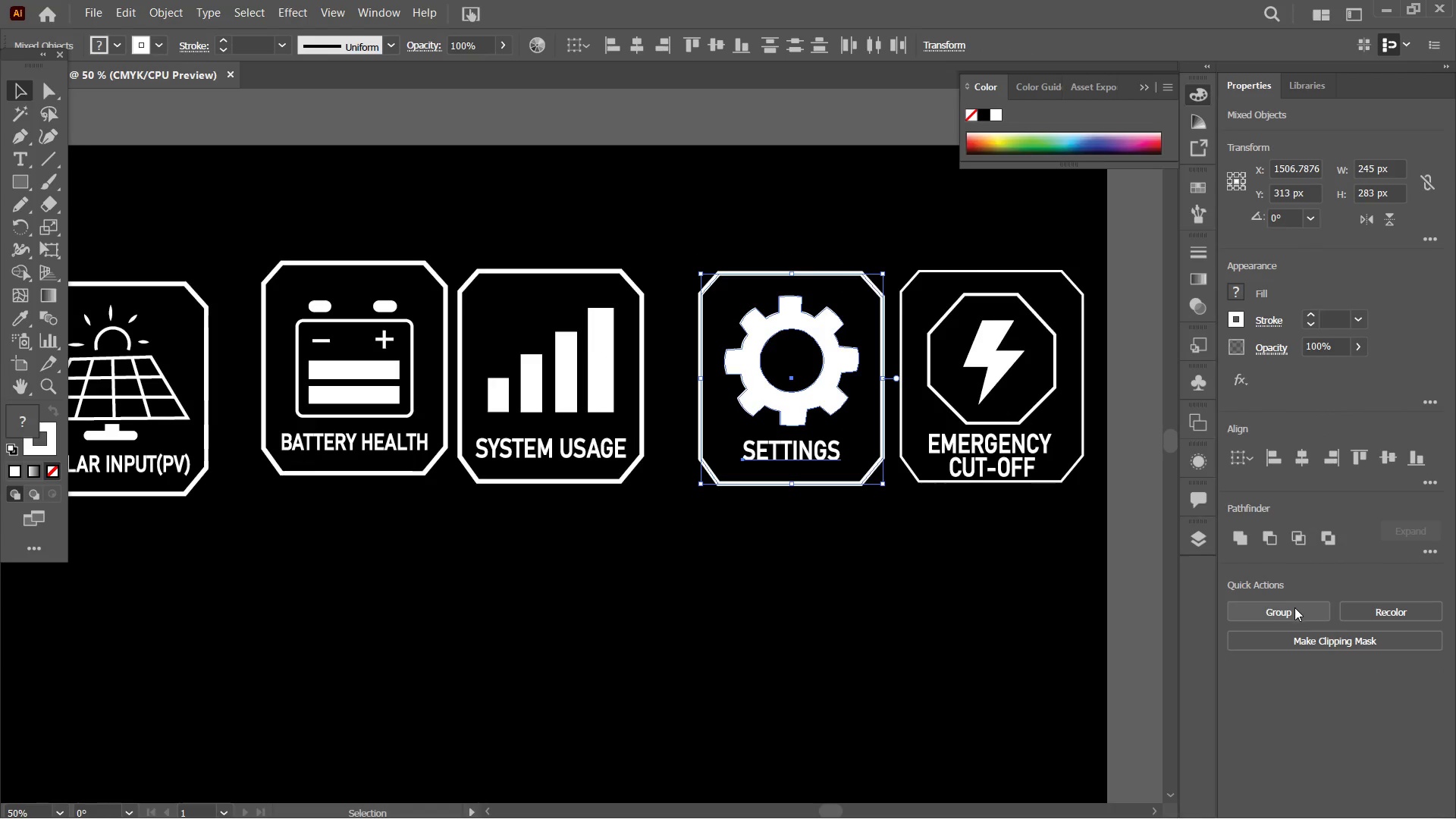 
double_click([855, 524])
 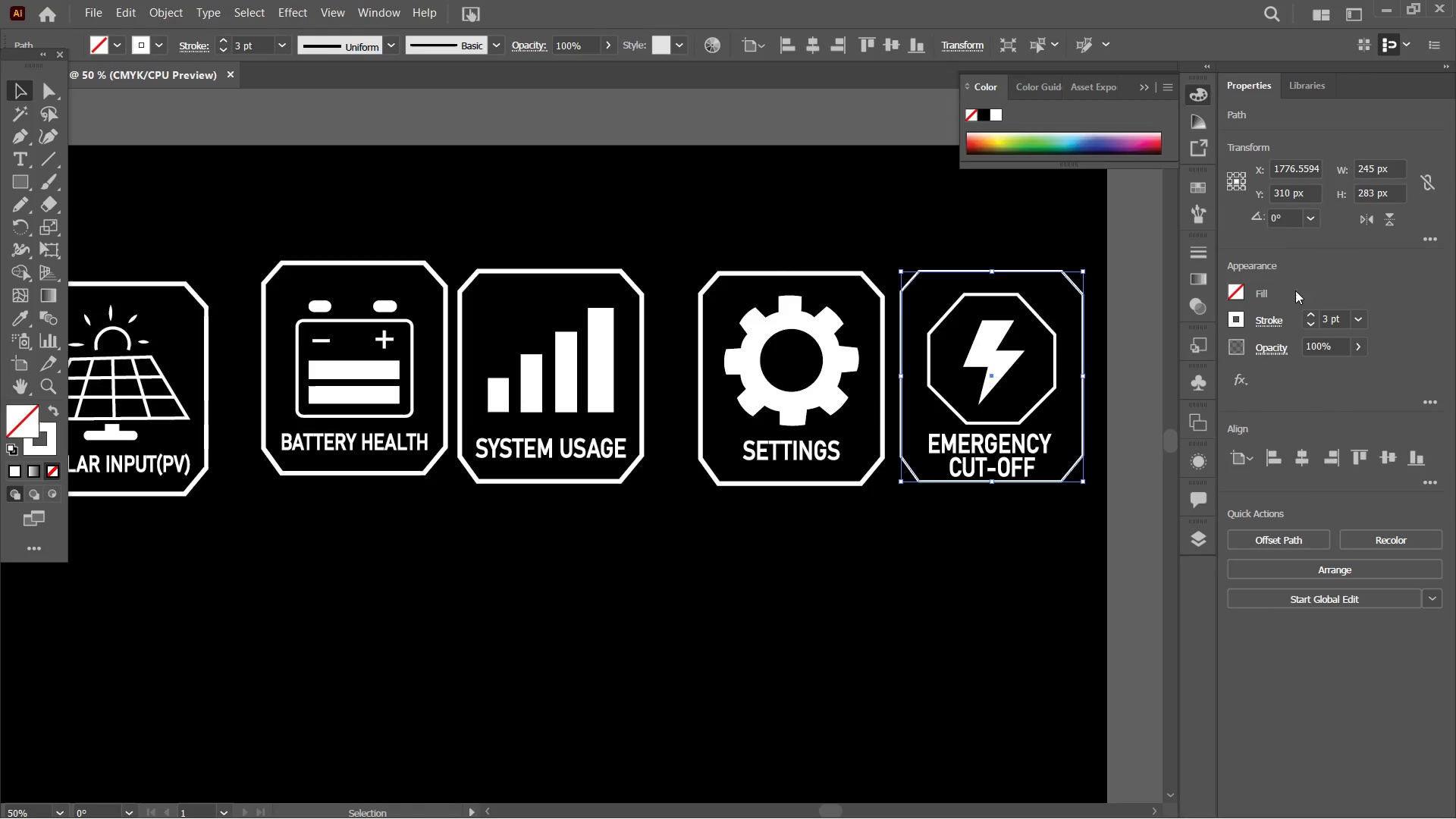 
double_click([1307, 316])
 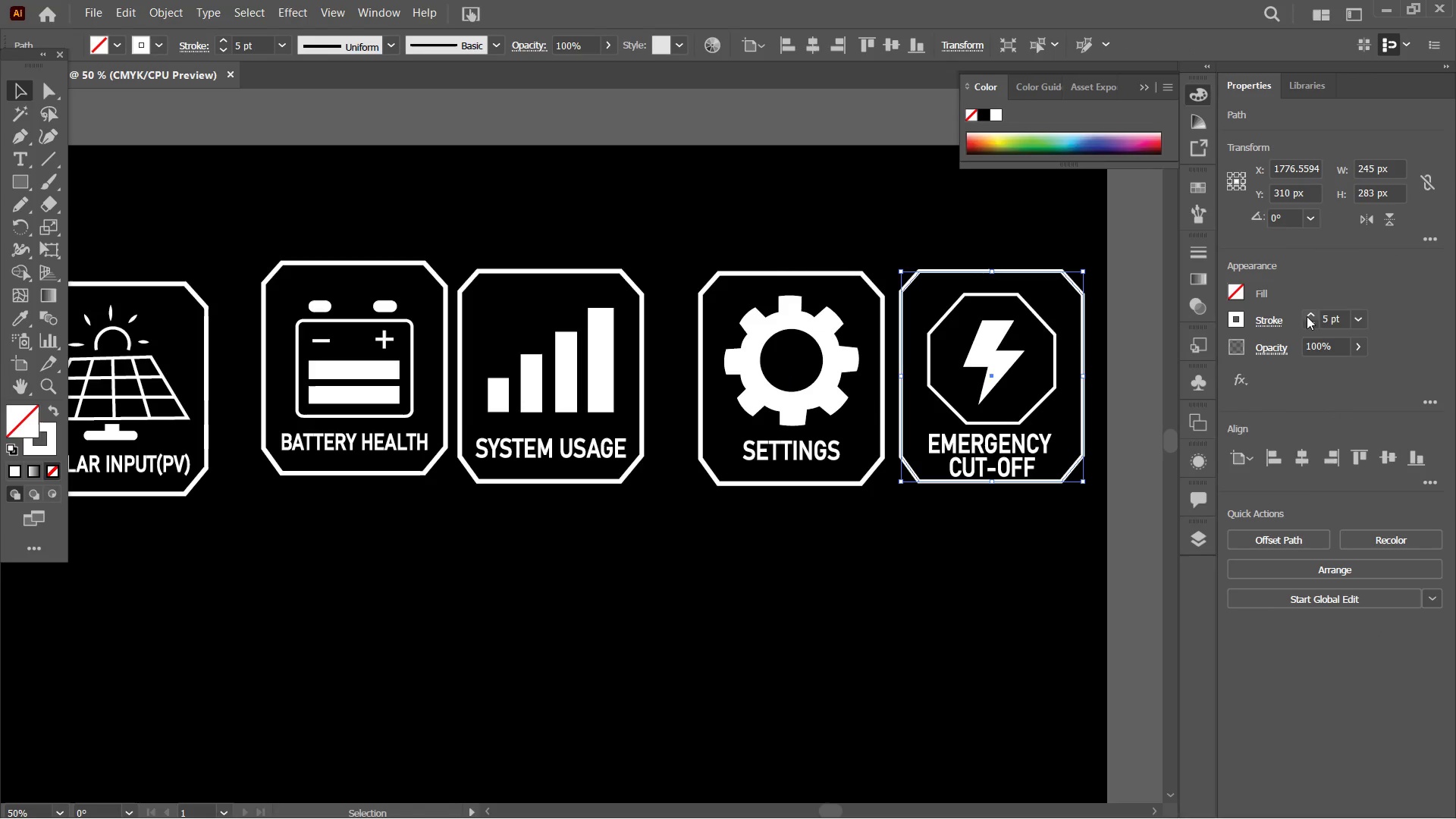 
triple_click([1307, 316])
 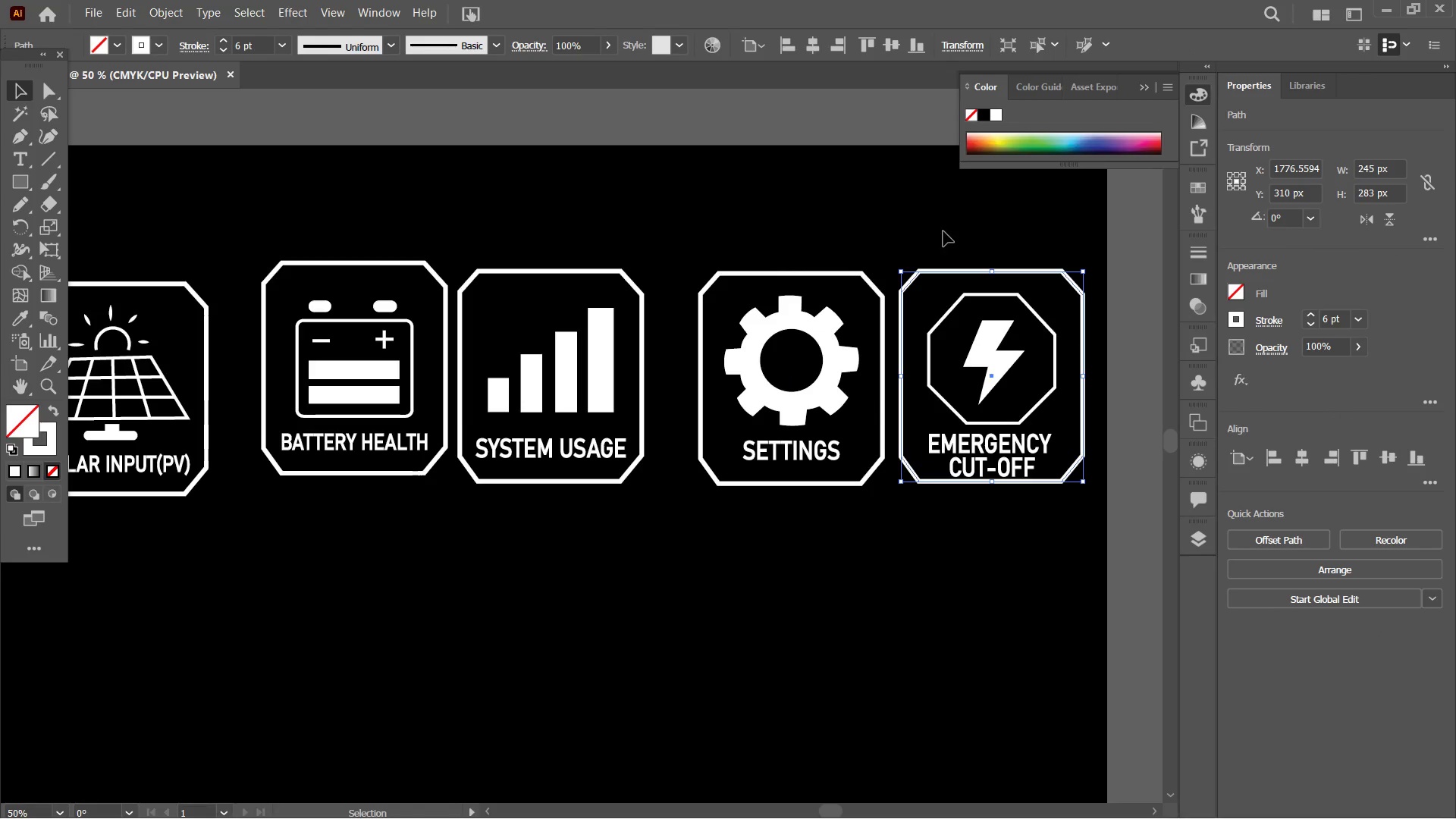 
left_click([945, 235])
 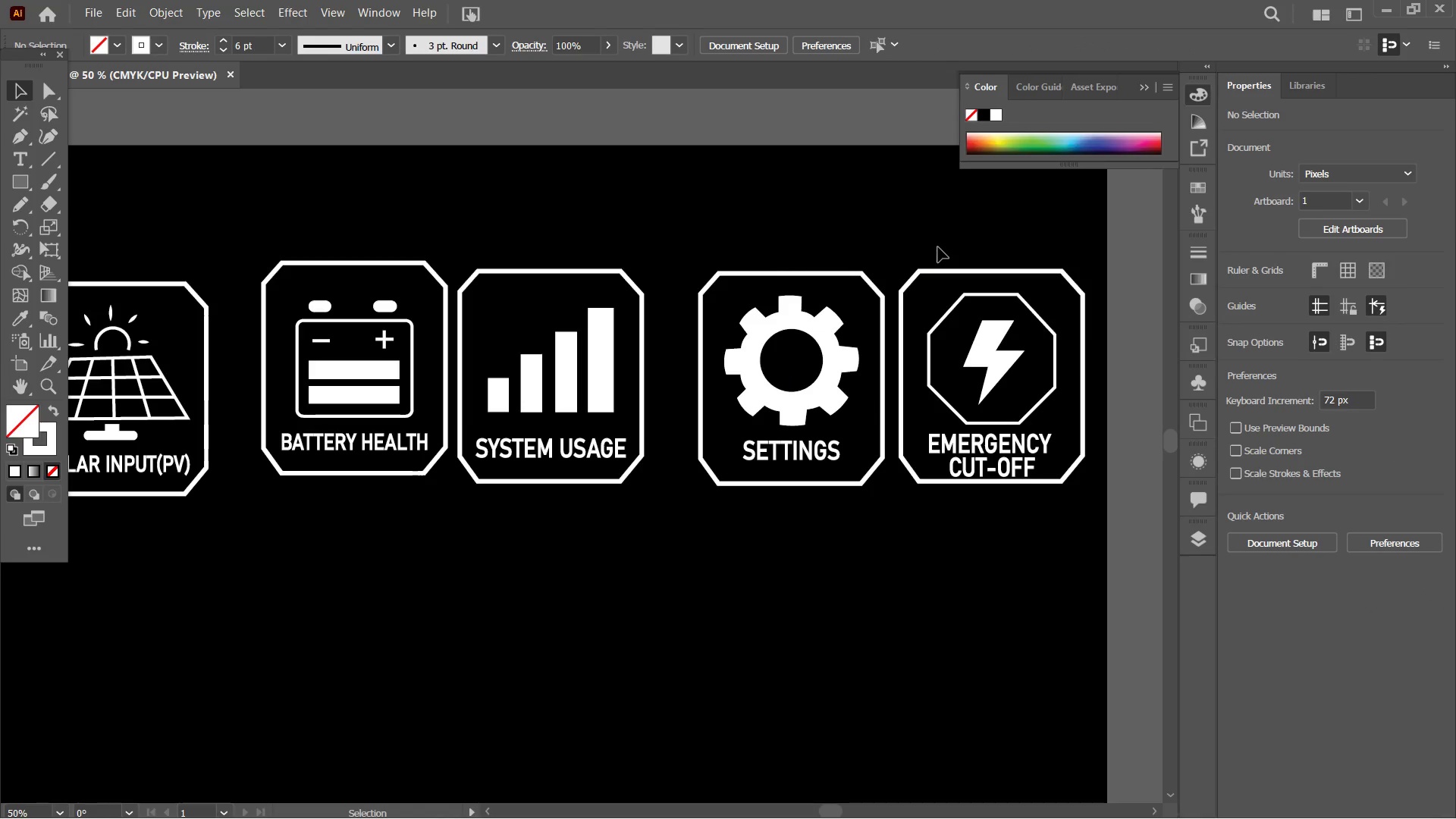 
left_click_drag(start_coordinate=[938, 249], to_coordinate=[1058, 510])
 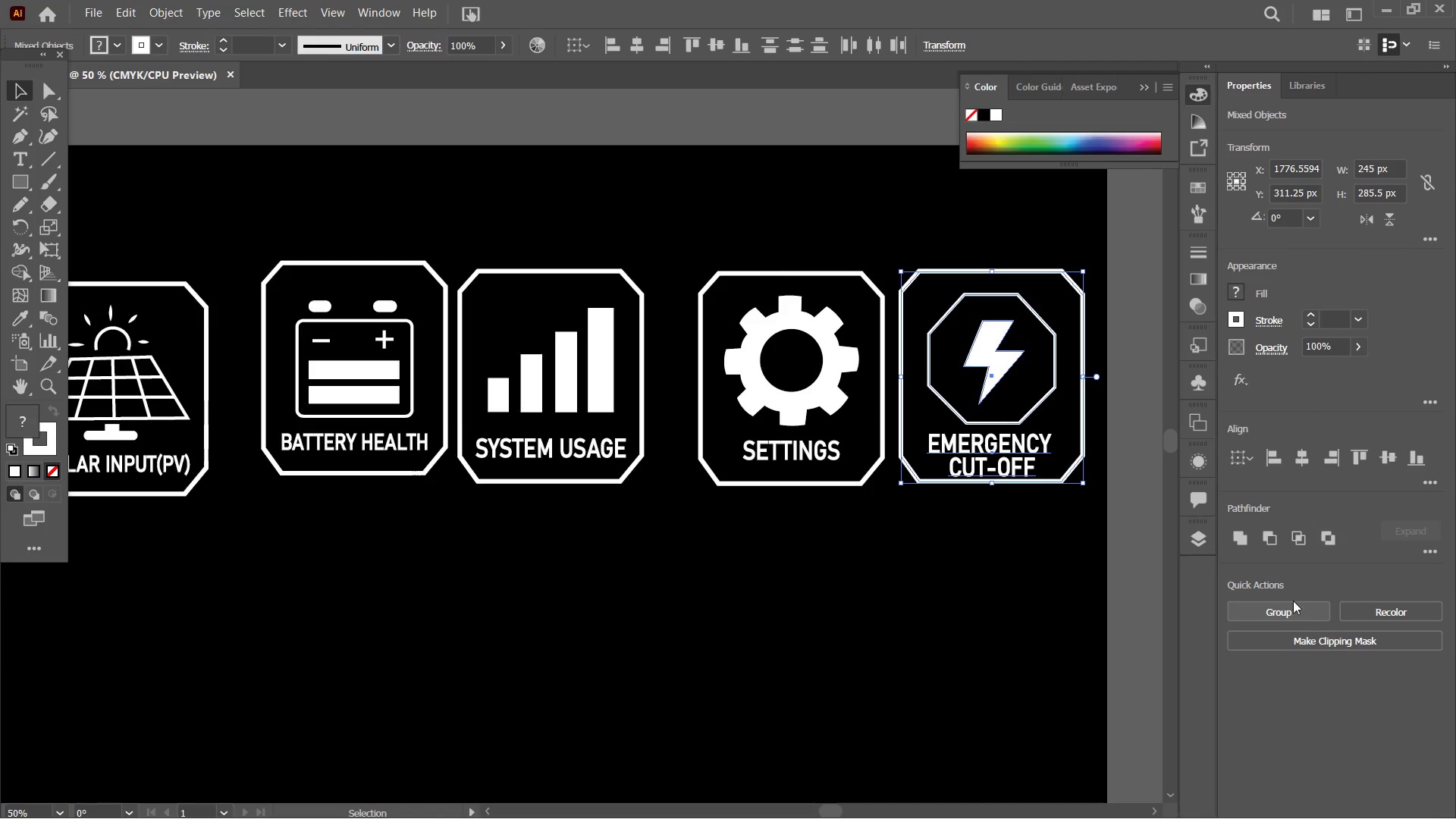 
left_click([1302, 466])
 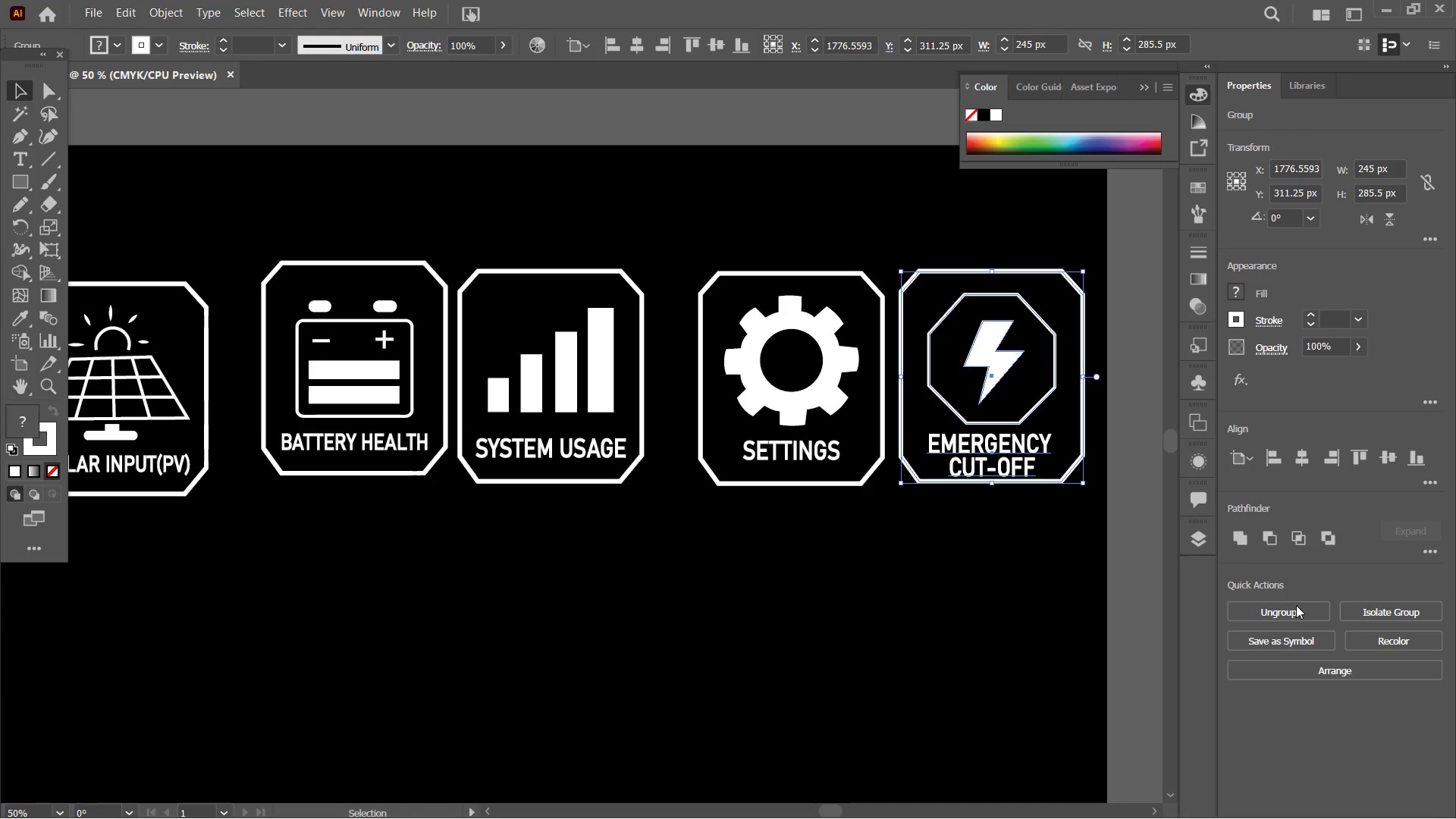 
key(Control+Minus)
 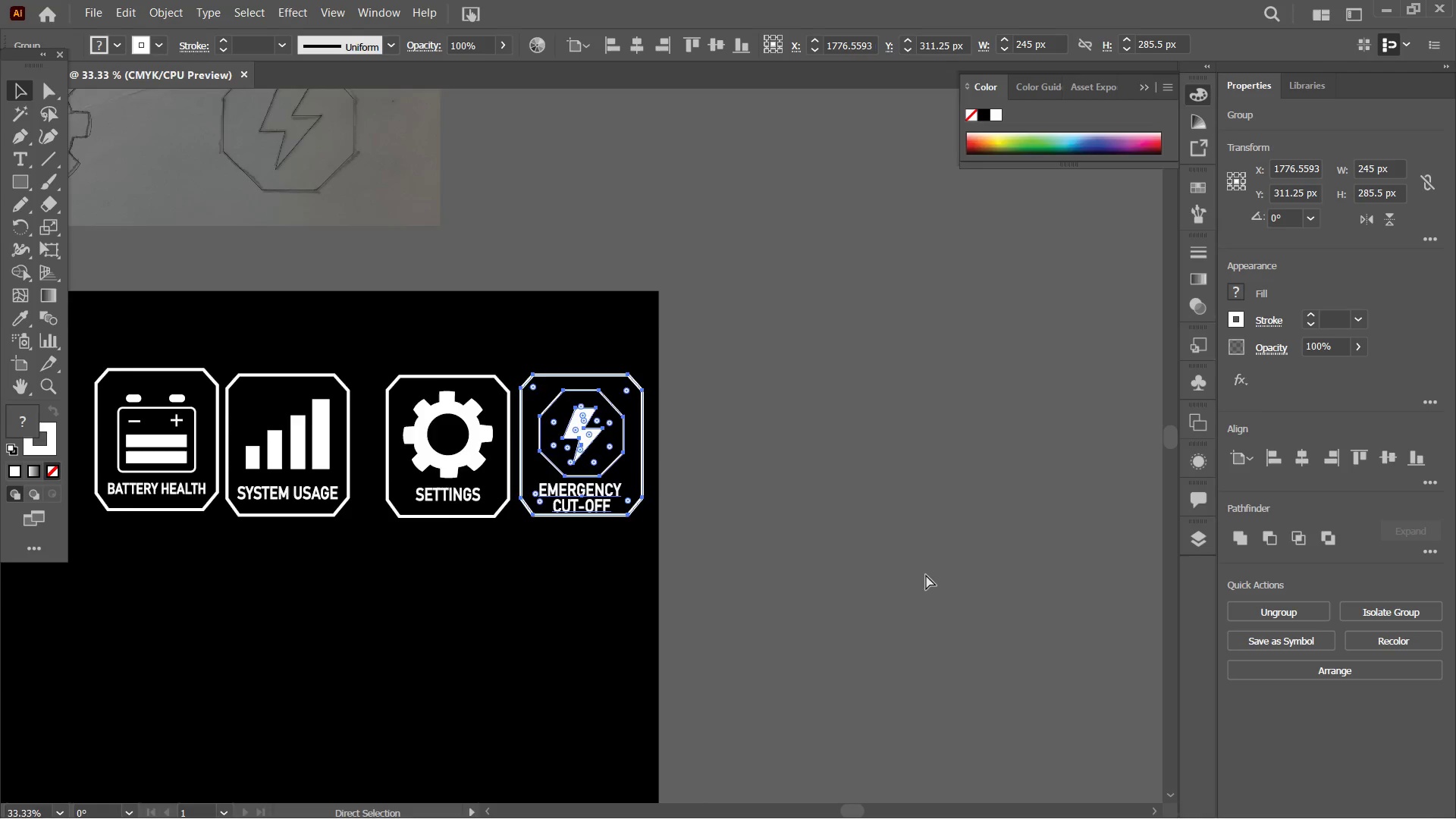 
key(Control+Minus)
 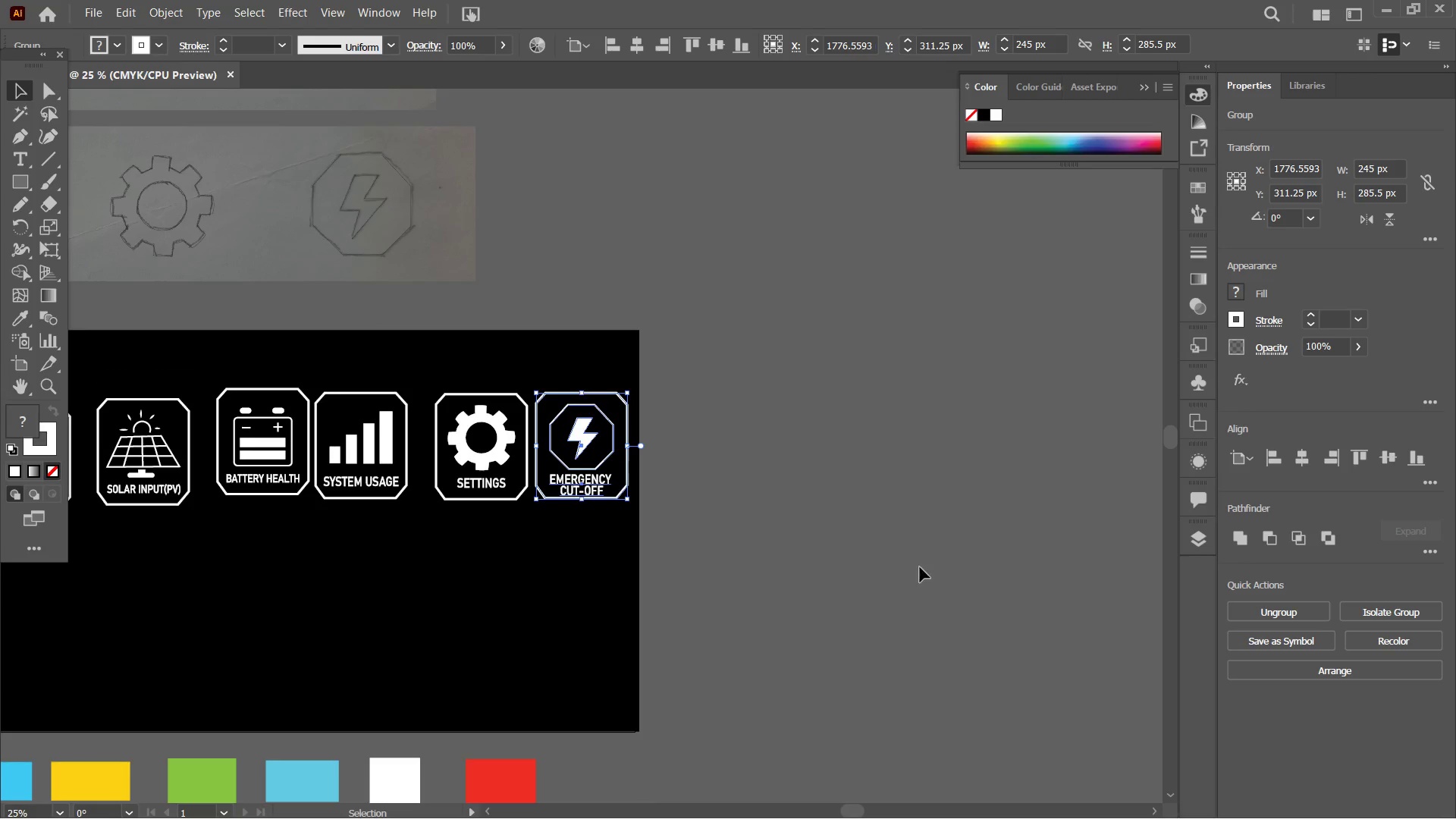 
hold_key(key=Space, duration=0.91)
 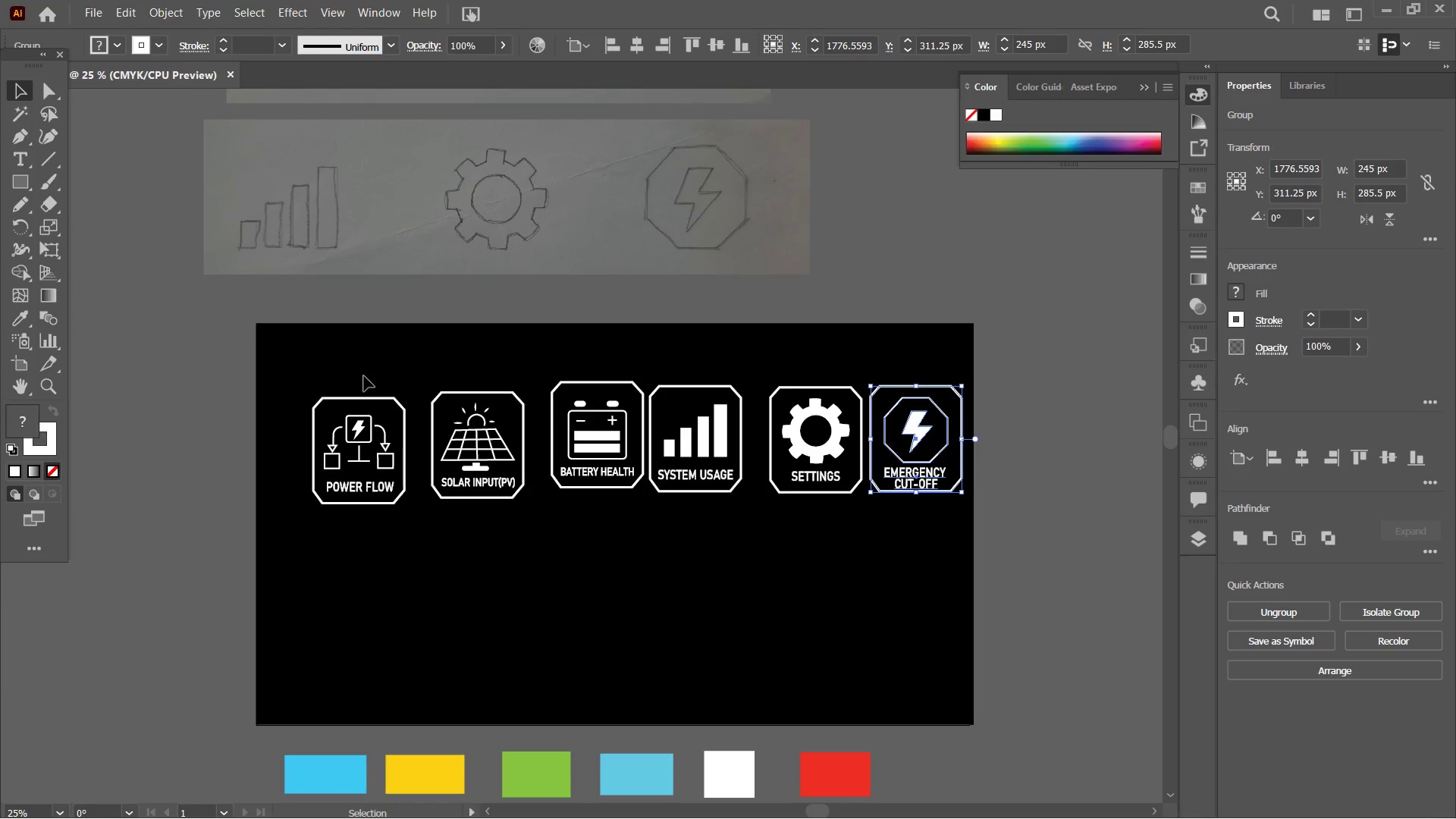 
left_click_drag(start_coordinate=[781, 549], to_coordinate=[1116, 542])
 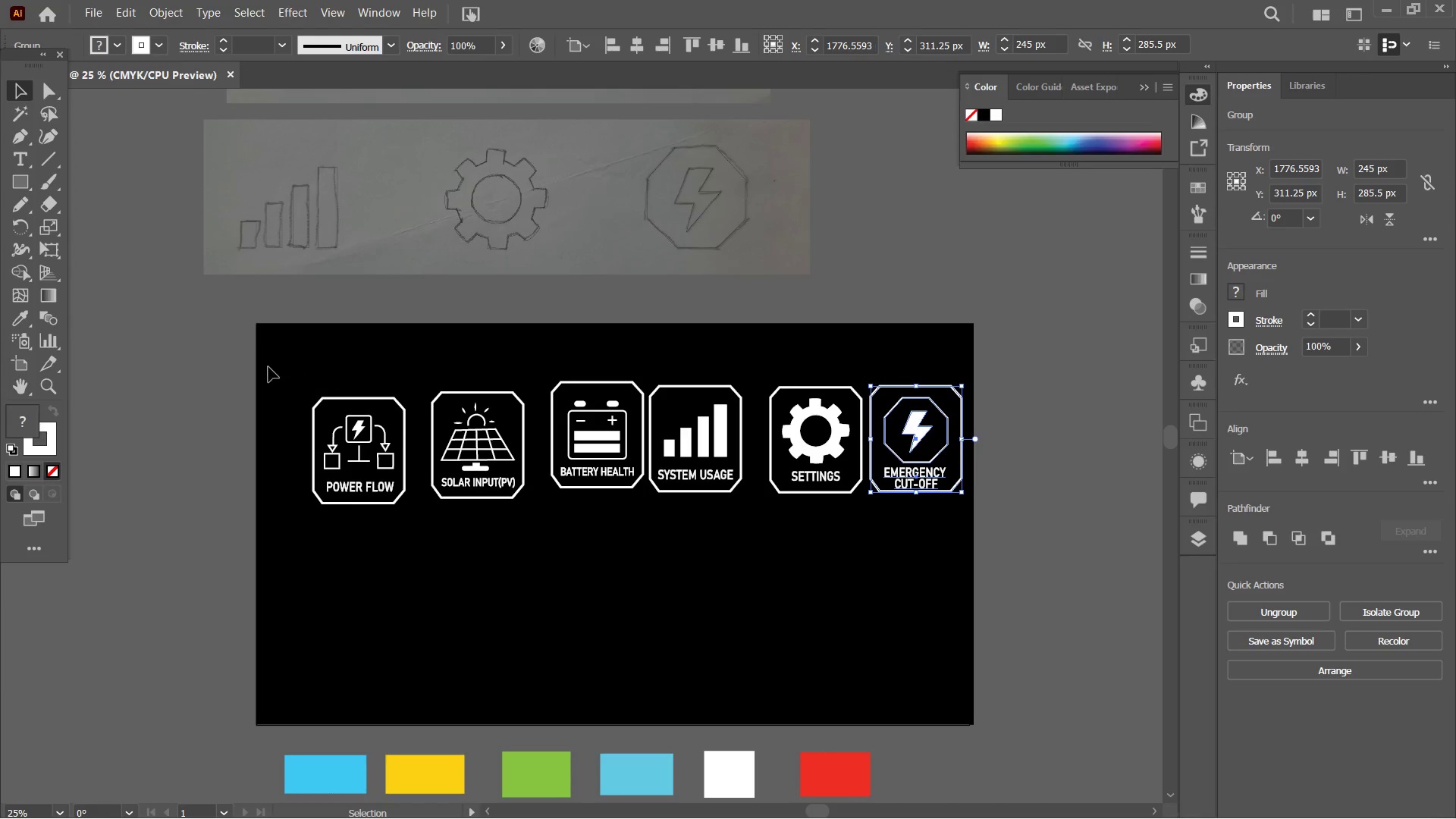 
left_click_drag(start_coordinate=[271, 368], to_coordinate=[923, 538])
 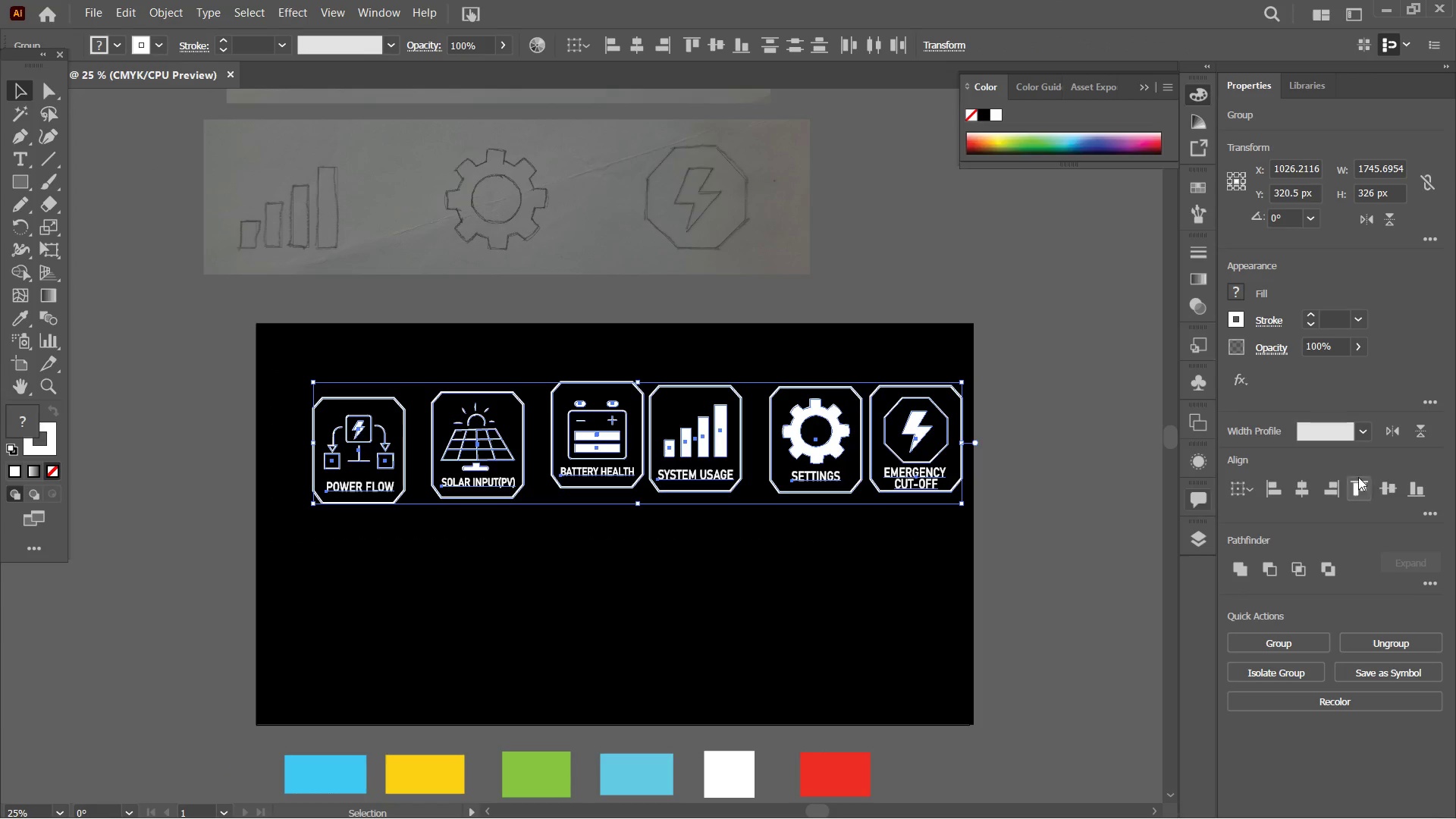 
left_click([1391, 484])
 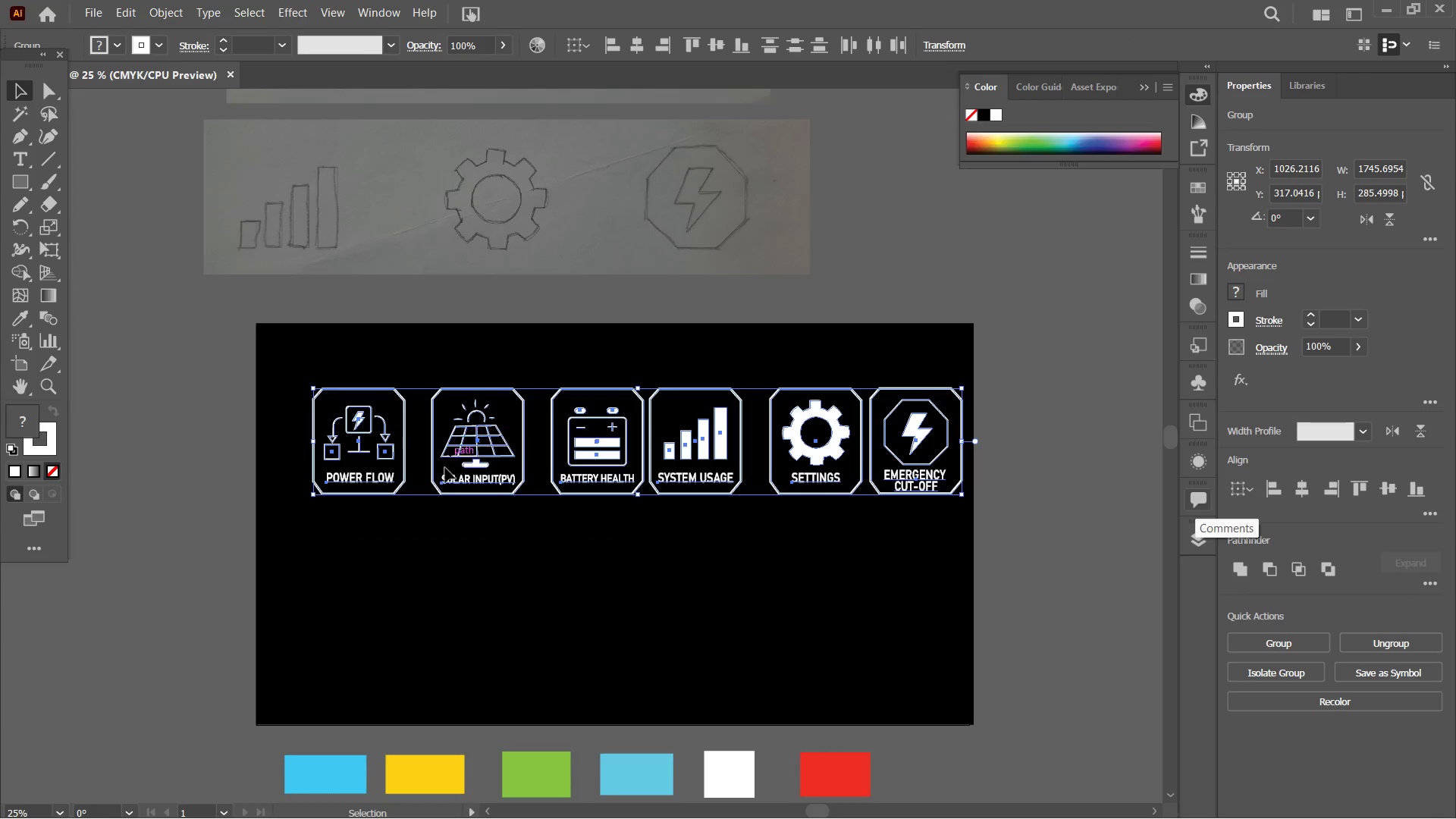 
left_click([388, 554])
 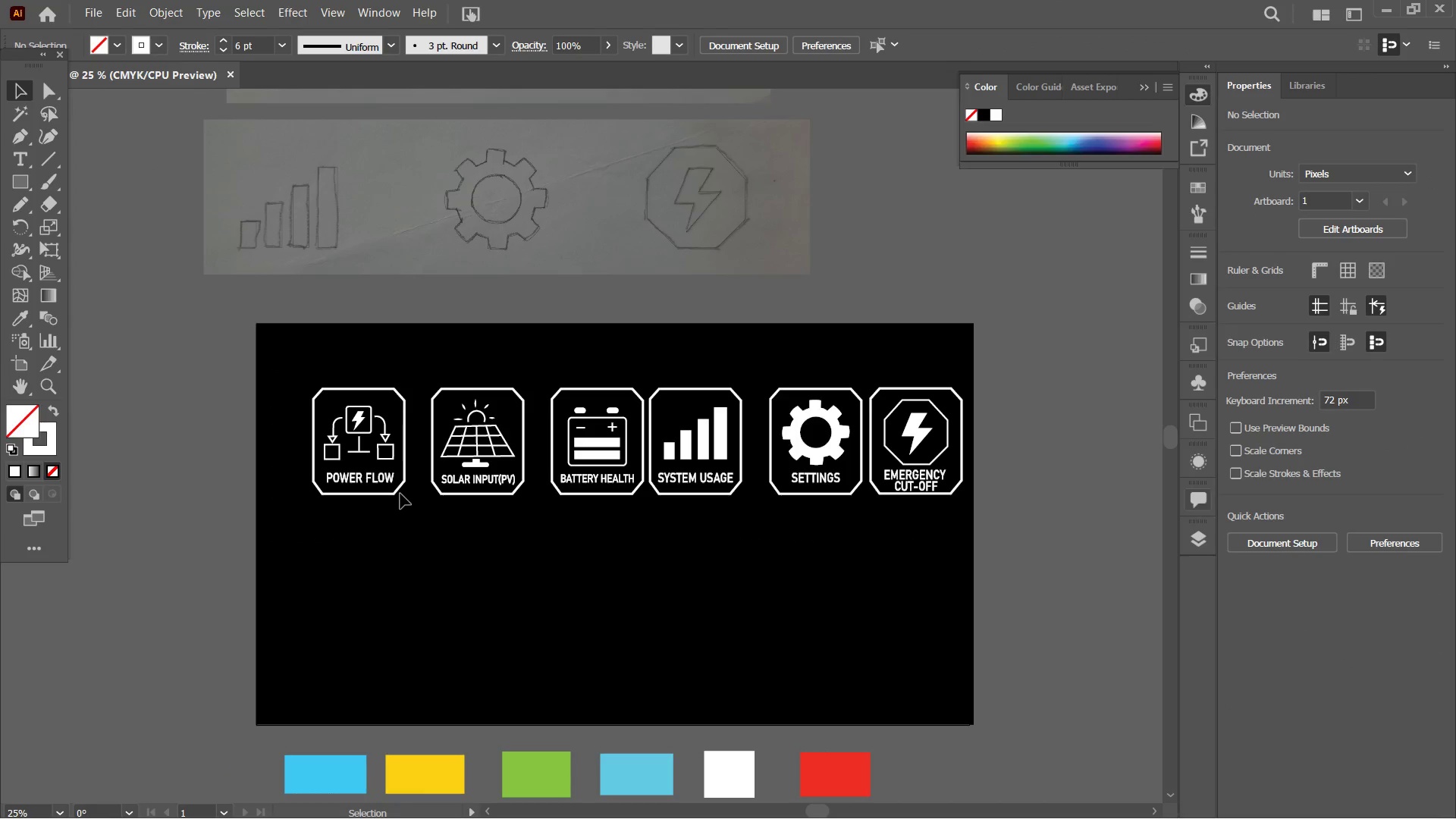 
key(Control+Equal)
 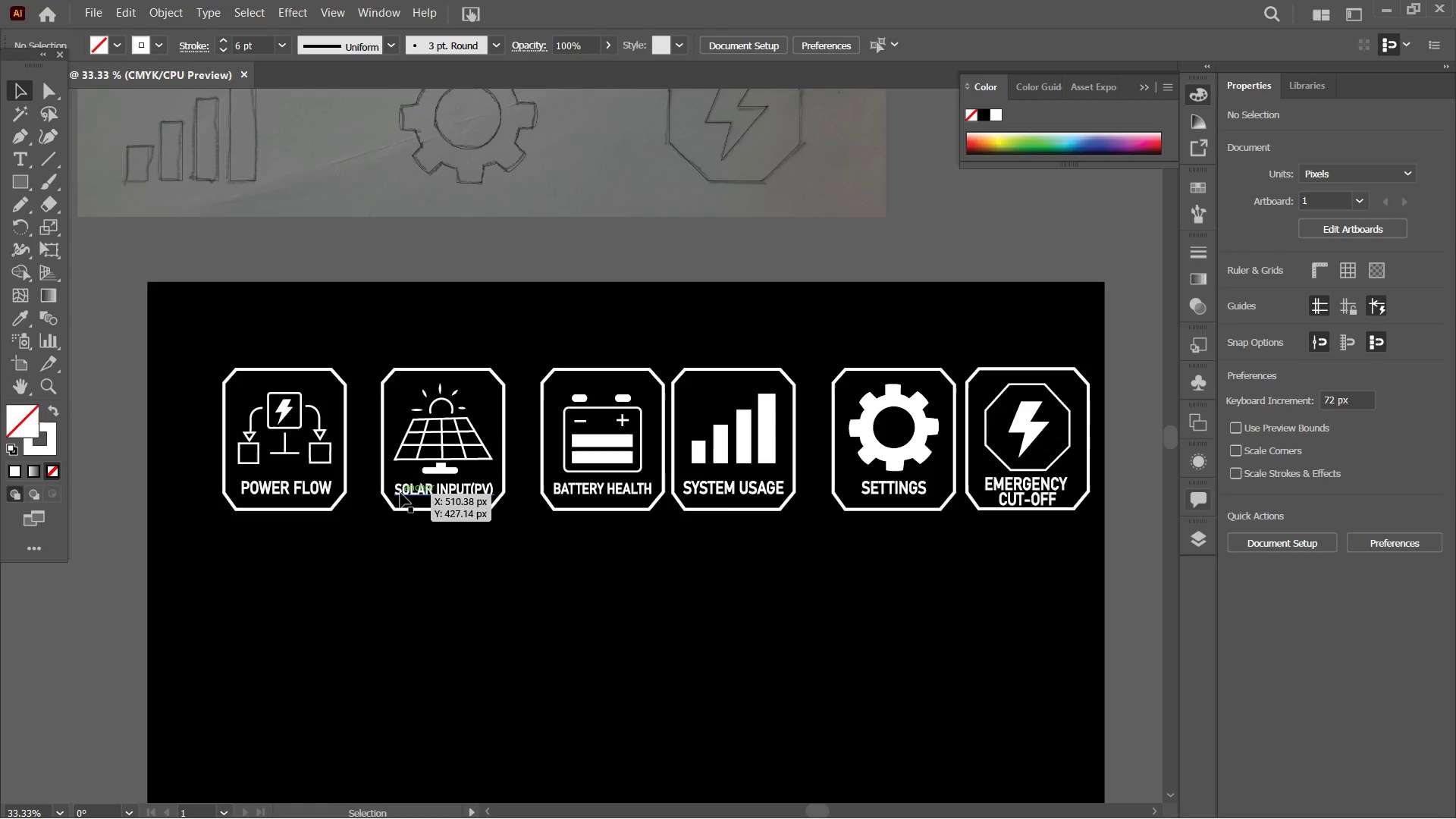 
hold_key(key=Space, duration=0.69)
 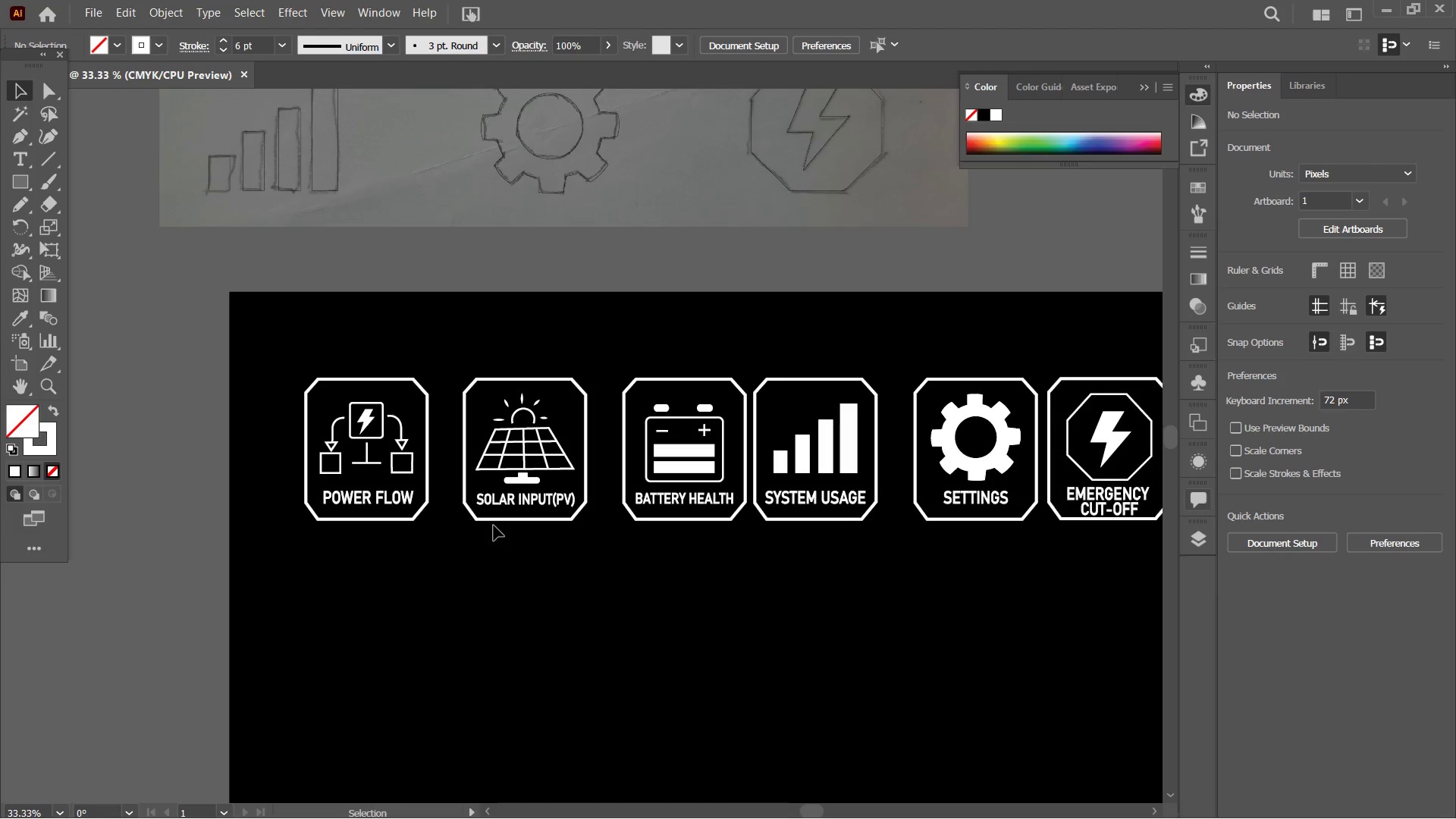 
left_click_drag(start_coordinate=[402, 550], to_coordinate=[484, 560])
 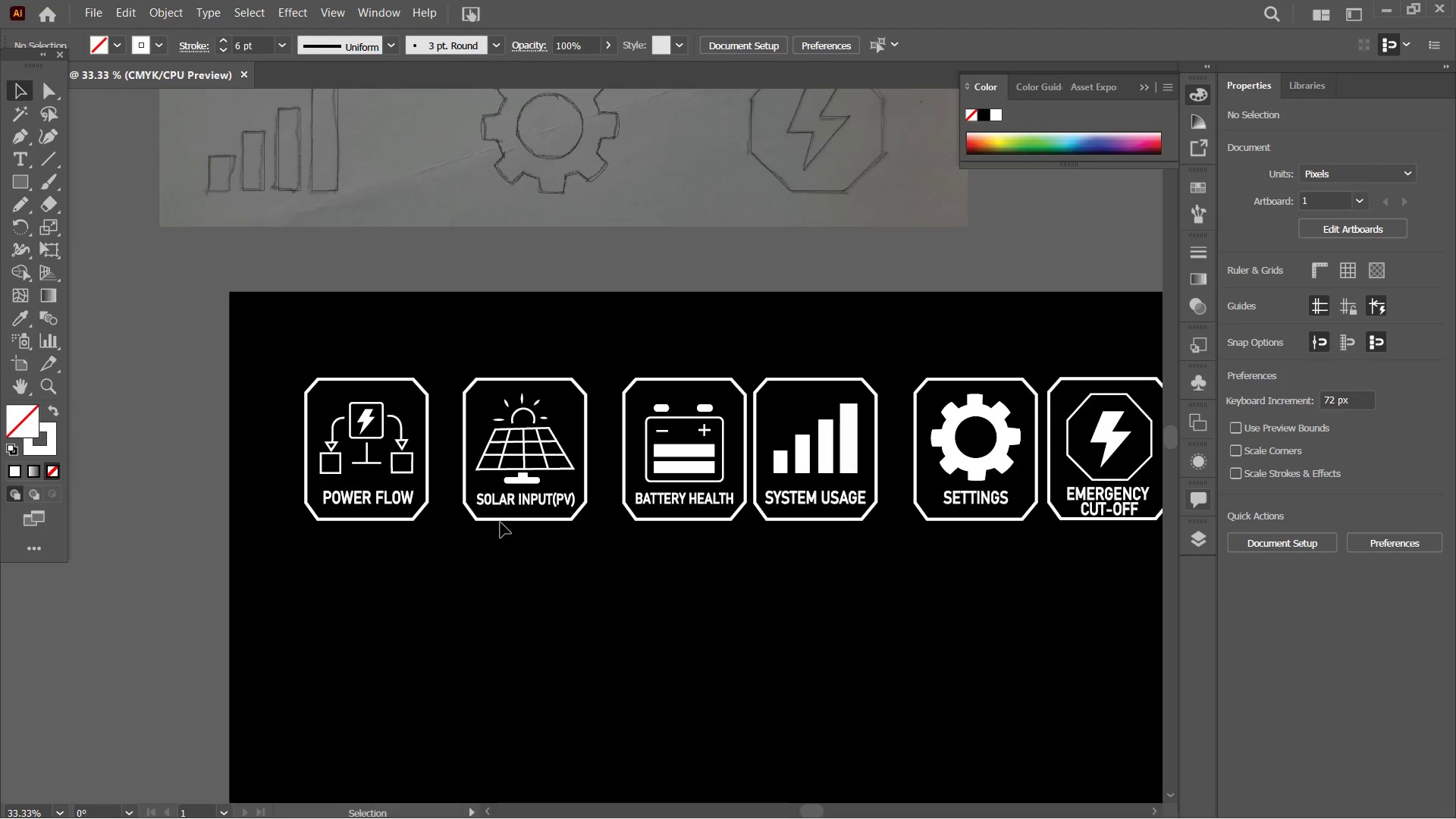 
left_click_drag(start_coordinate=[506, 522], to_coordinate=[491, 522])
 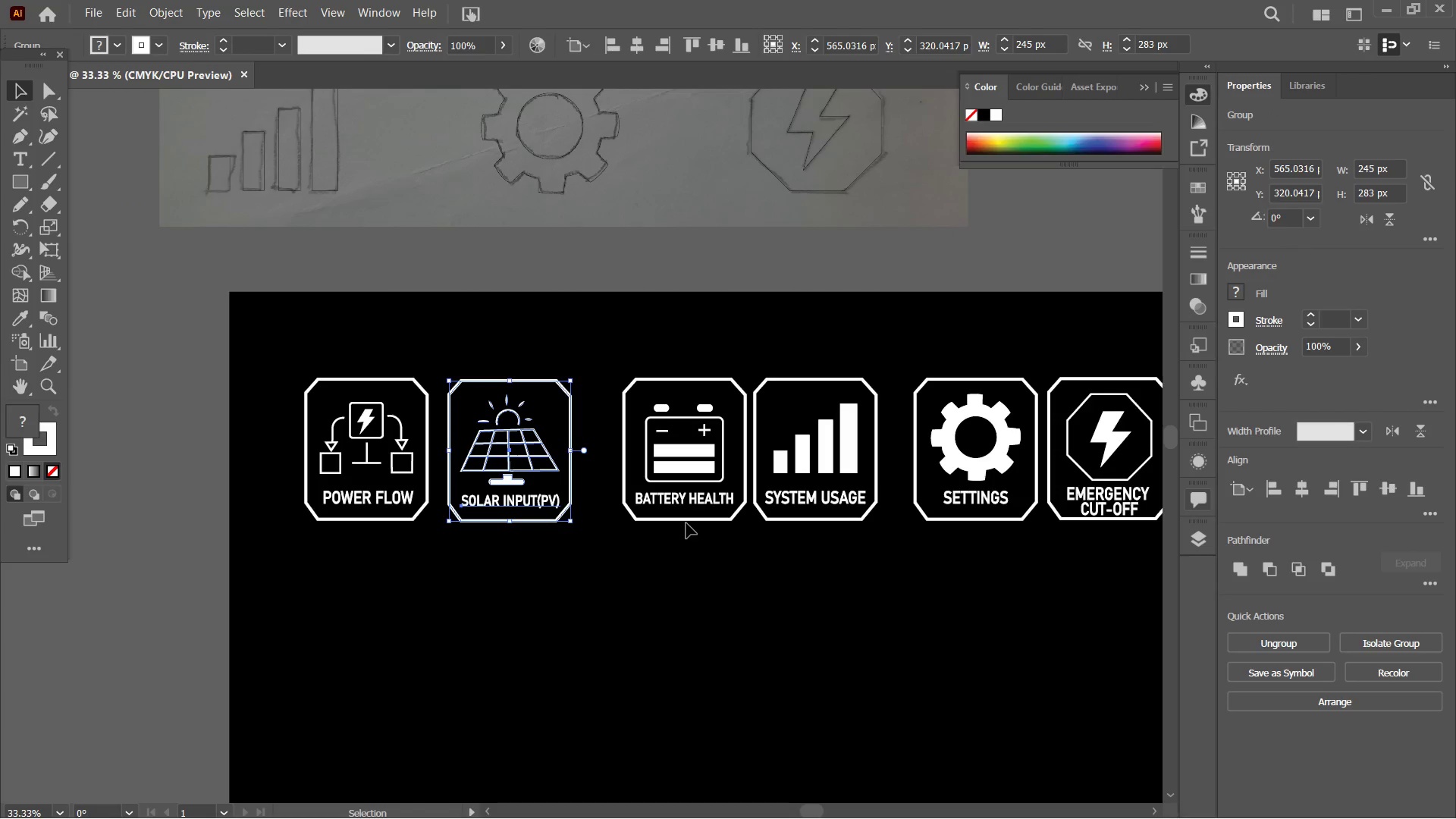 
left_click_drag(start_coordinate=[687, 522], to_coordinate=[676, 522])
 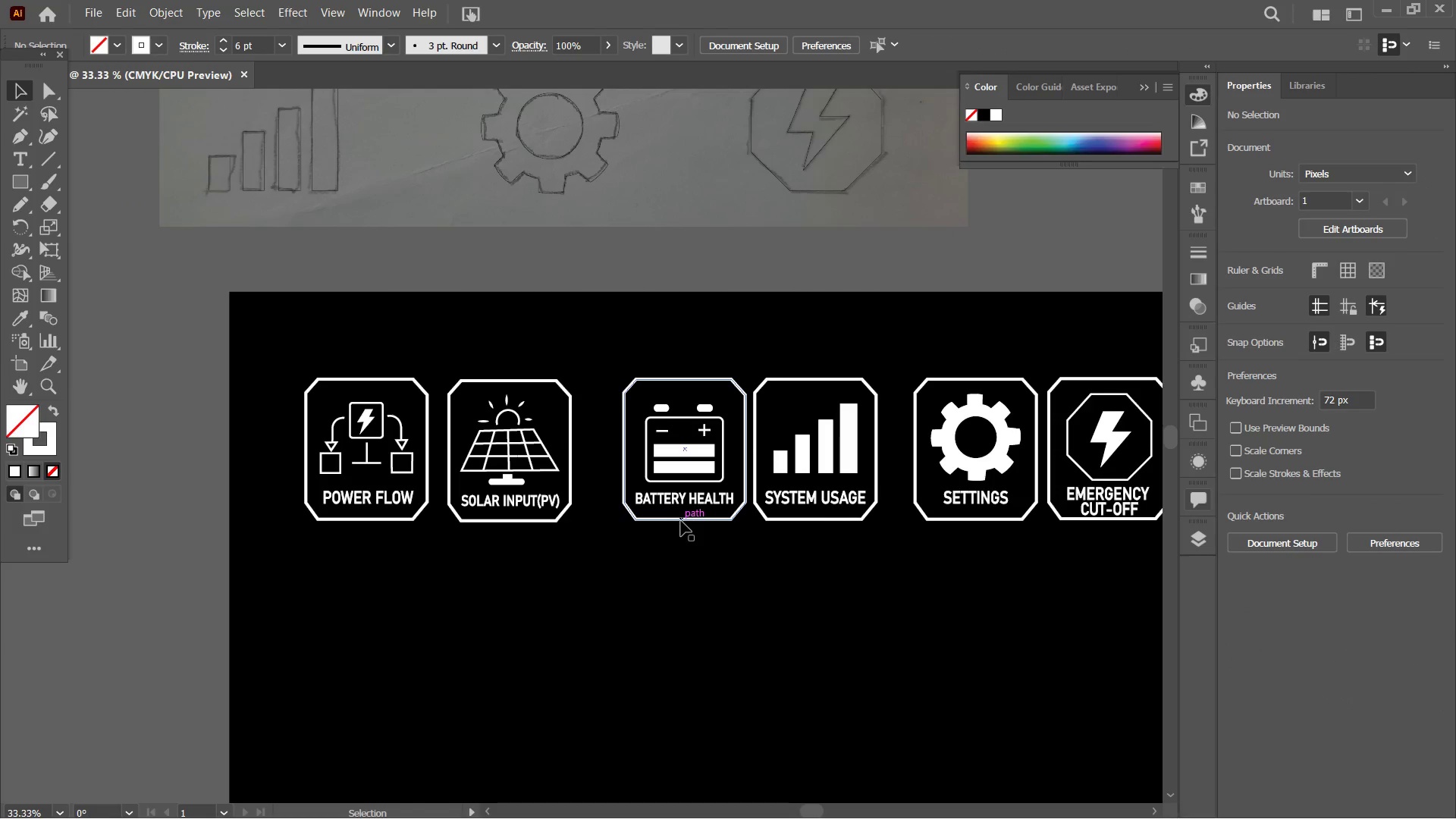 
left_click_drag(start_coordinate=[681, 521], to_coordinate=[659, 522])
 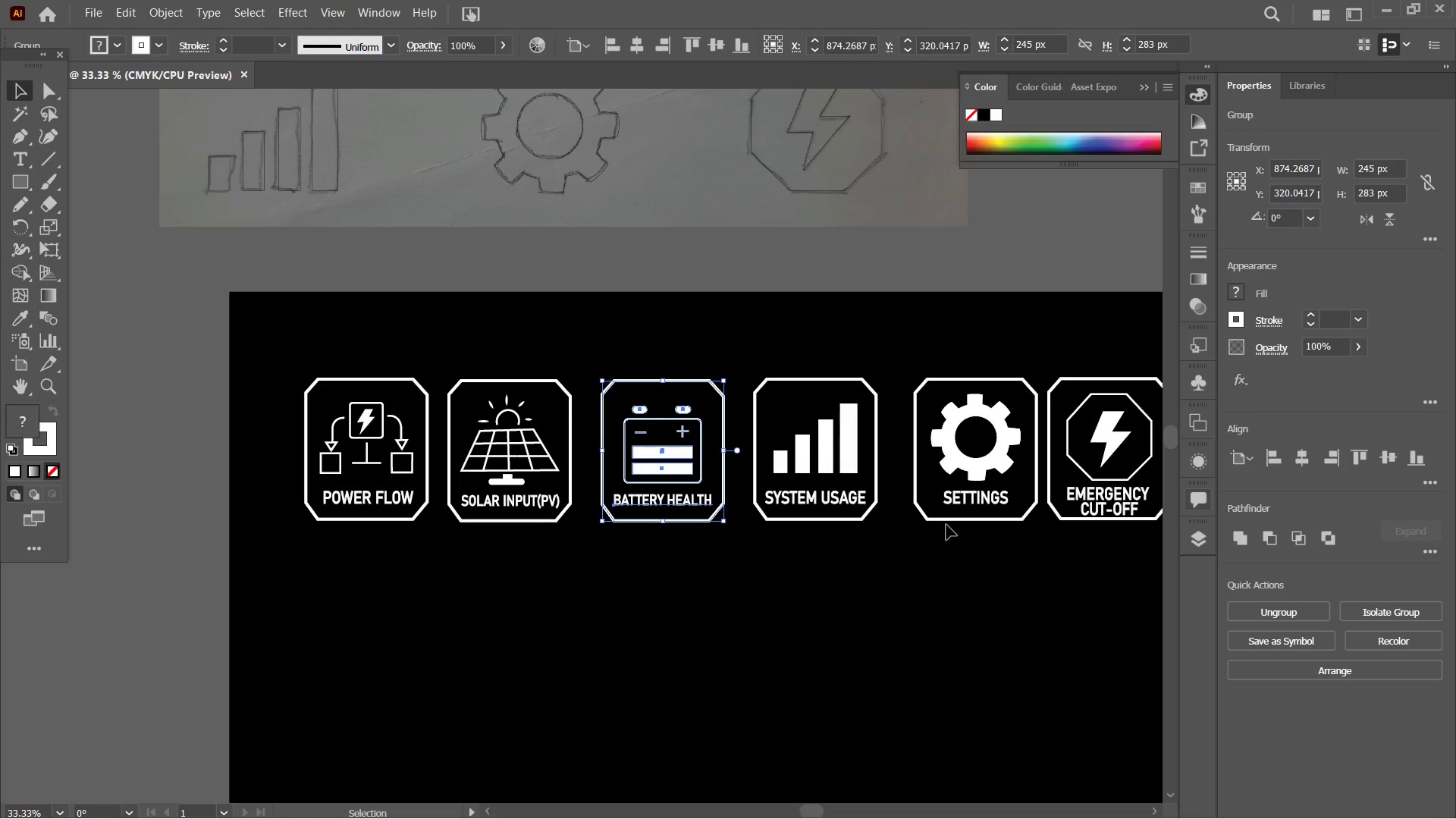 
left_click([963, 522])
 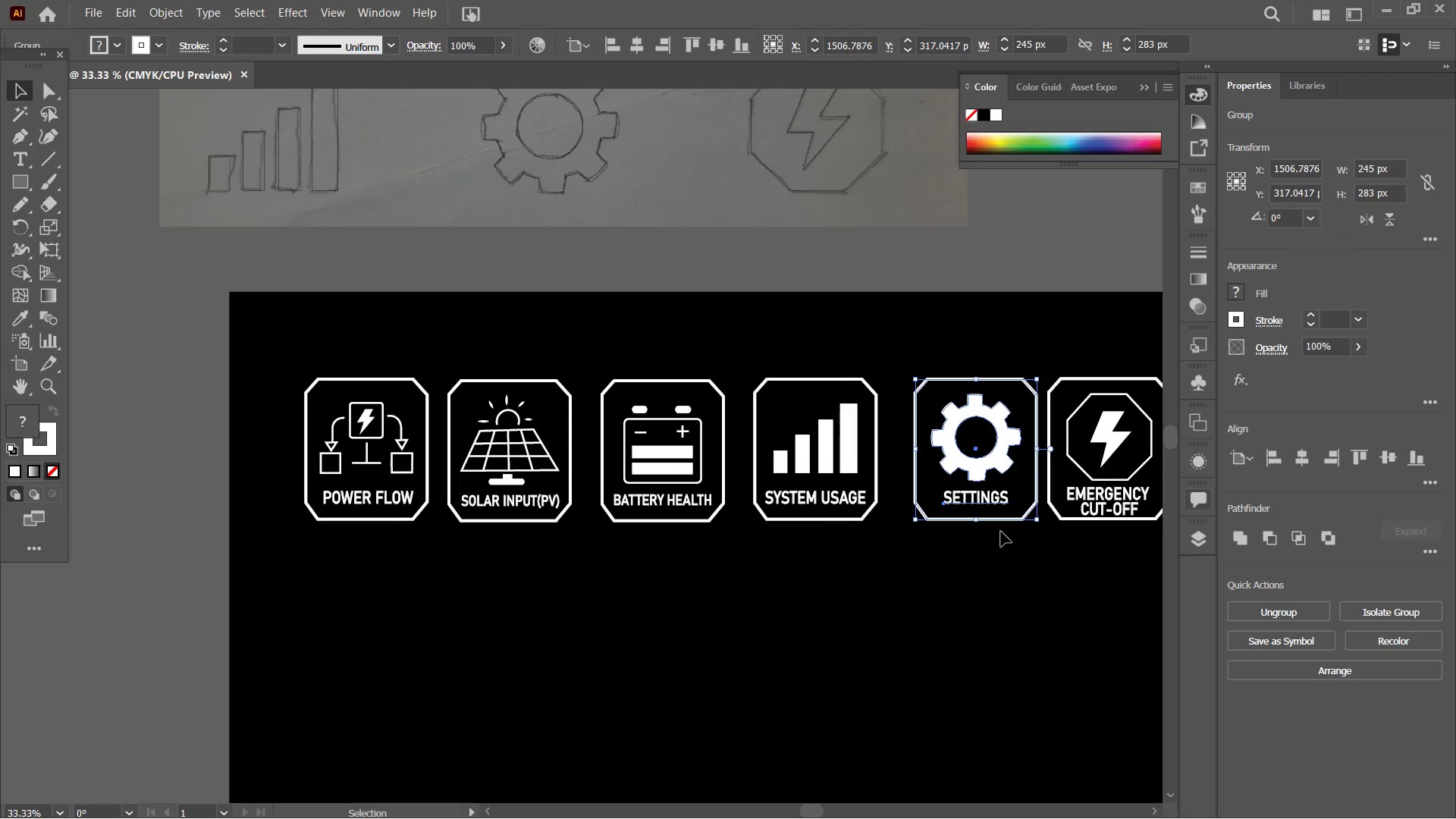 
hold_key(key=Space, duration=0.81)
 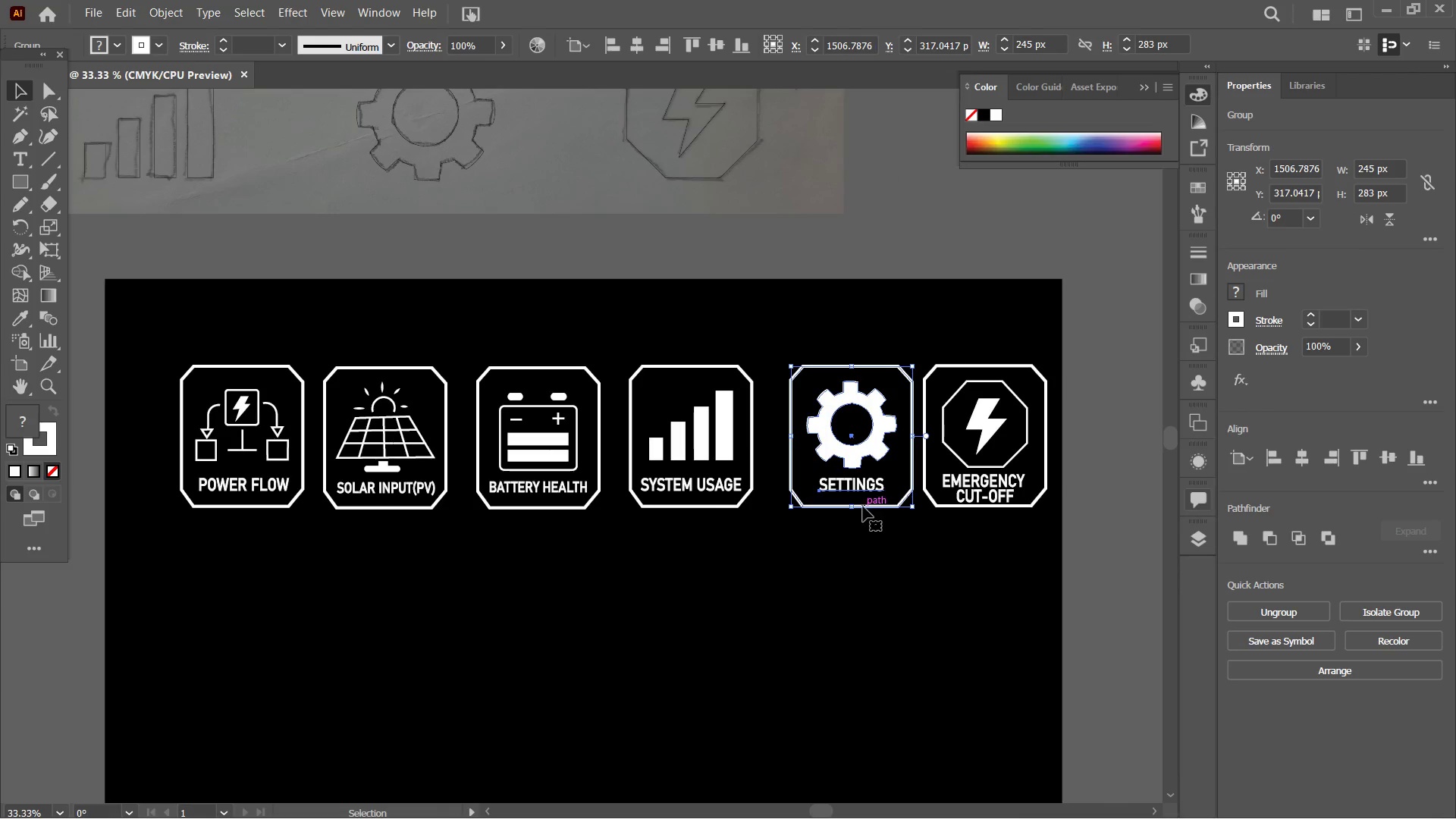 
left_click_drag(start_coordinate=[1009, 555], to_coordinate=[885, 542])
 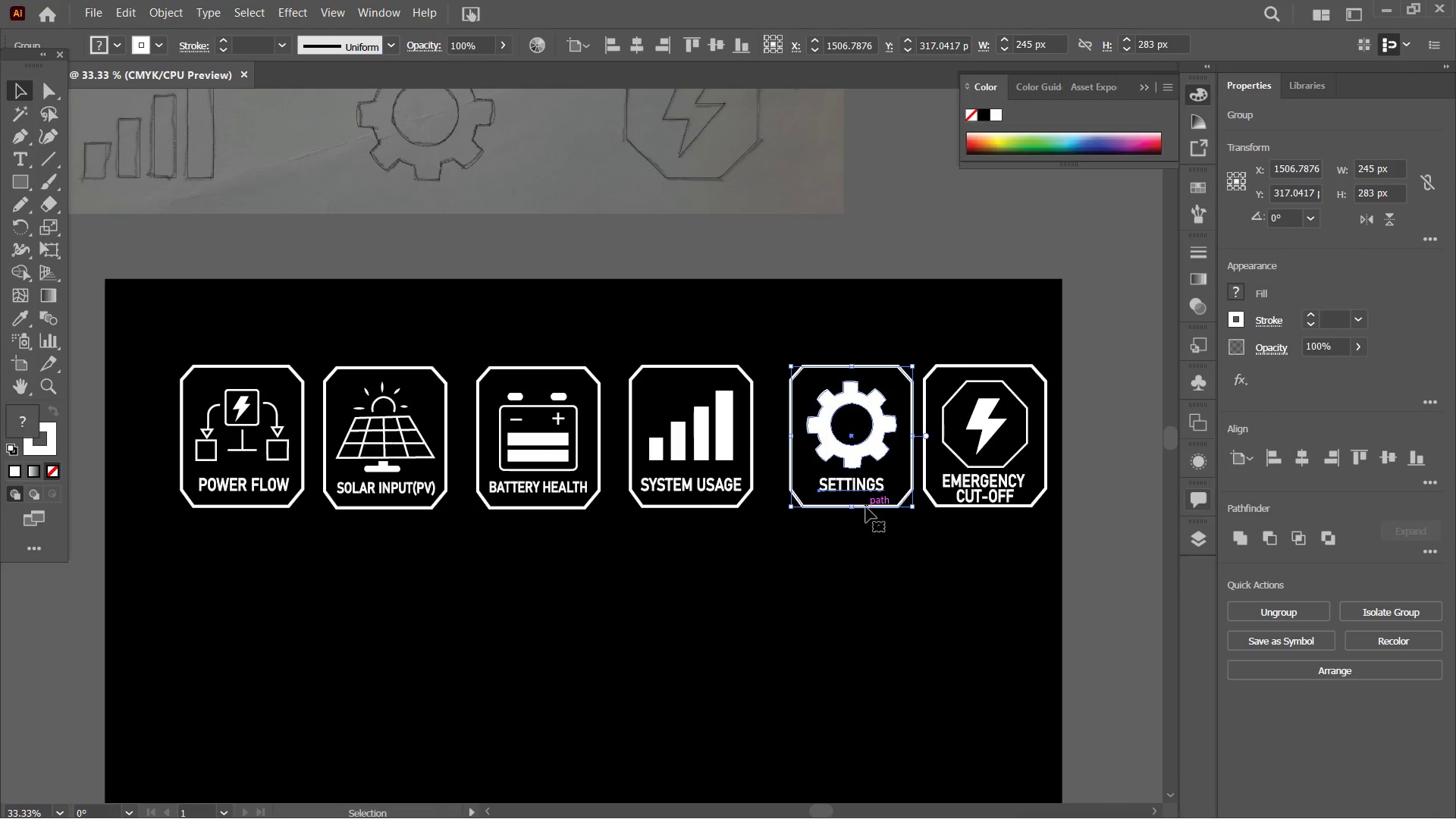 
left_click_drag(start_coordinate=[869, 507], to_coordinate=[856, 508])
 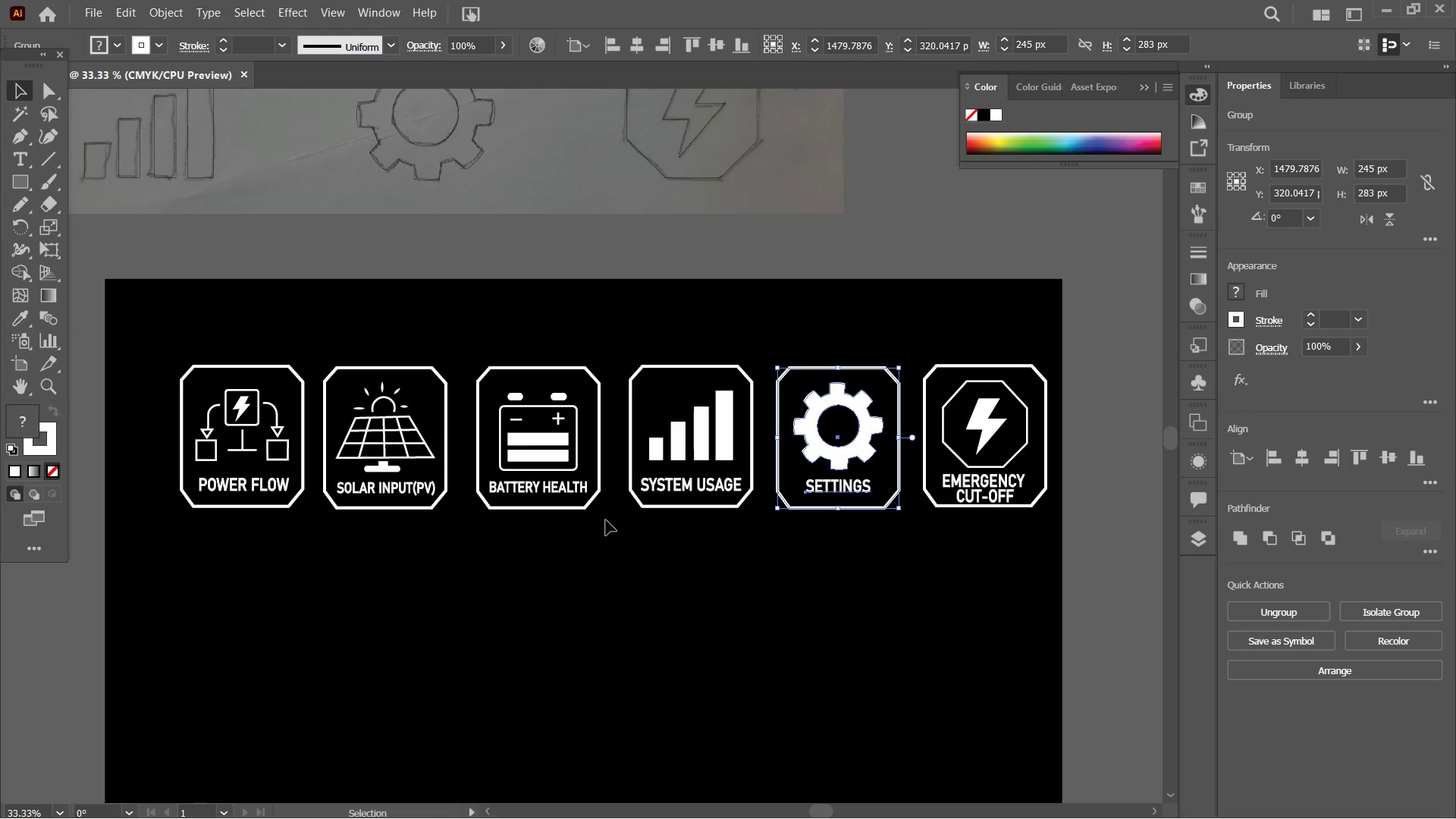 
wait(5.41)
 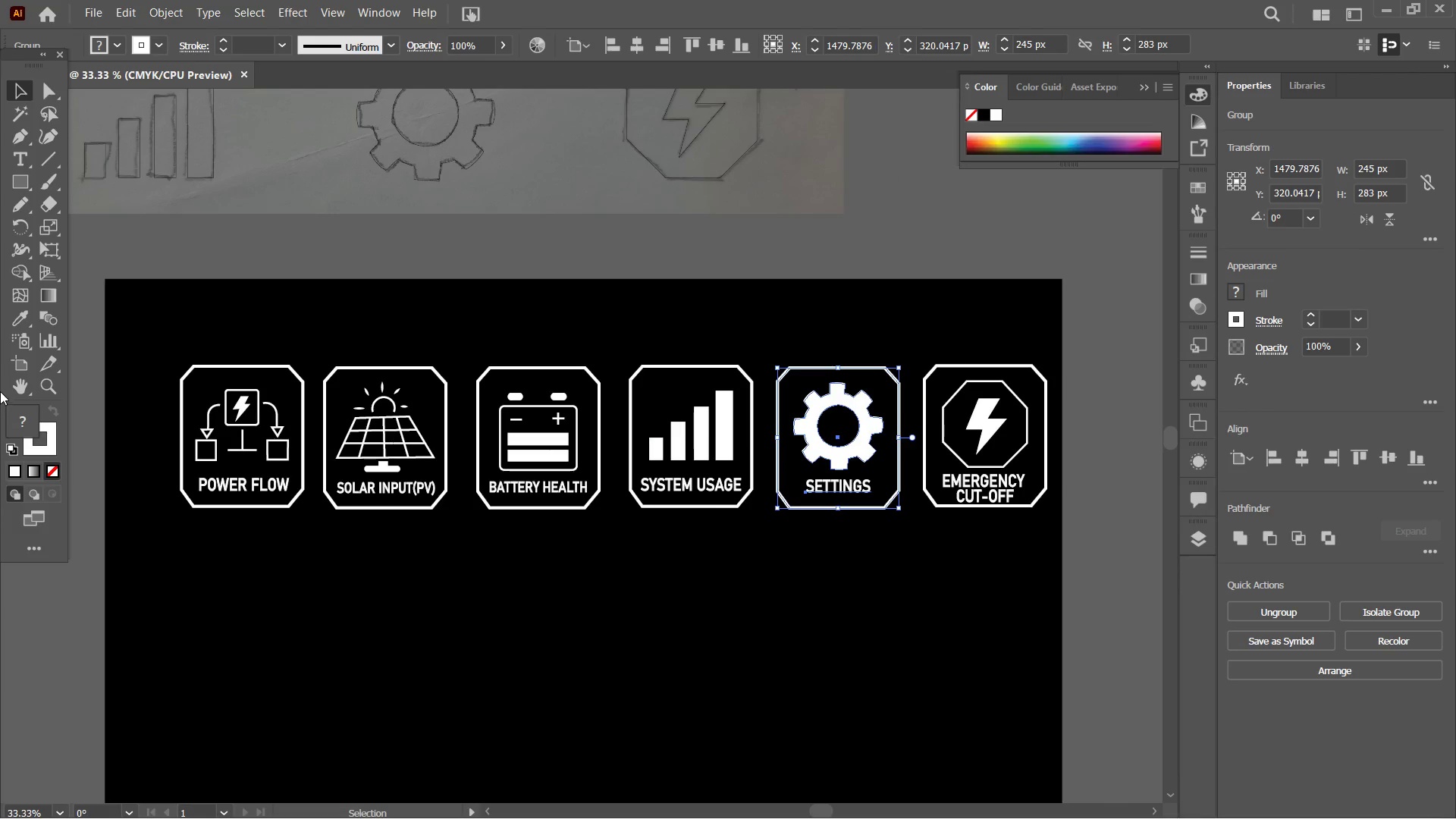 
left_click([549, 510])
 